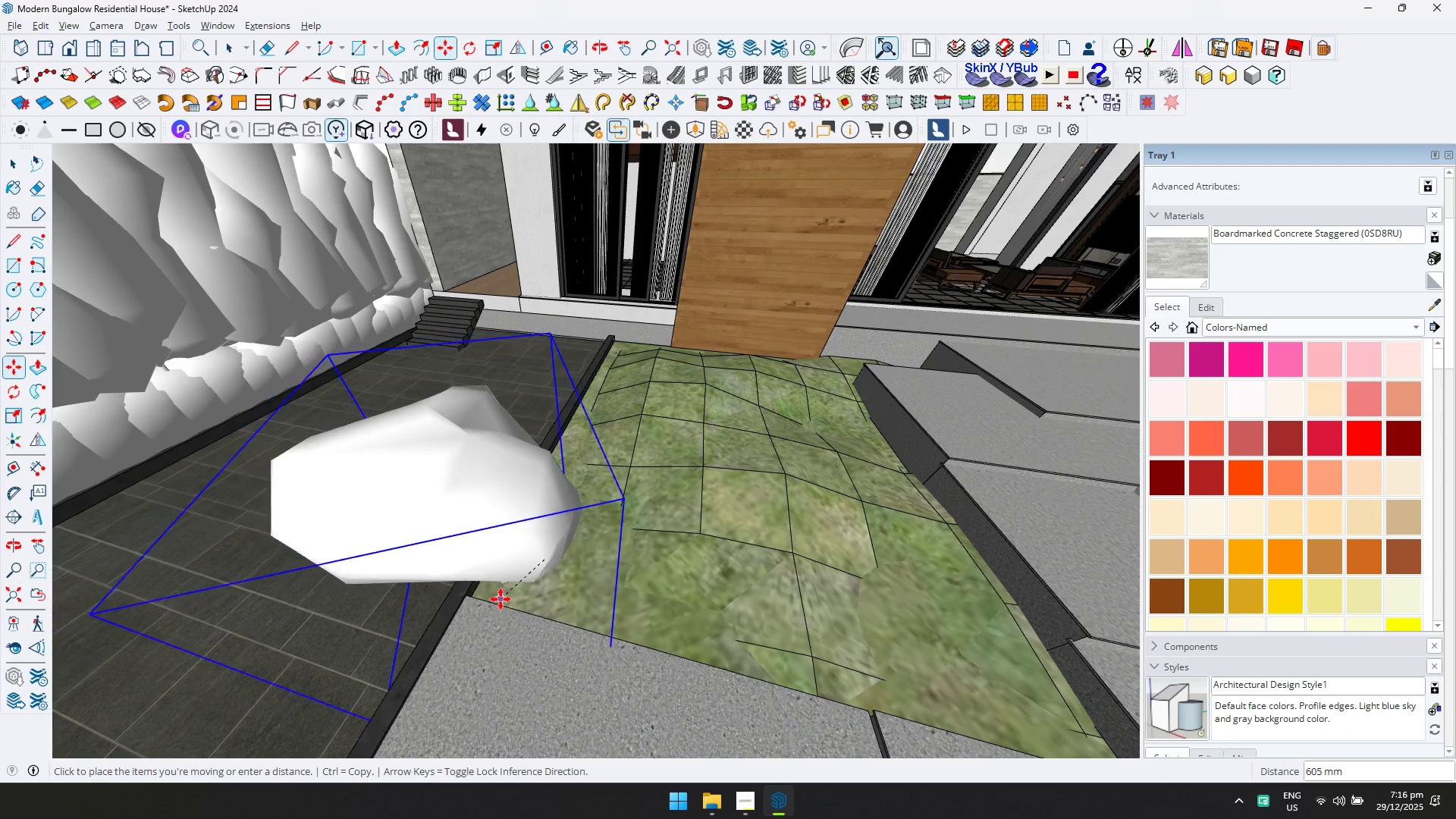 
left_click([500, 596])
 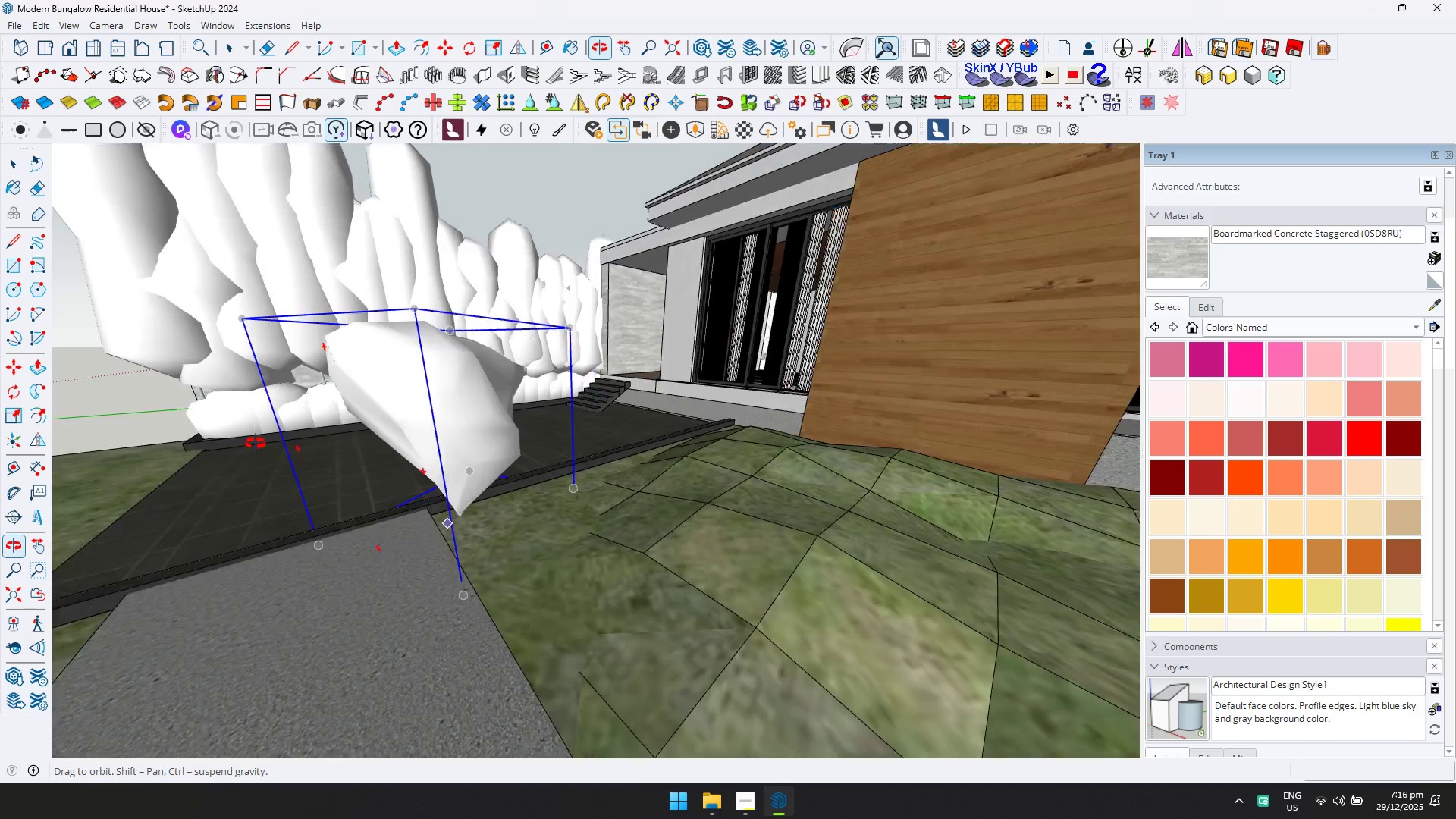 
scroll: coordinate [416, 544], scroll_direction: down, amount: 10.0
 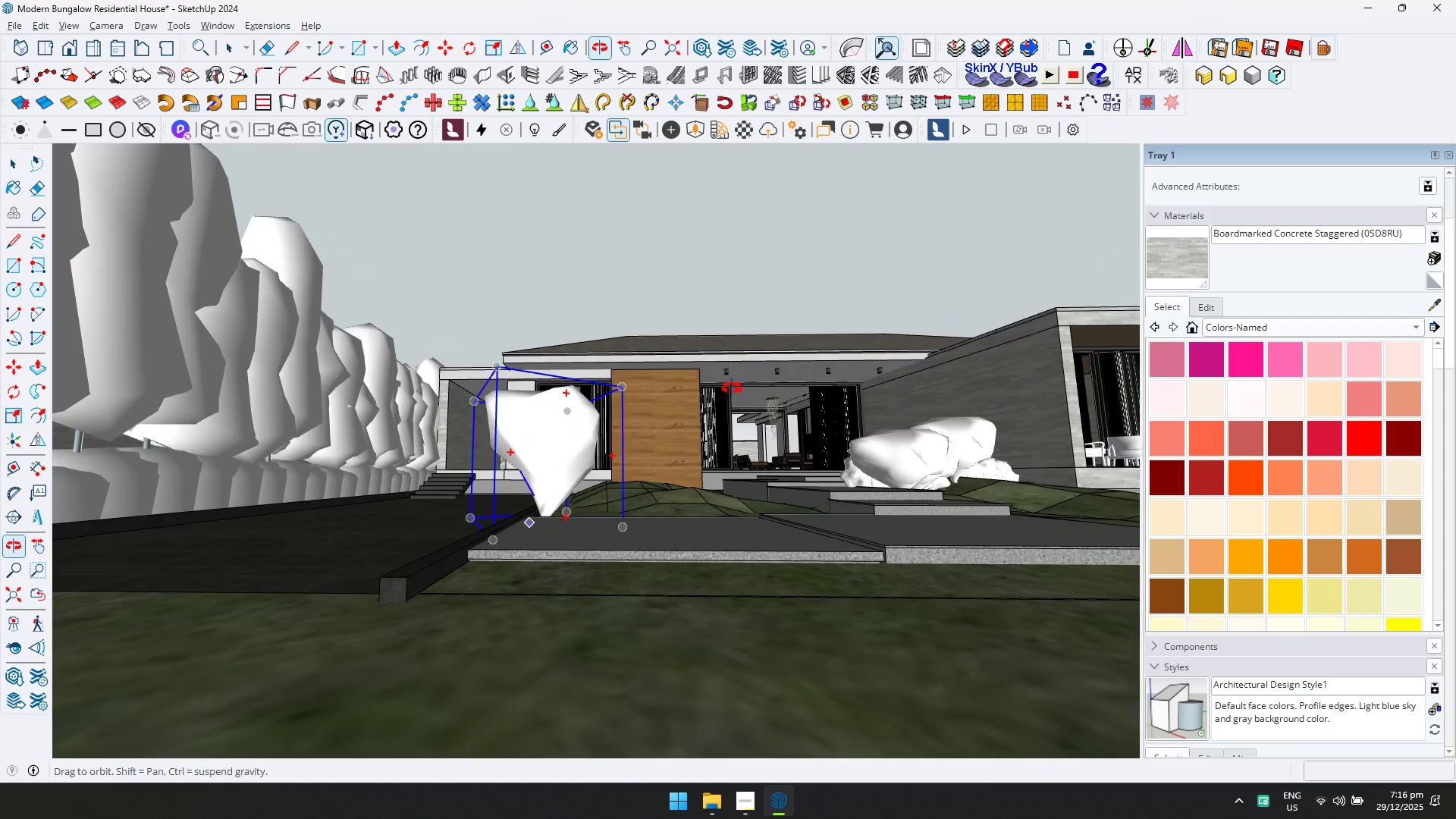 
key(Shift+ShiftLeft)
 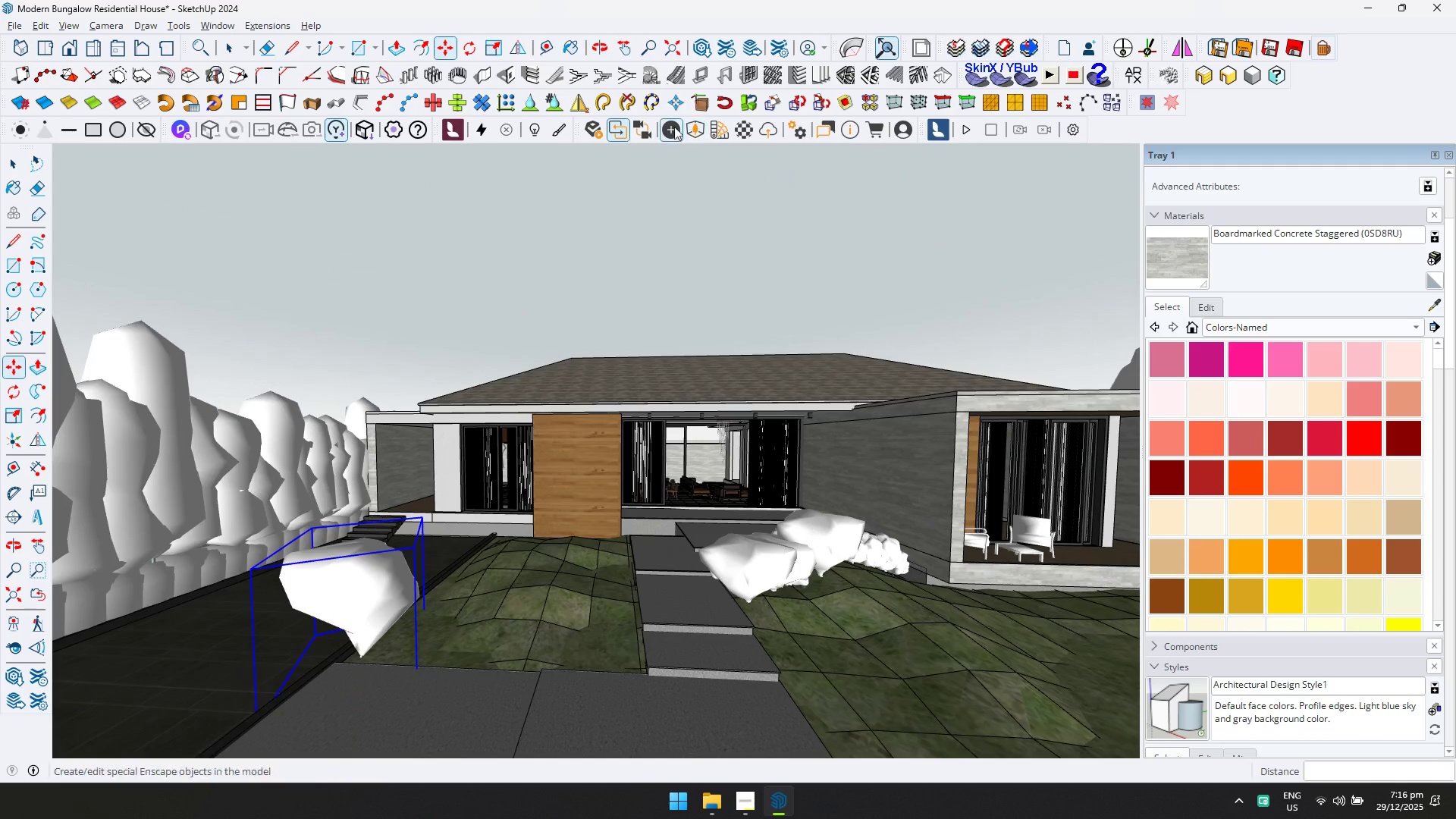 
left_click([671, 133])
 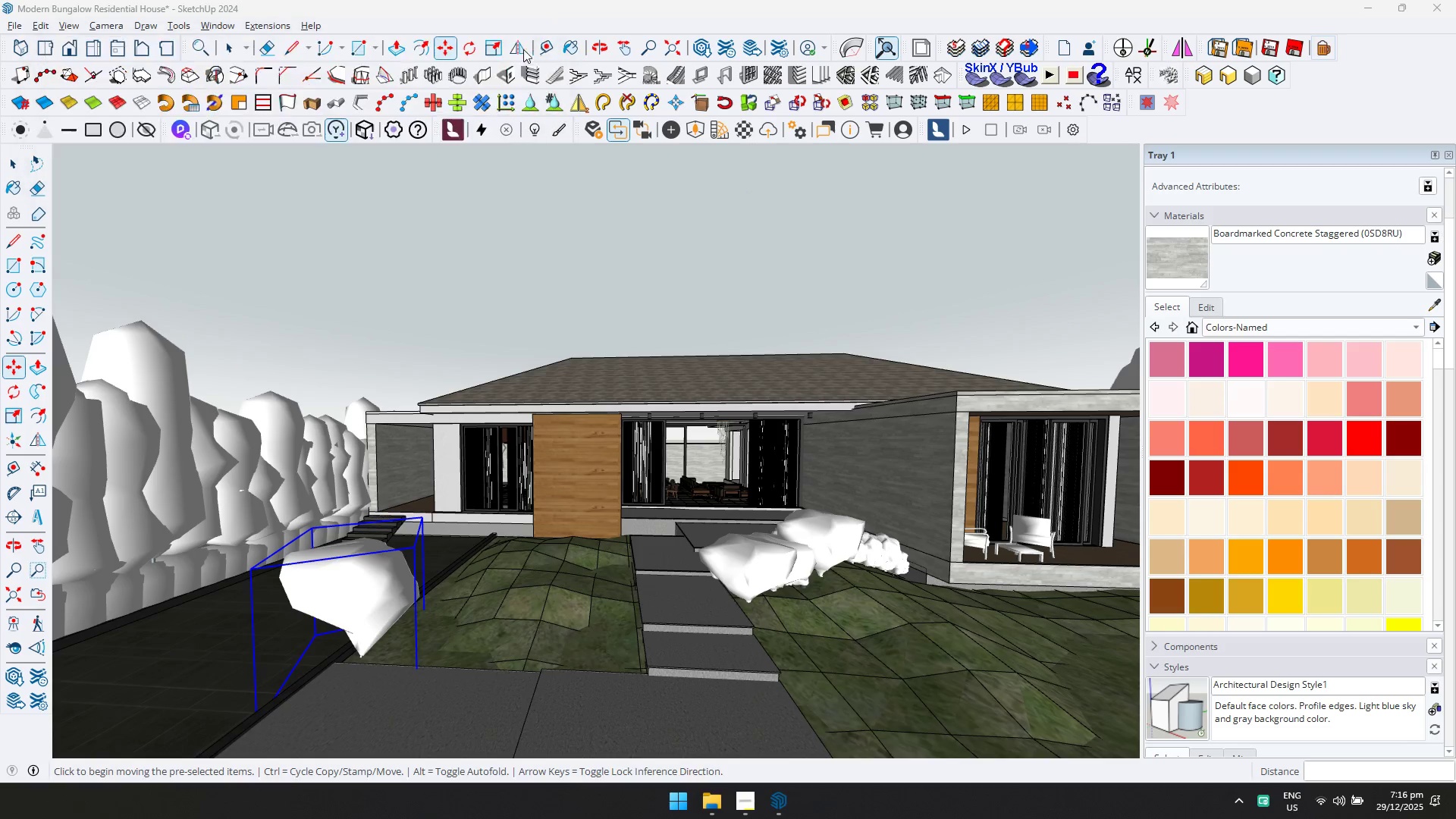 
double_click([703, 133])
 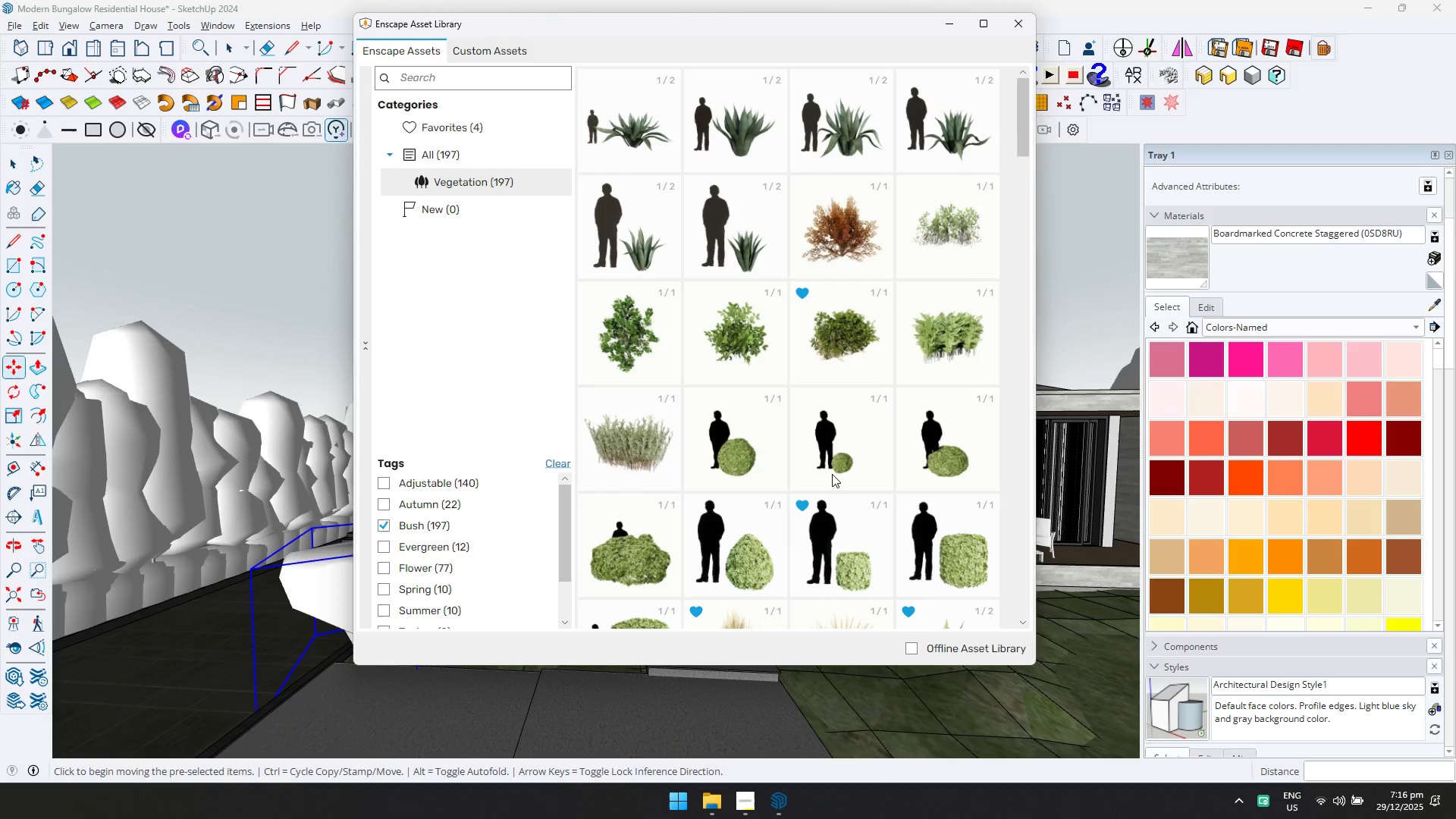 
scroll: coordinate [701, 359], scroll_direction: down, amount: 2.0
 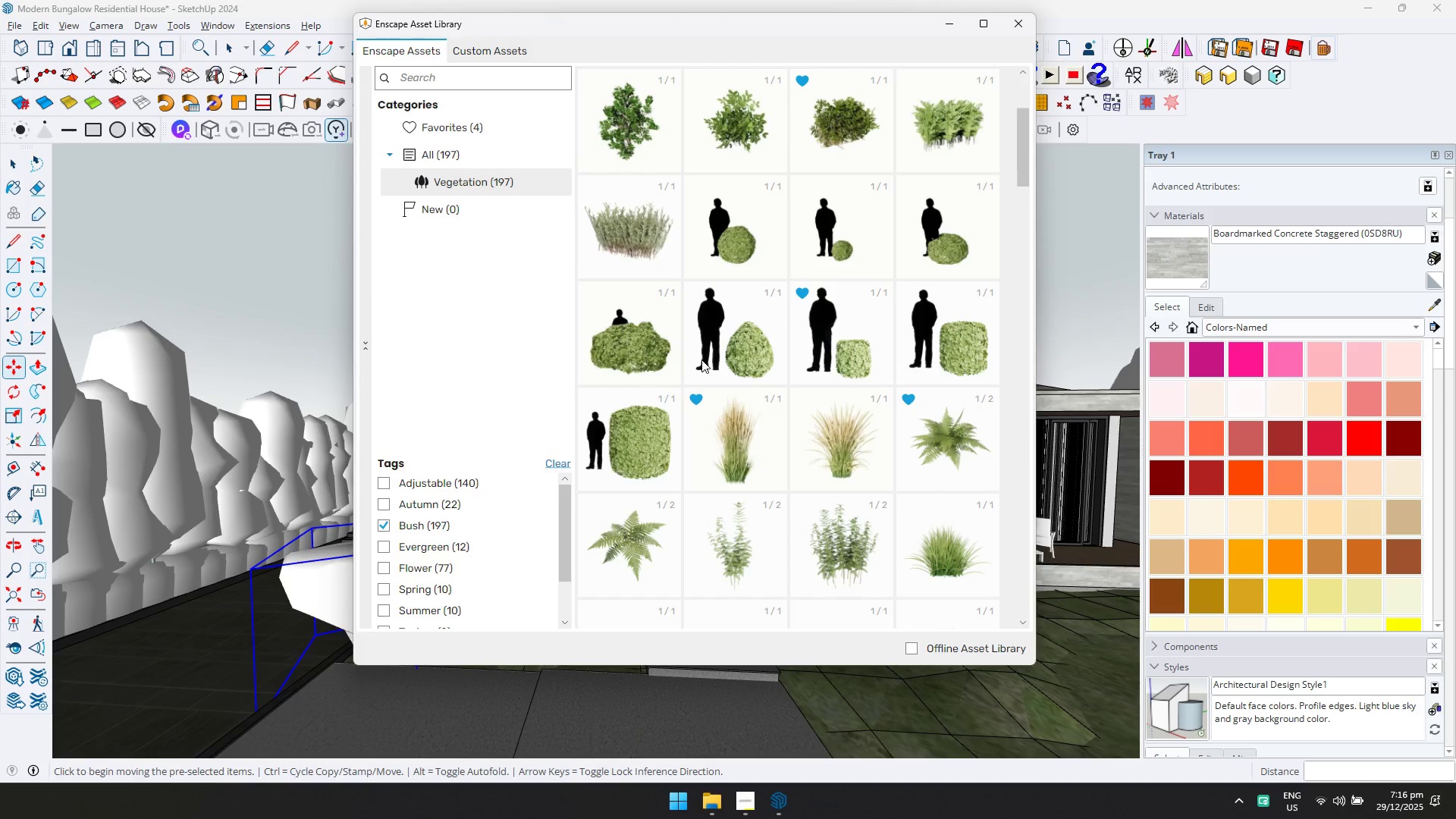 
scroll: coordinate [701, 359], scroll_direction: up, amount: 1.0
 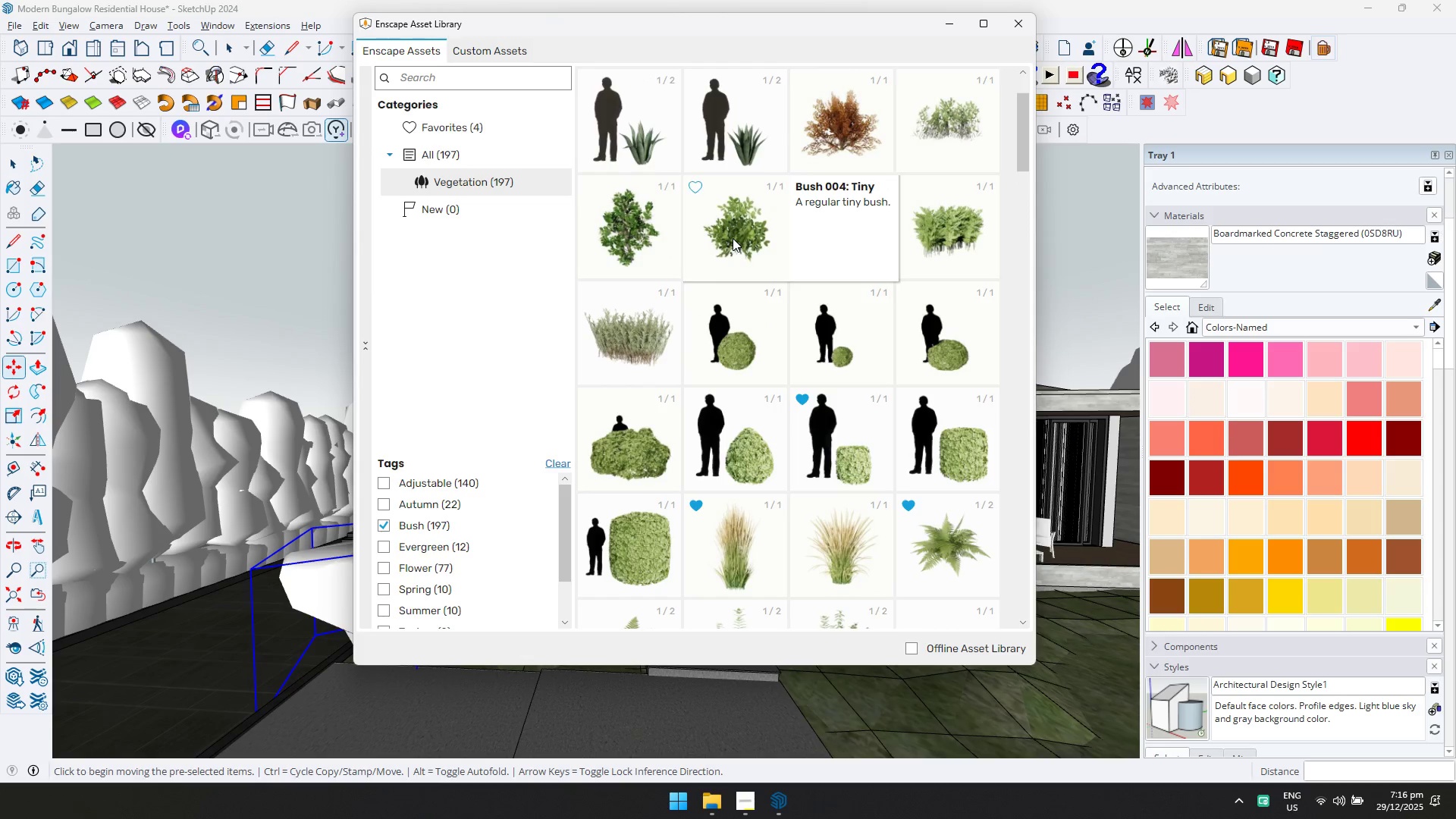 
double_click([733, 238])
 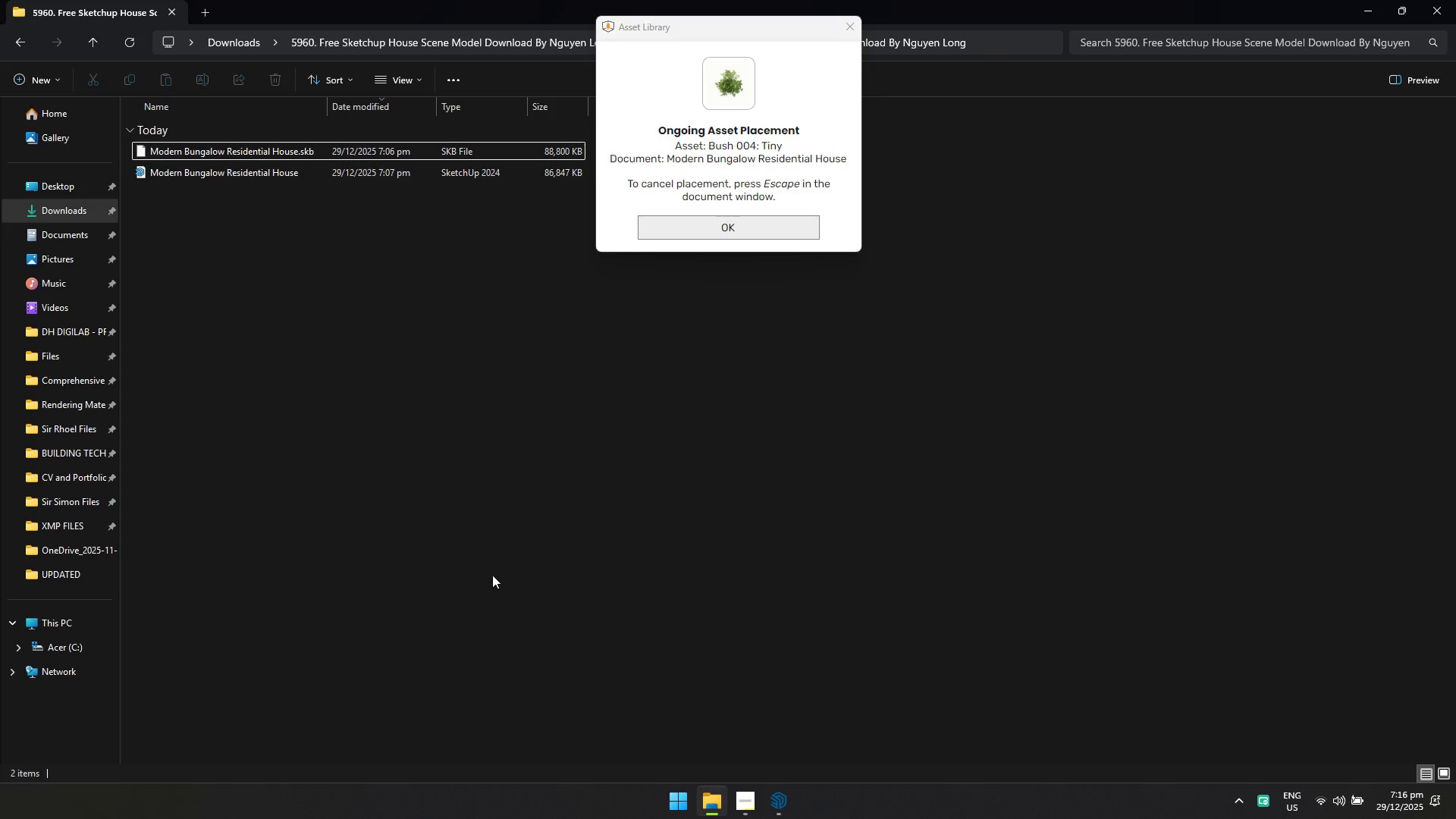 
left_click([749, 235])
 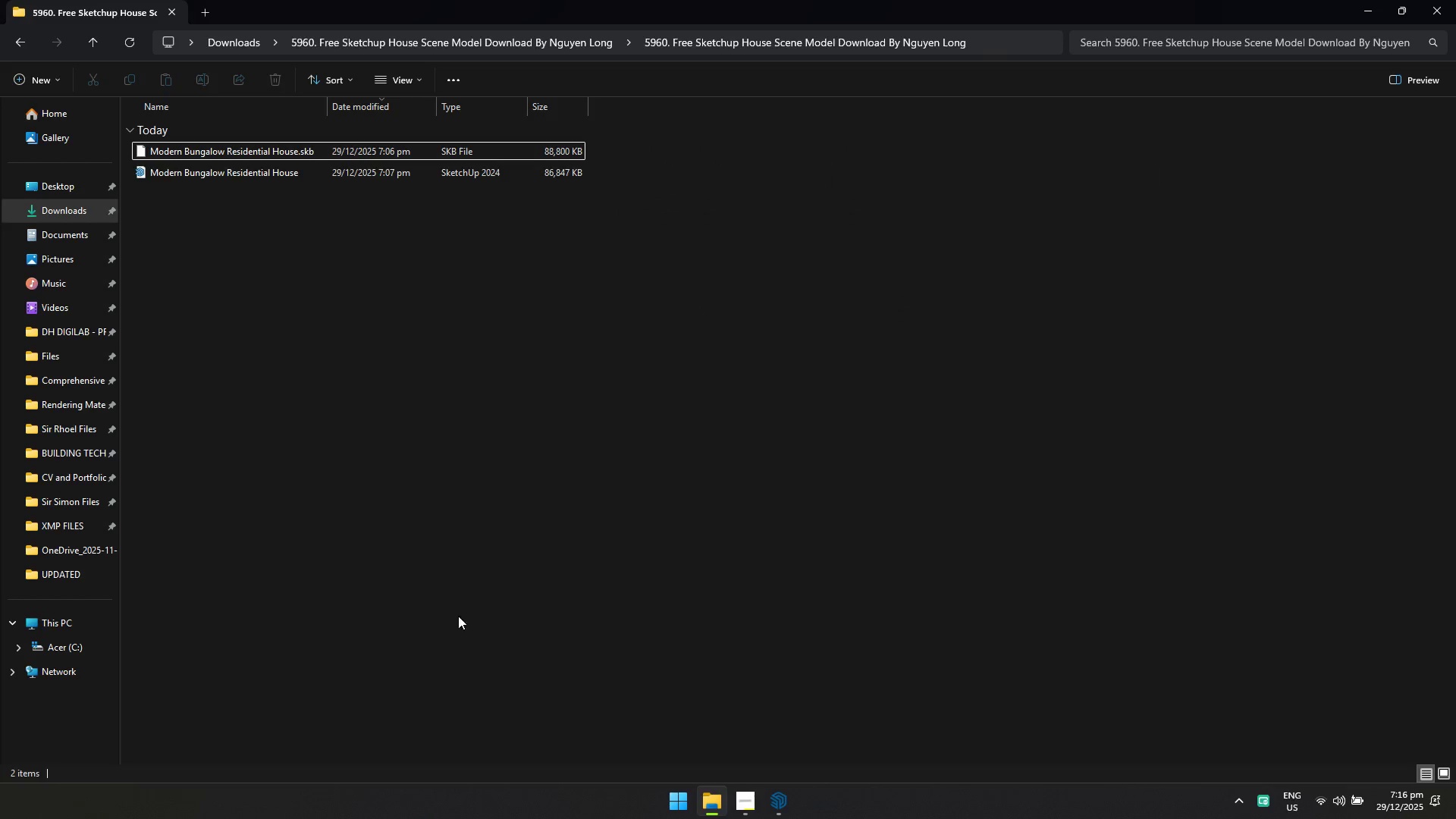 
key(Alt+Tab)
 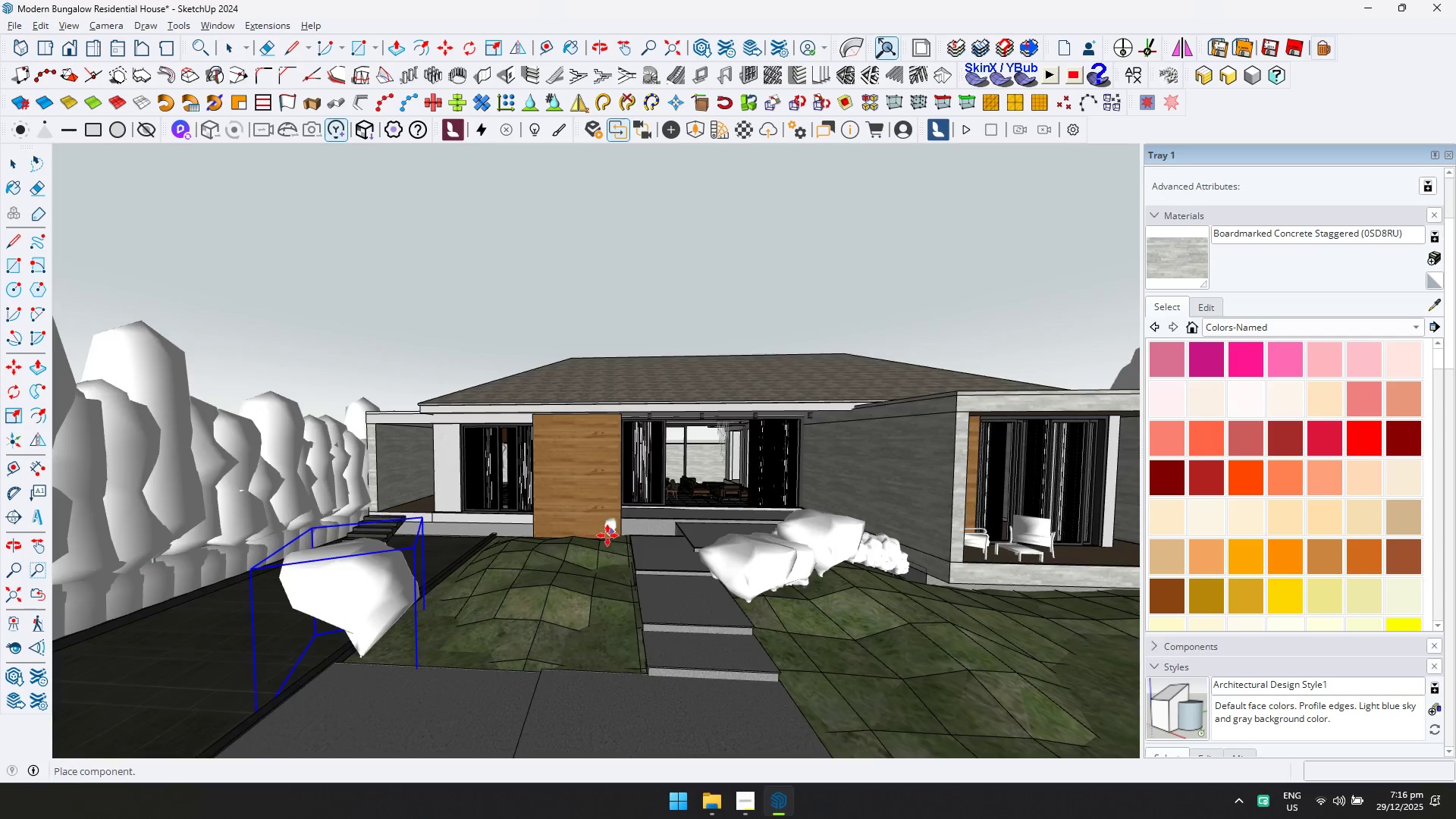 
key(Shift+ShiftLeft)
 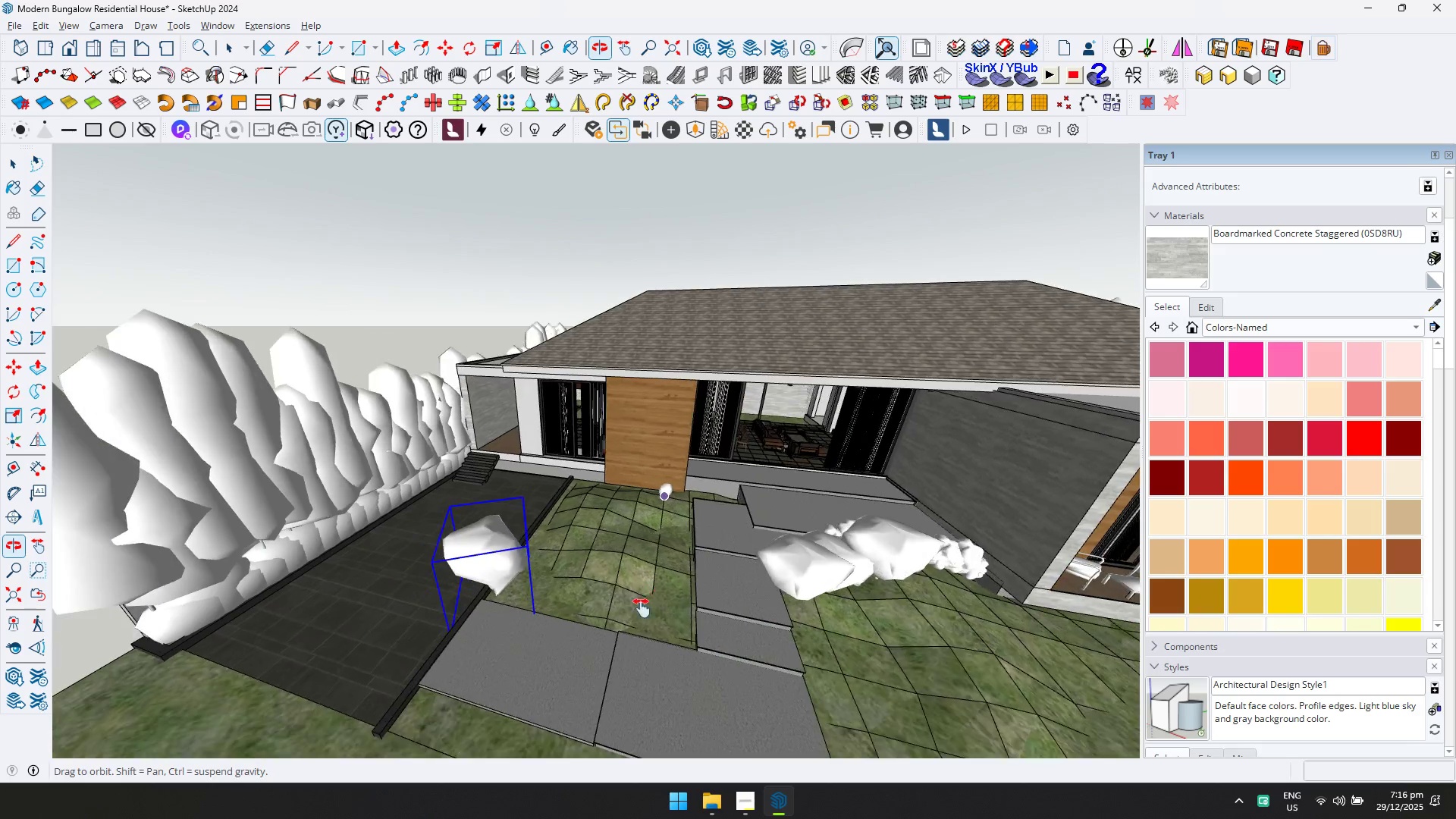 
scroll: coordinate [467, 589], scroll_direction: up, amount: 15.0
 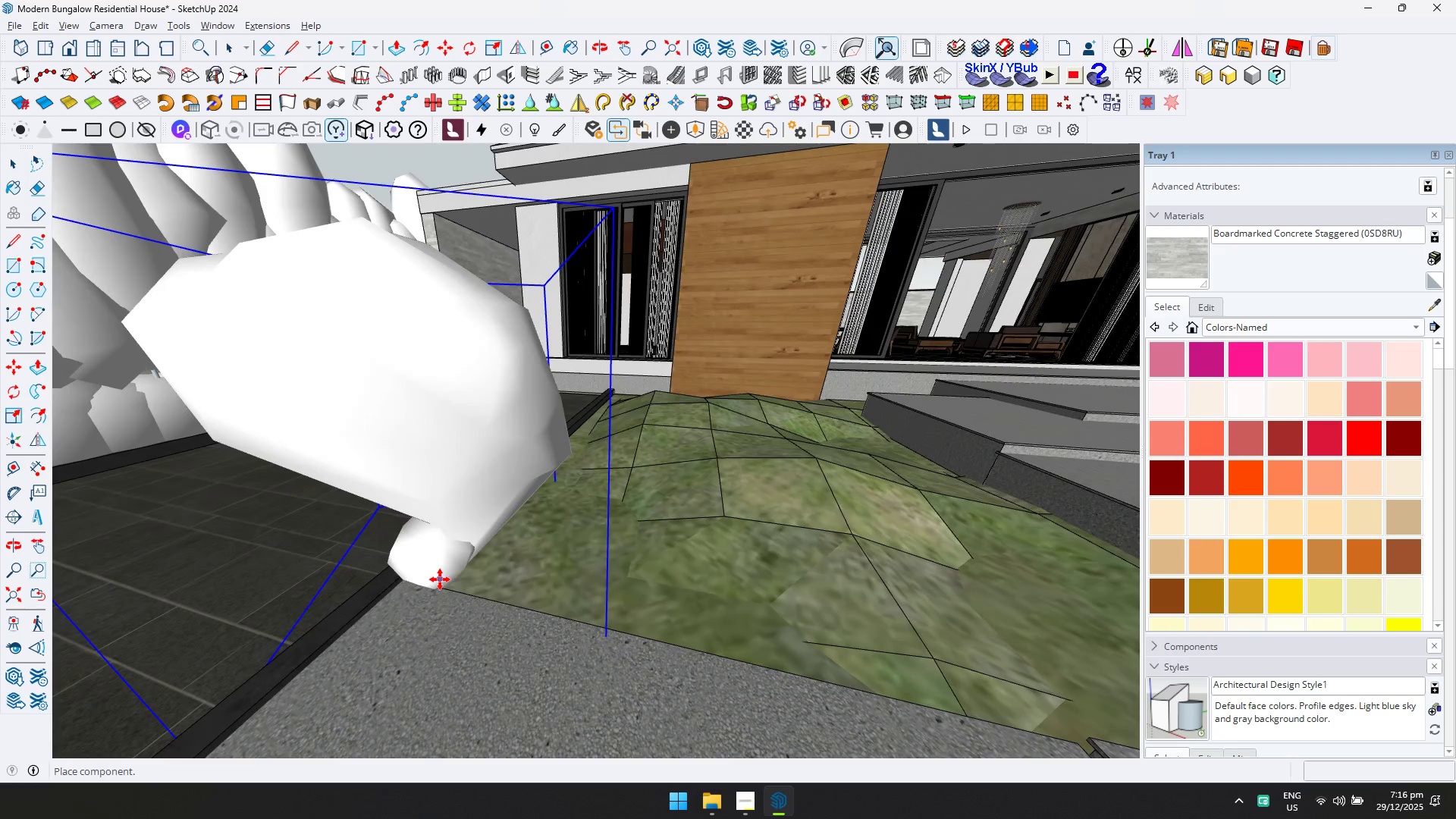 
left_click([440, 579])
 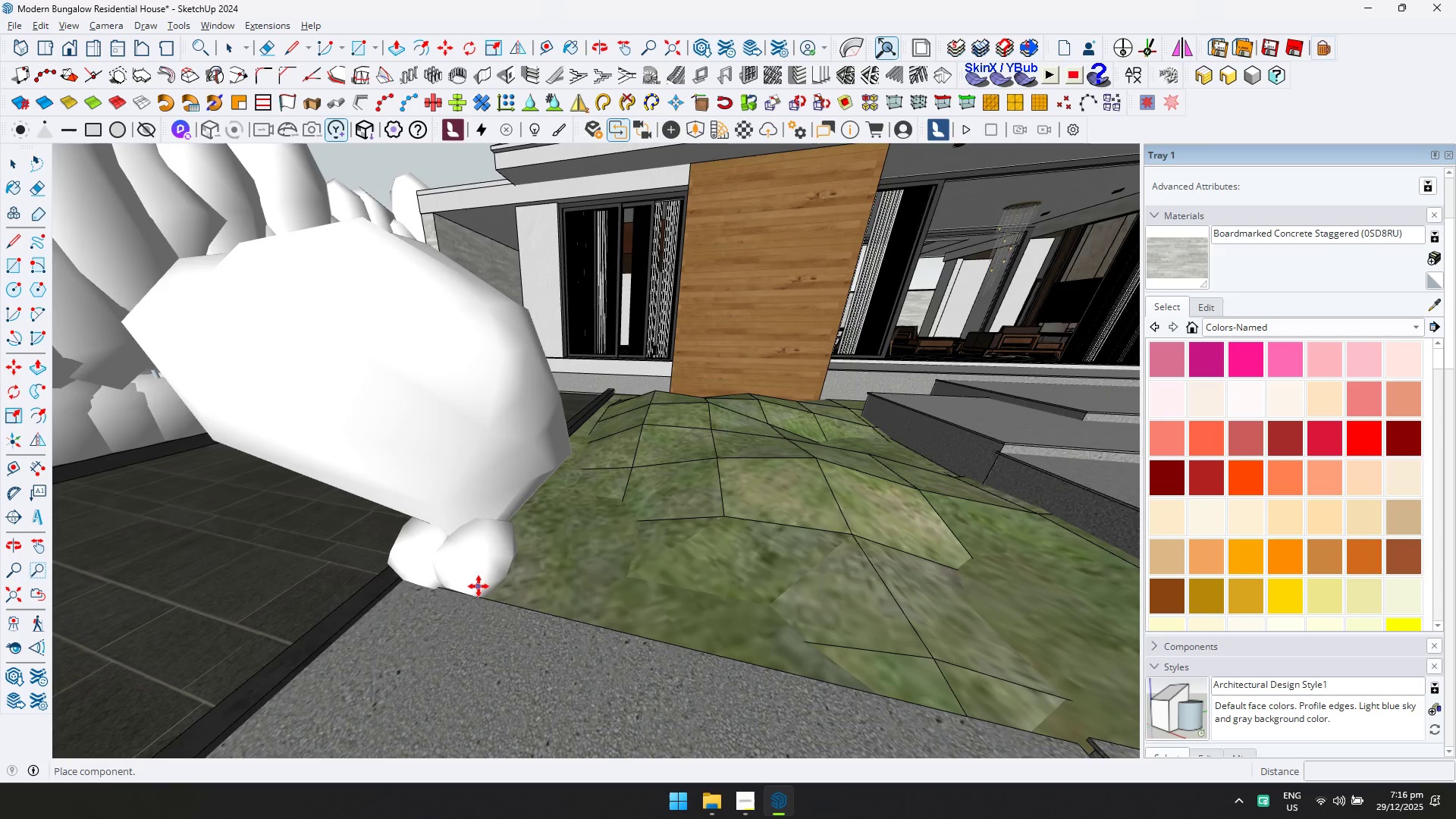 
key(Space)
 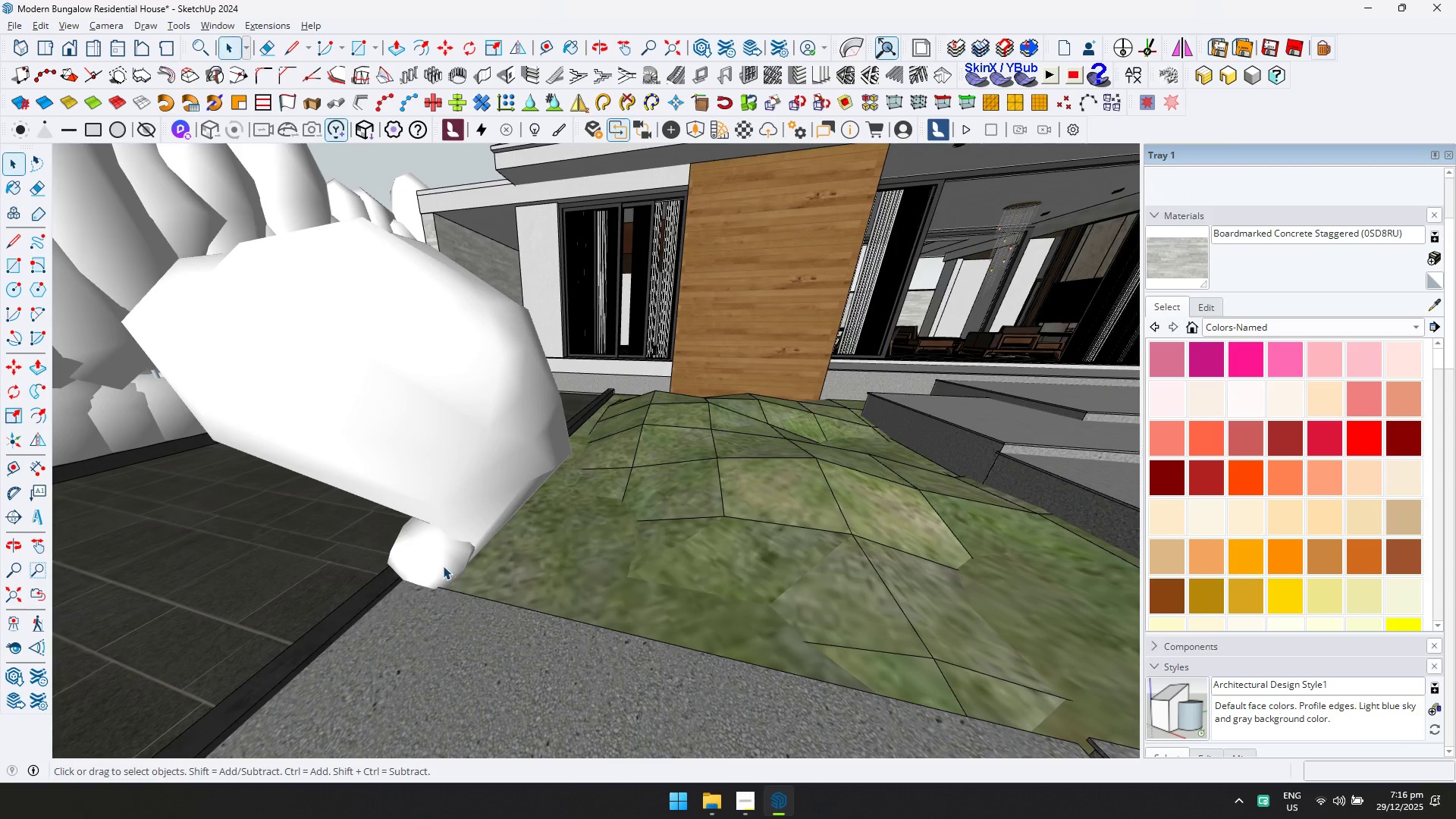 
left_click([443, 566])
 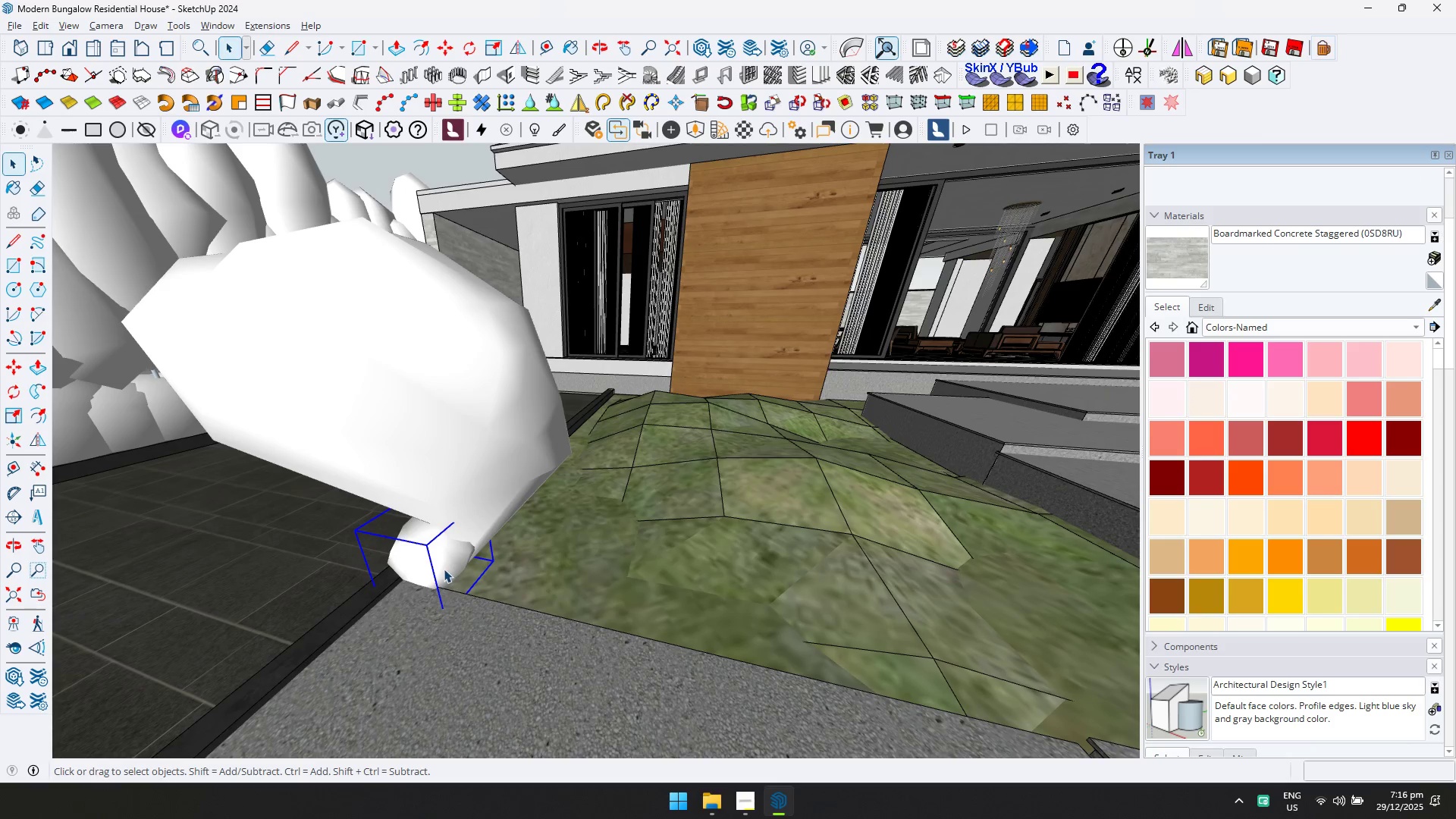 
key(M)
 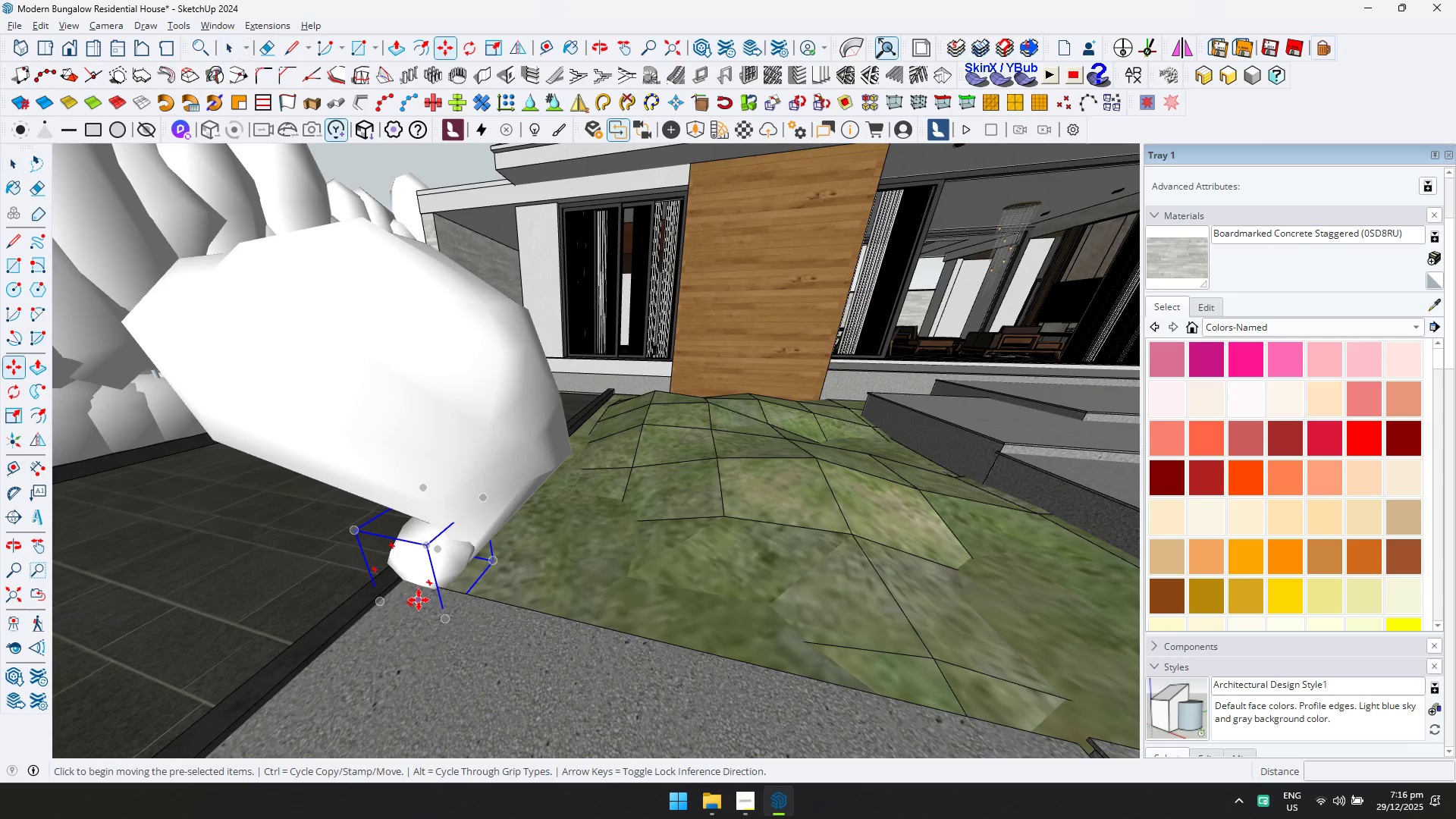 
key(Control+ControlLeft)
 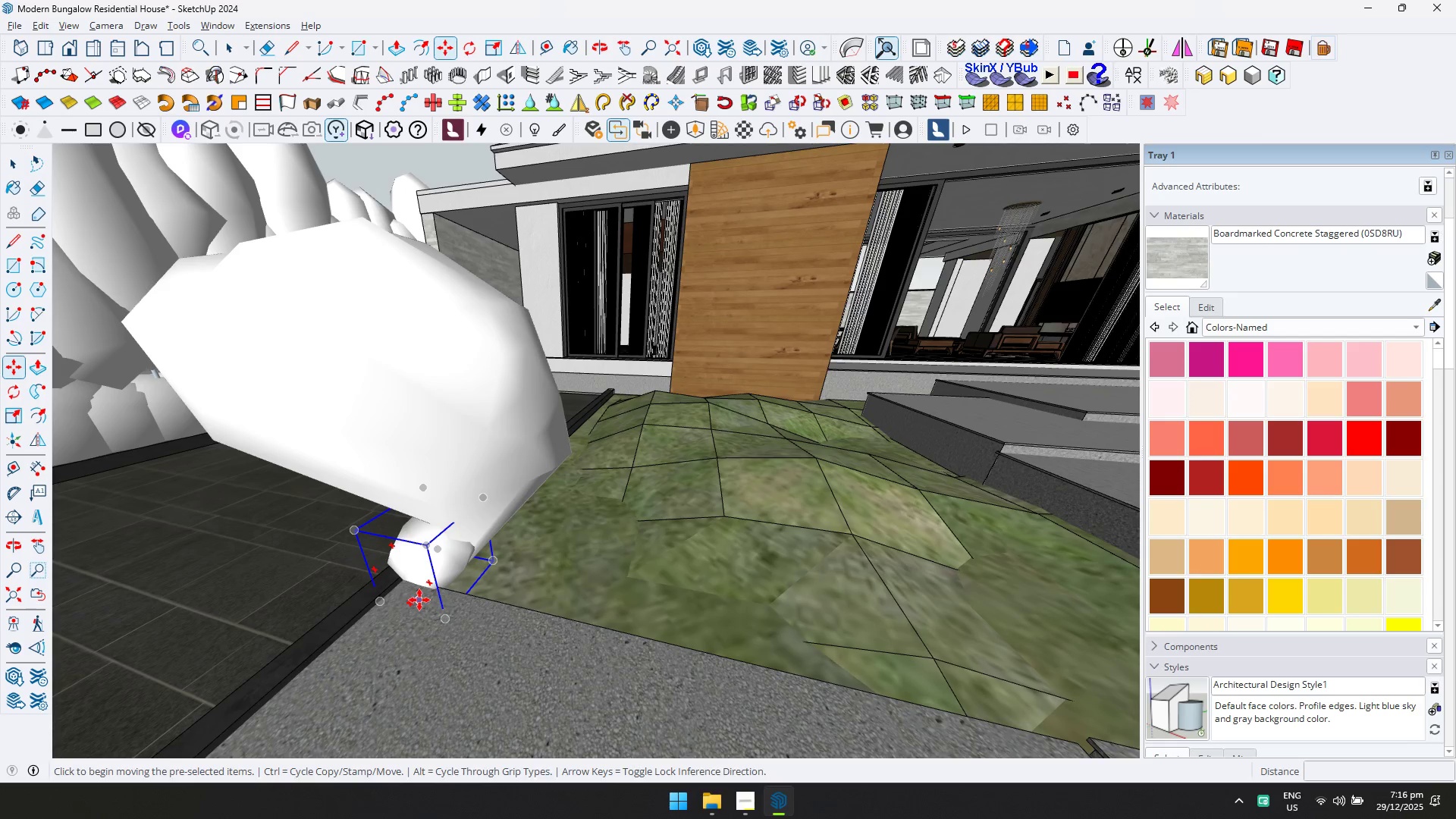 
left_click([419, 598])
 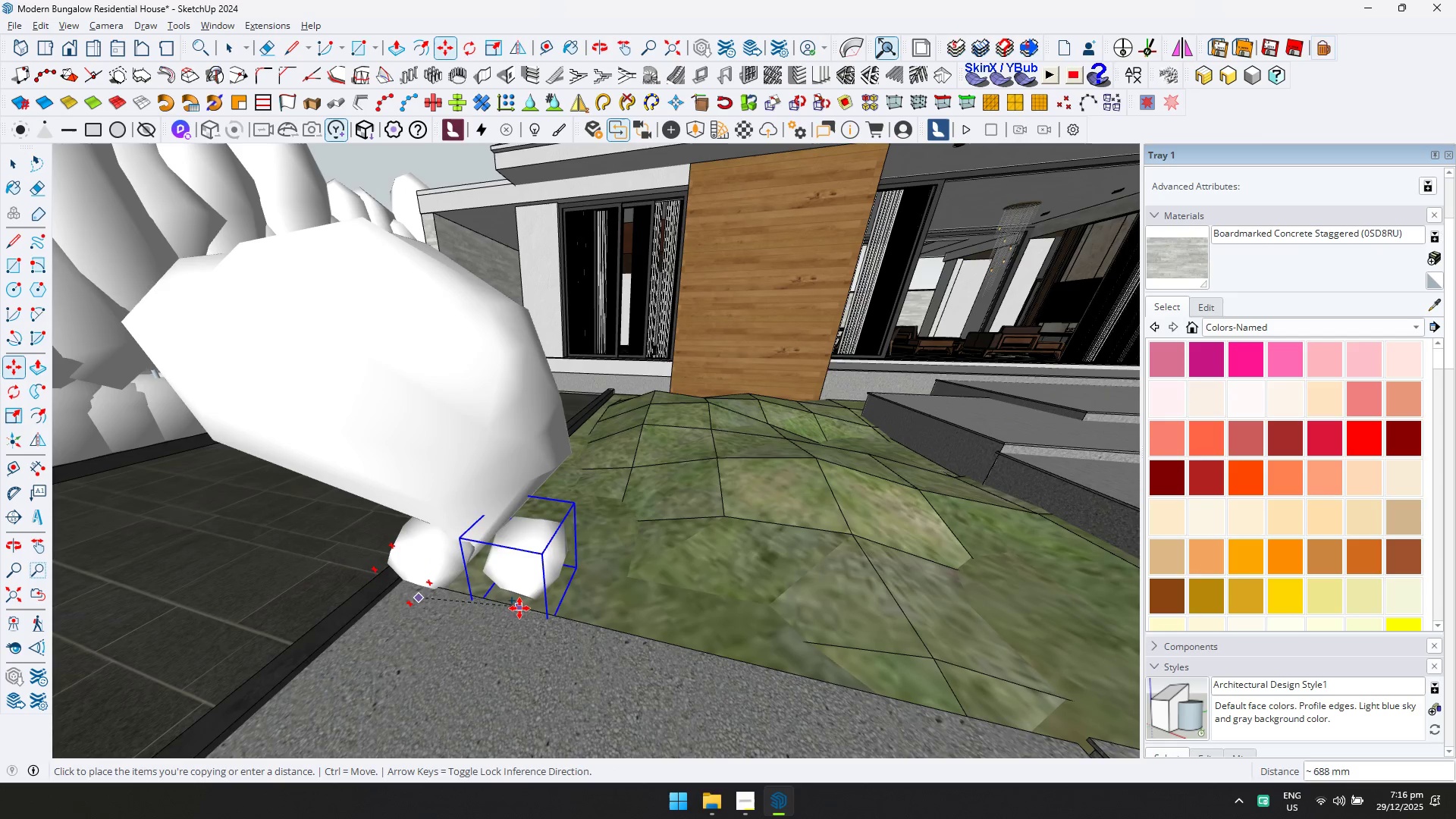 
key(ArrowLeft)
 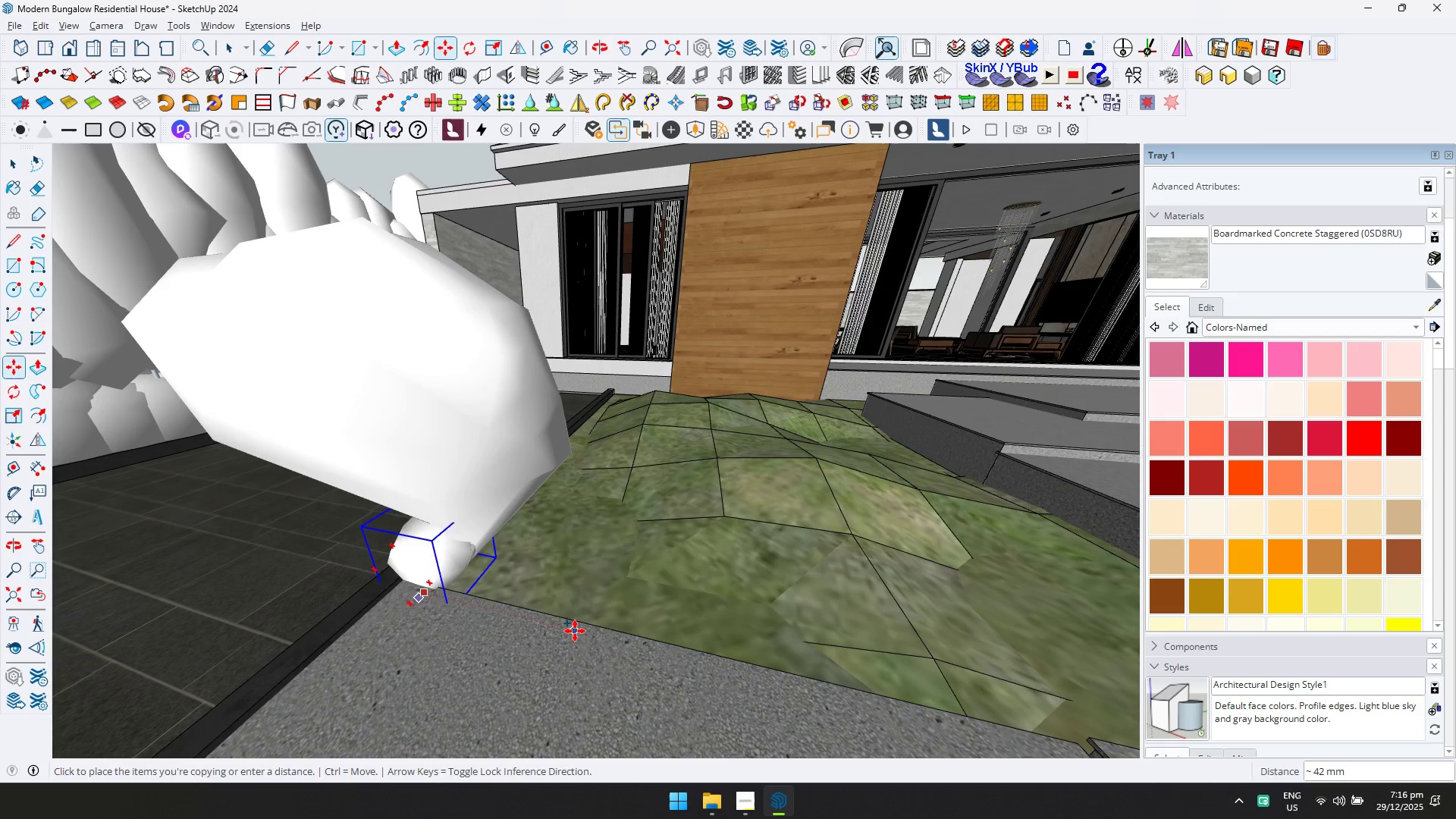 
key(ArrowRight)
 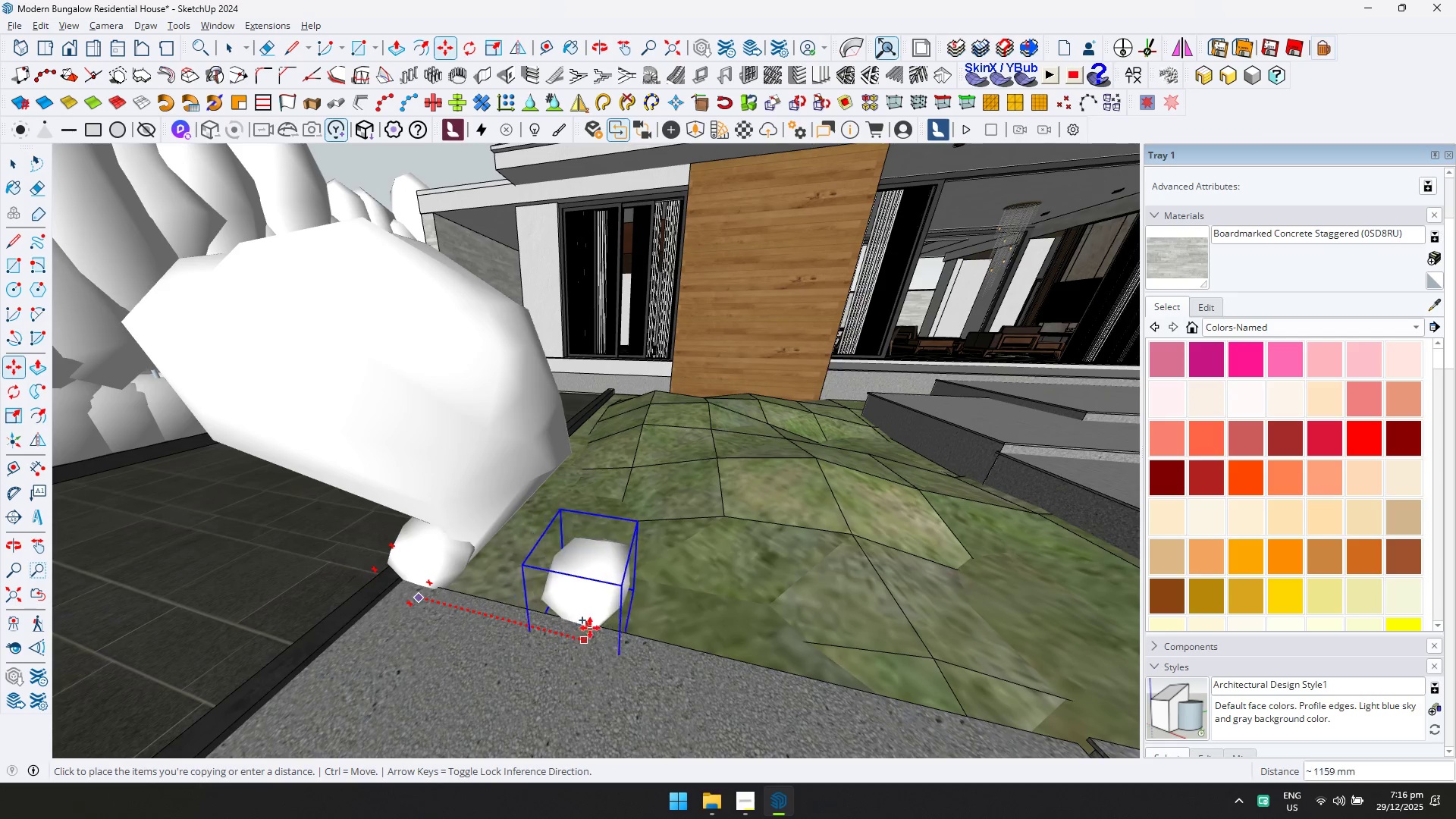 
key(Shift+ShiftLeft)
 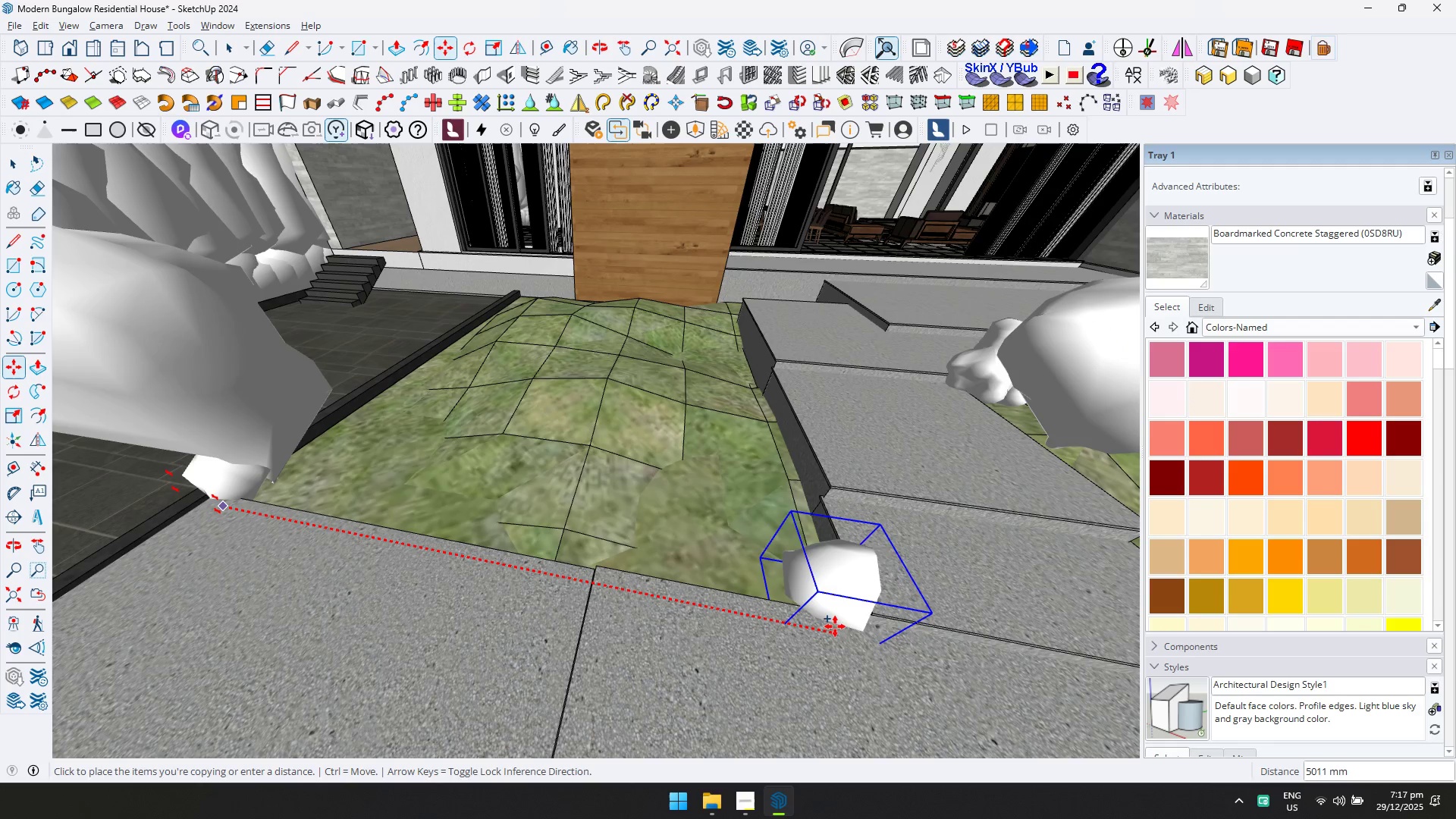 
scroll: coordinate [794, 631], scroll_direction: down, amount: 4.0
 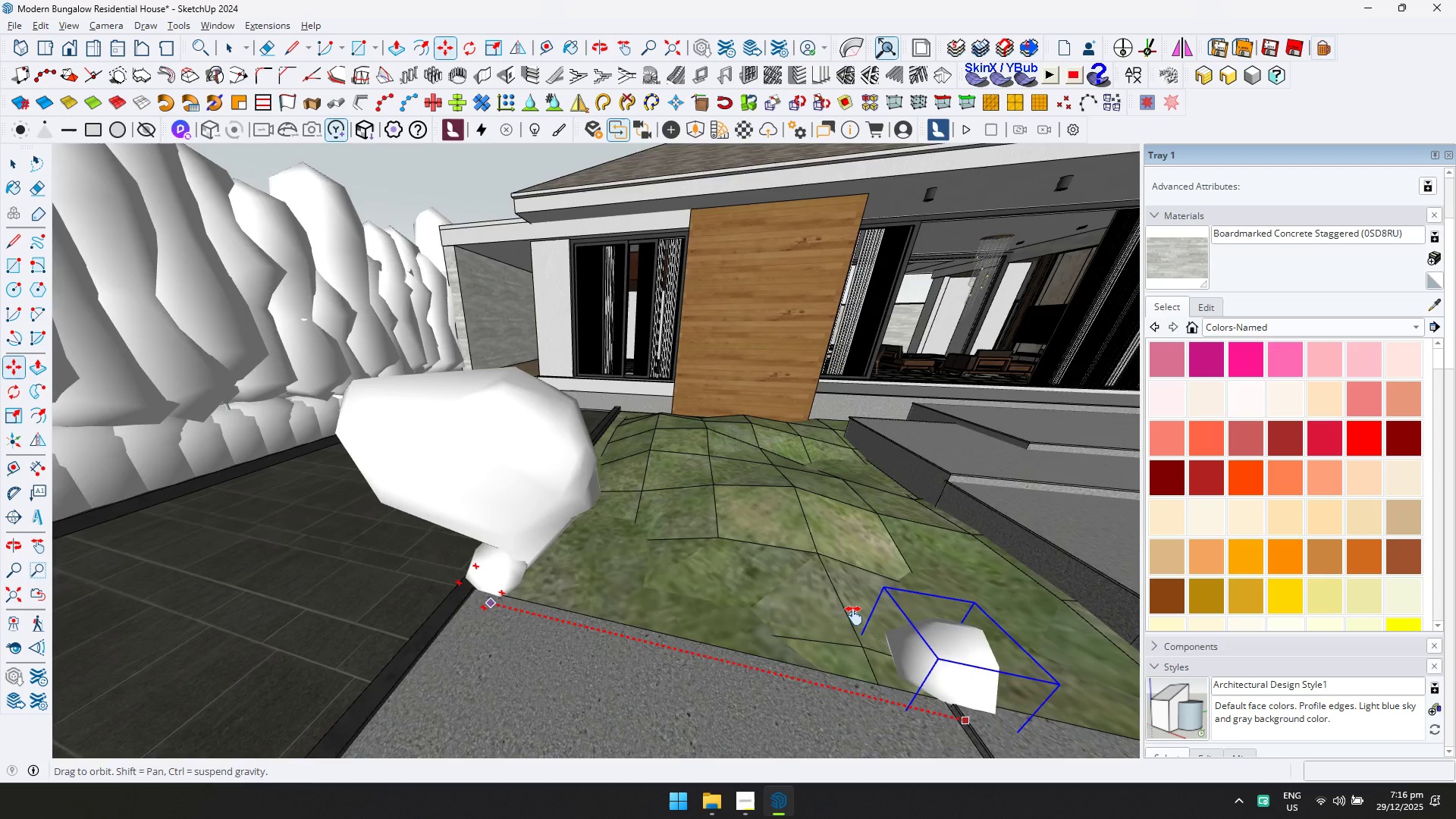 
left_click([846, 629])
 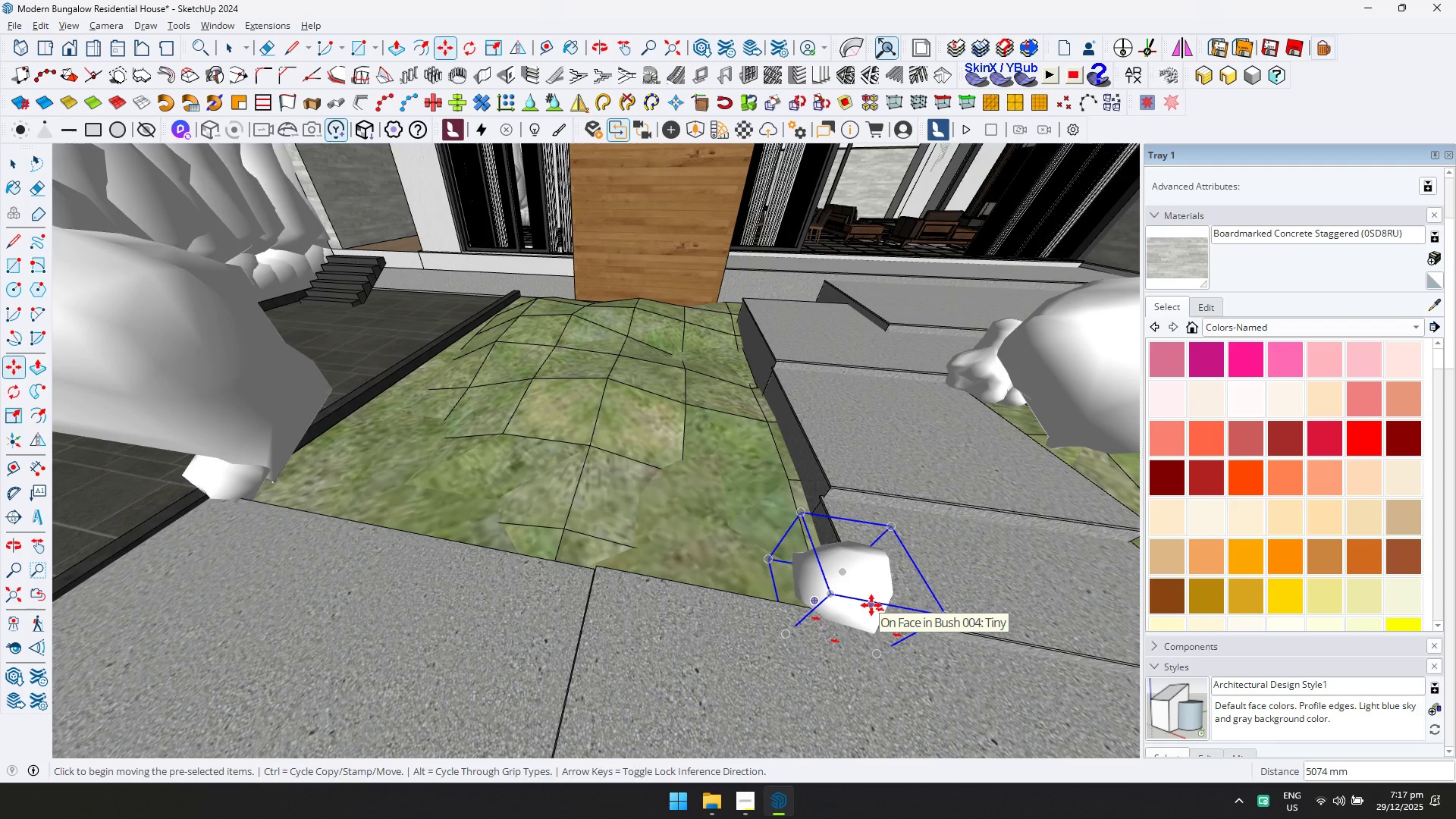 
key(Slash)
 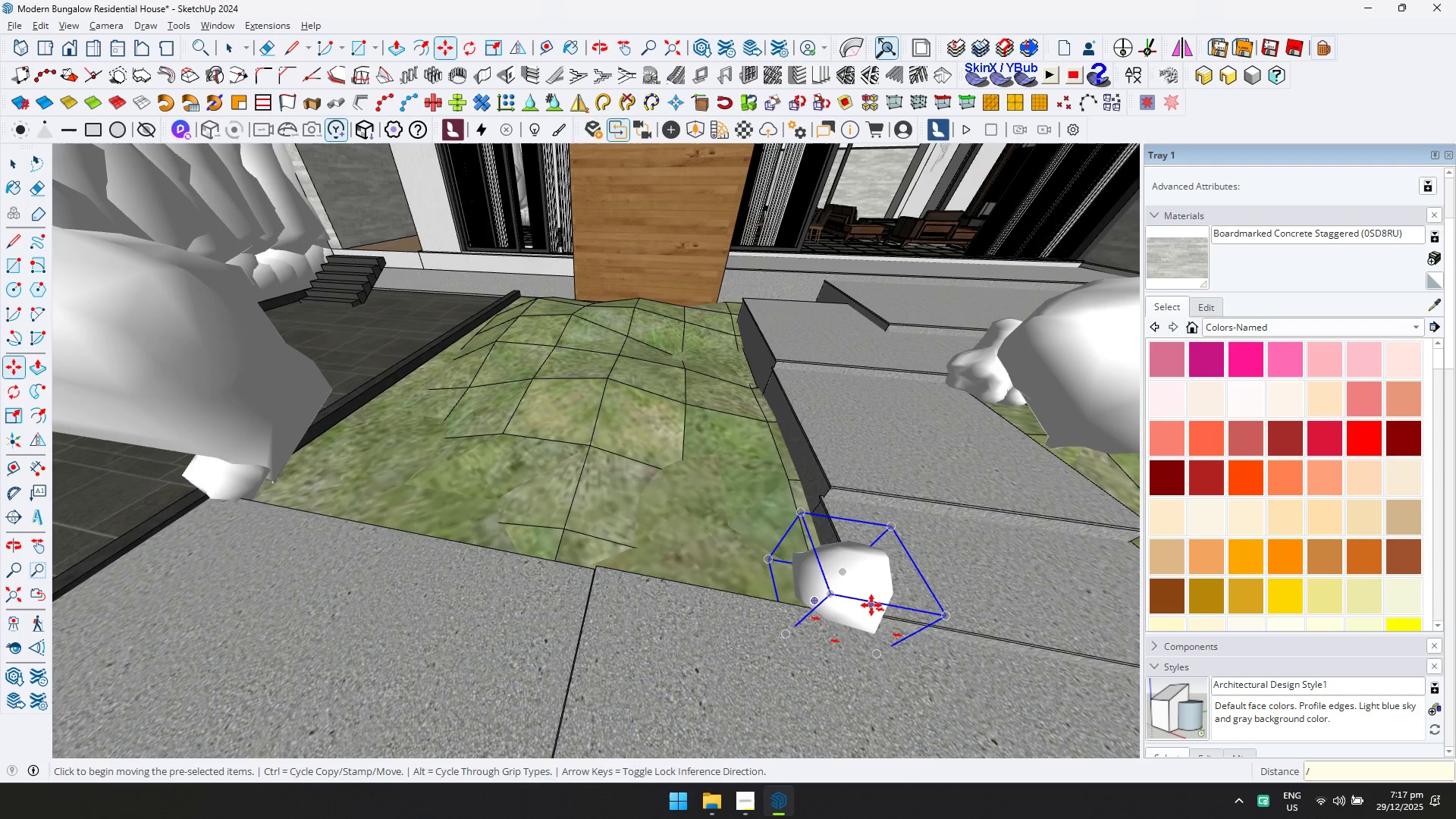 
key(ArrowUp)
 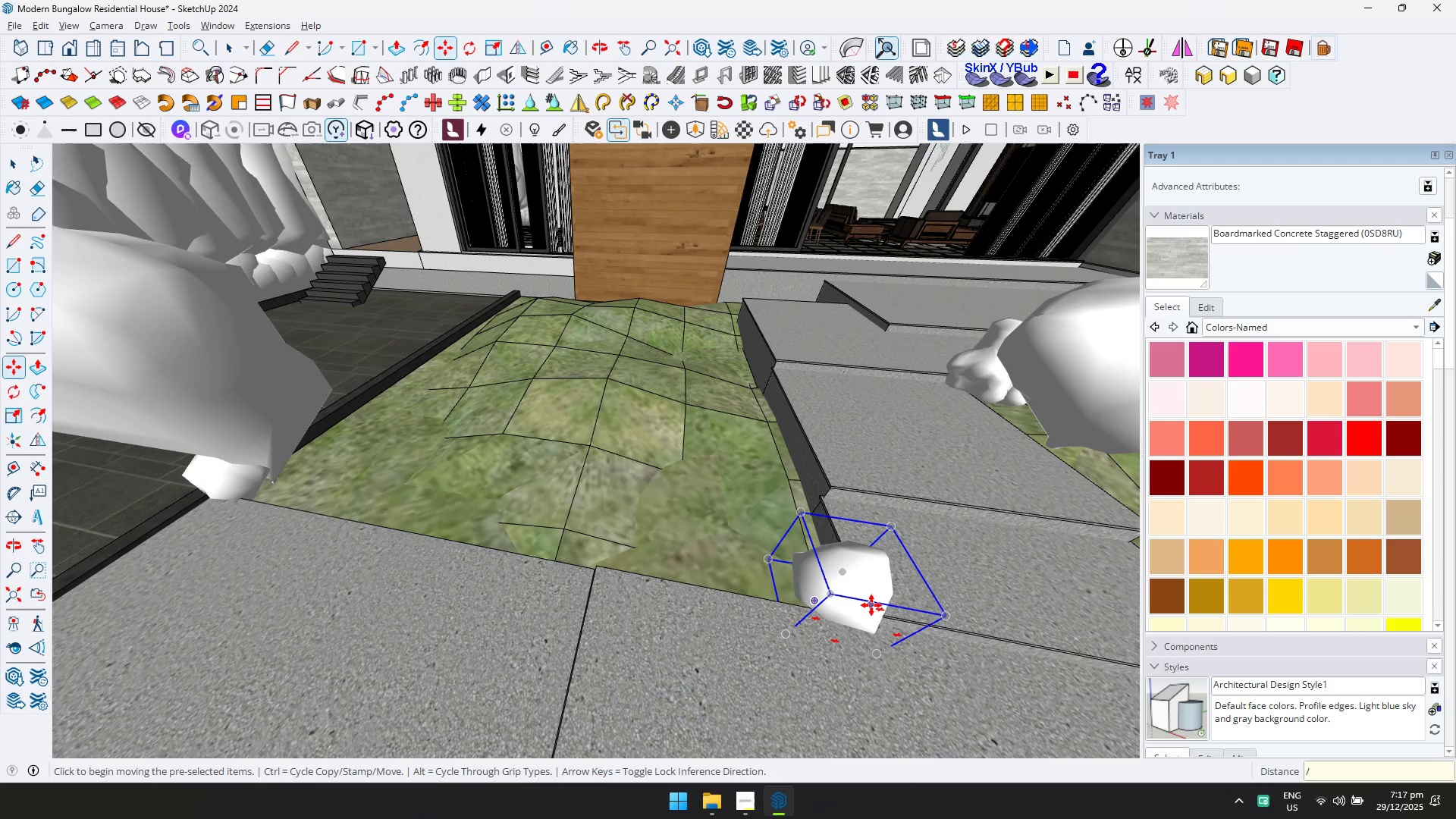 
type(30)
 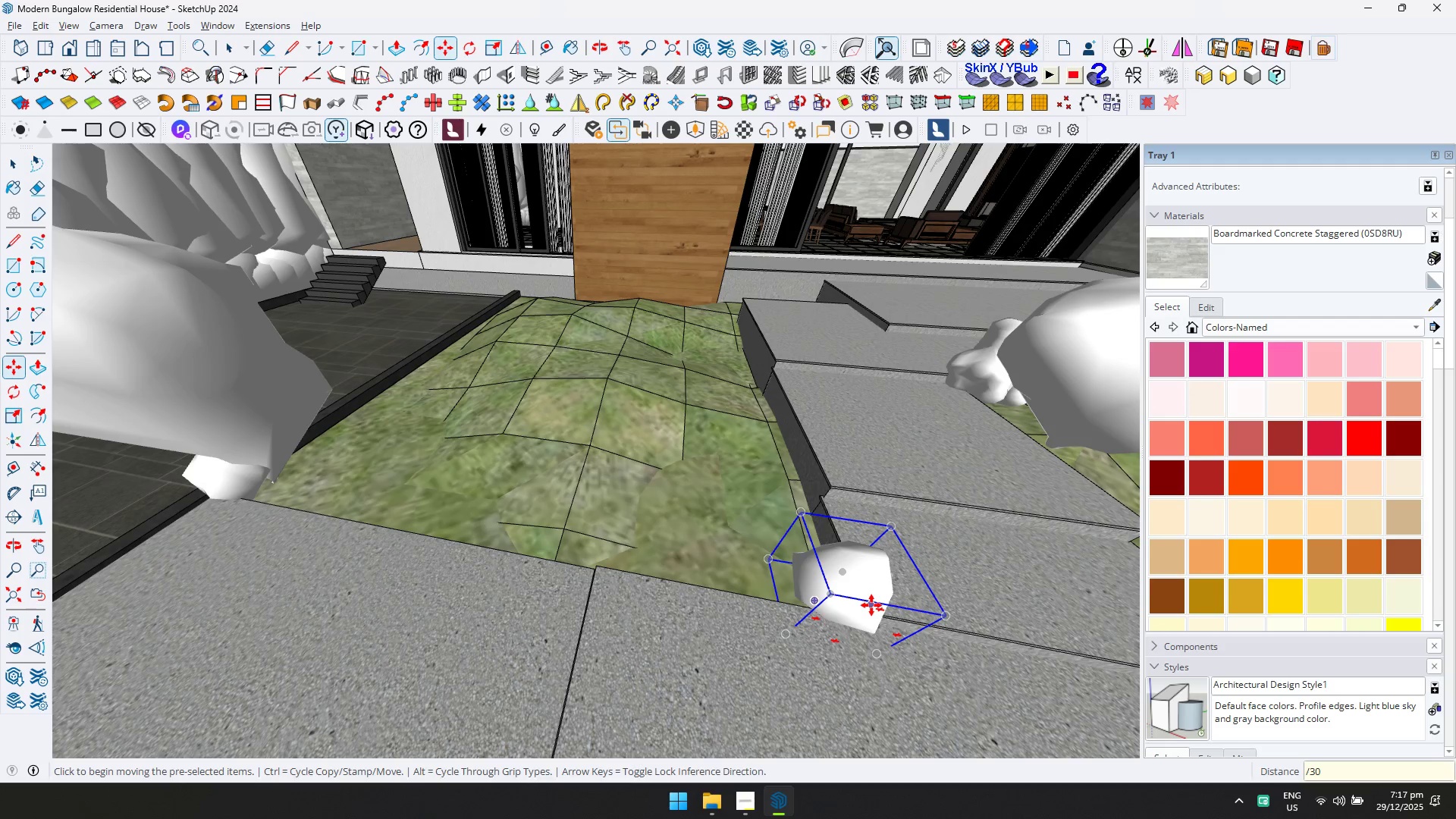 
key(Enter)
 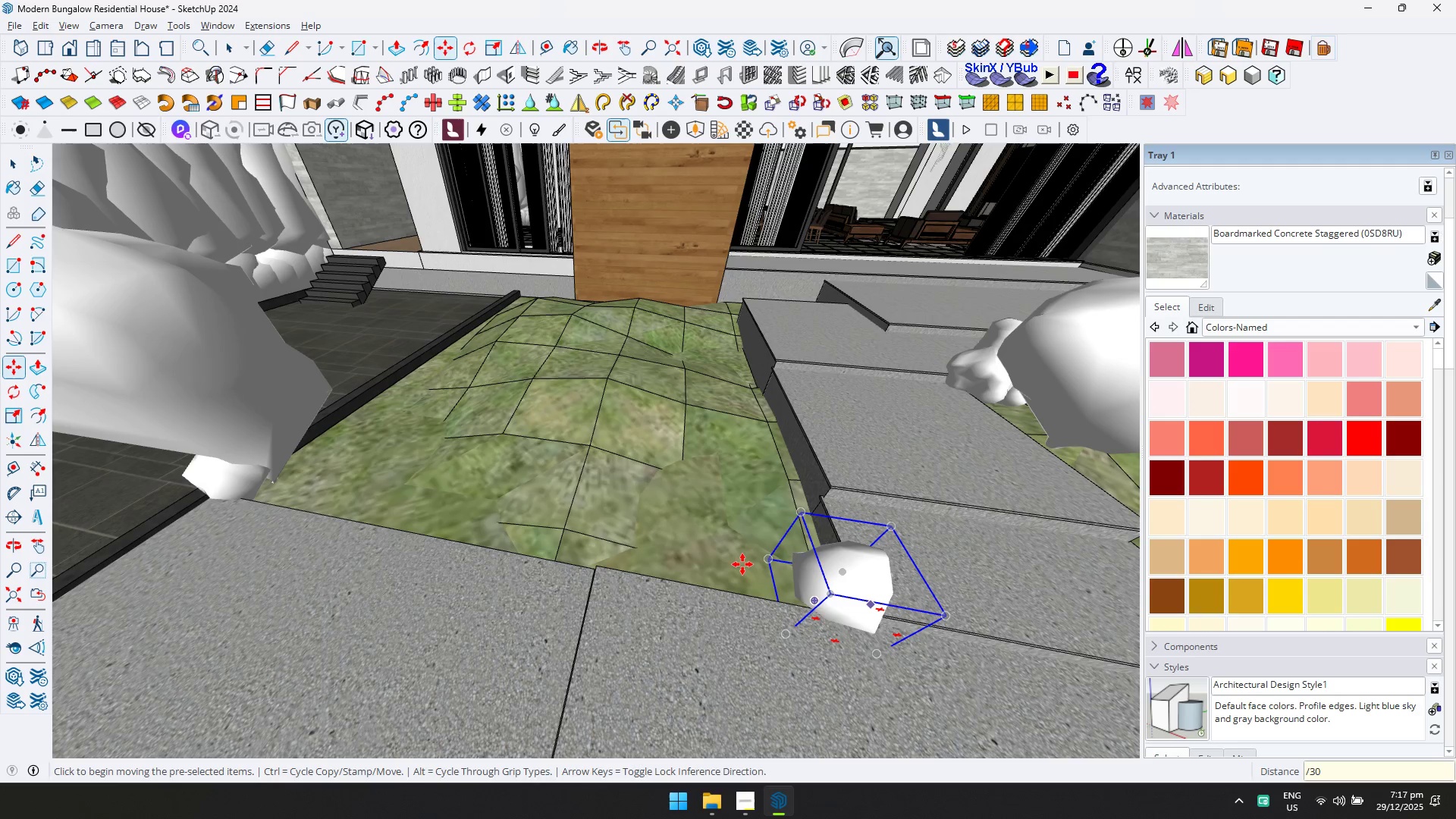 
scroll: coordinate [734, 563], scroll_direction: down, amount: 5.0
 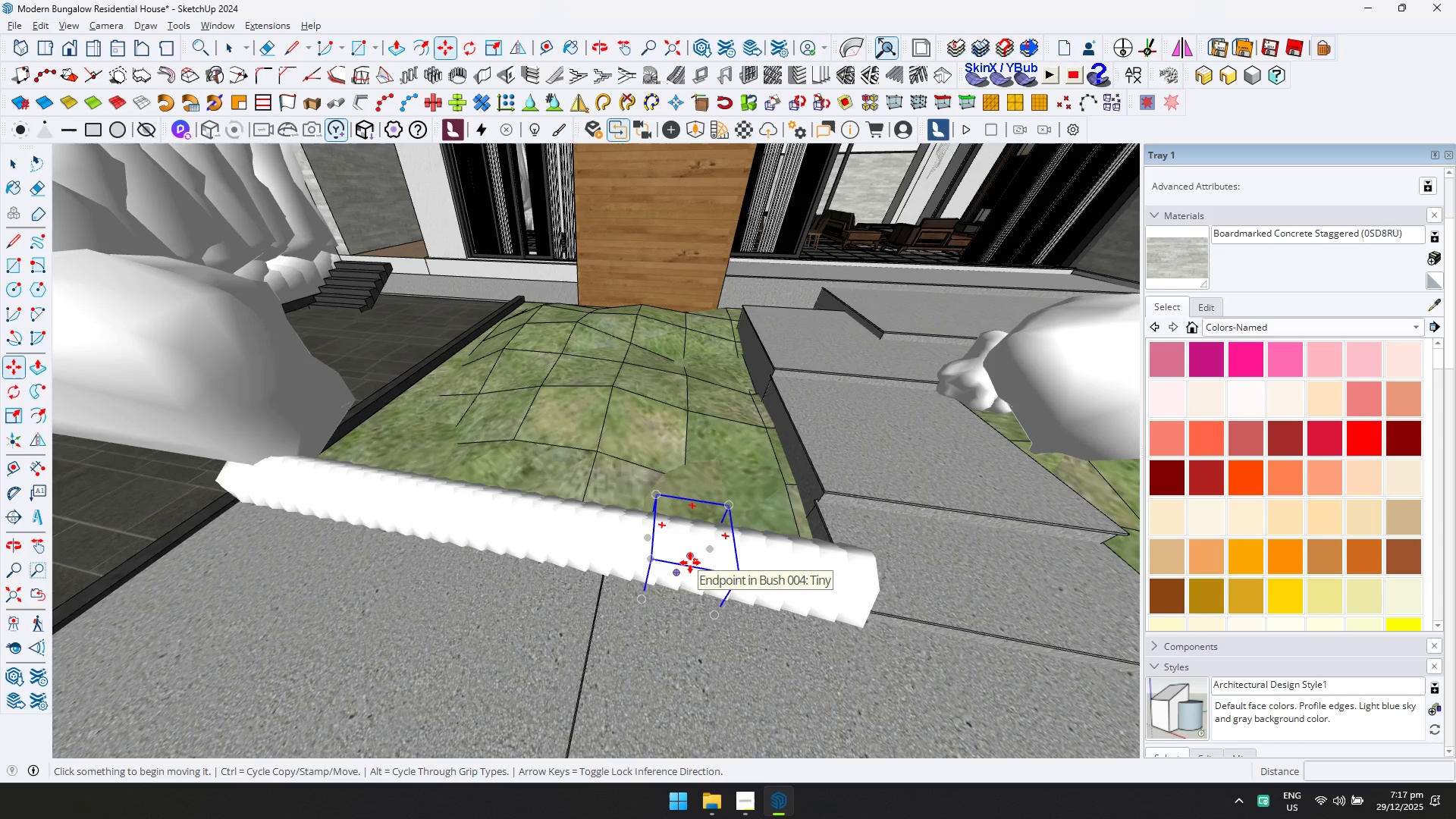 
wait(46.88)
 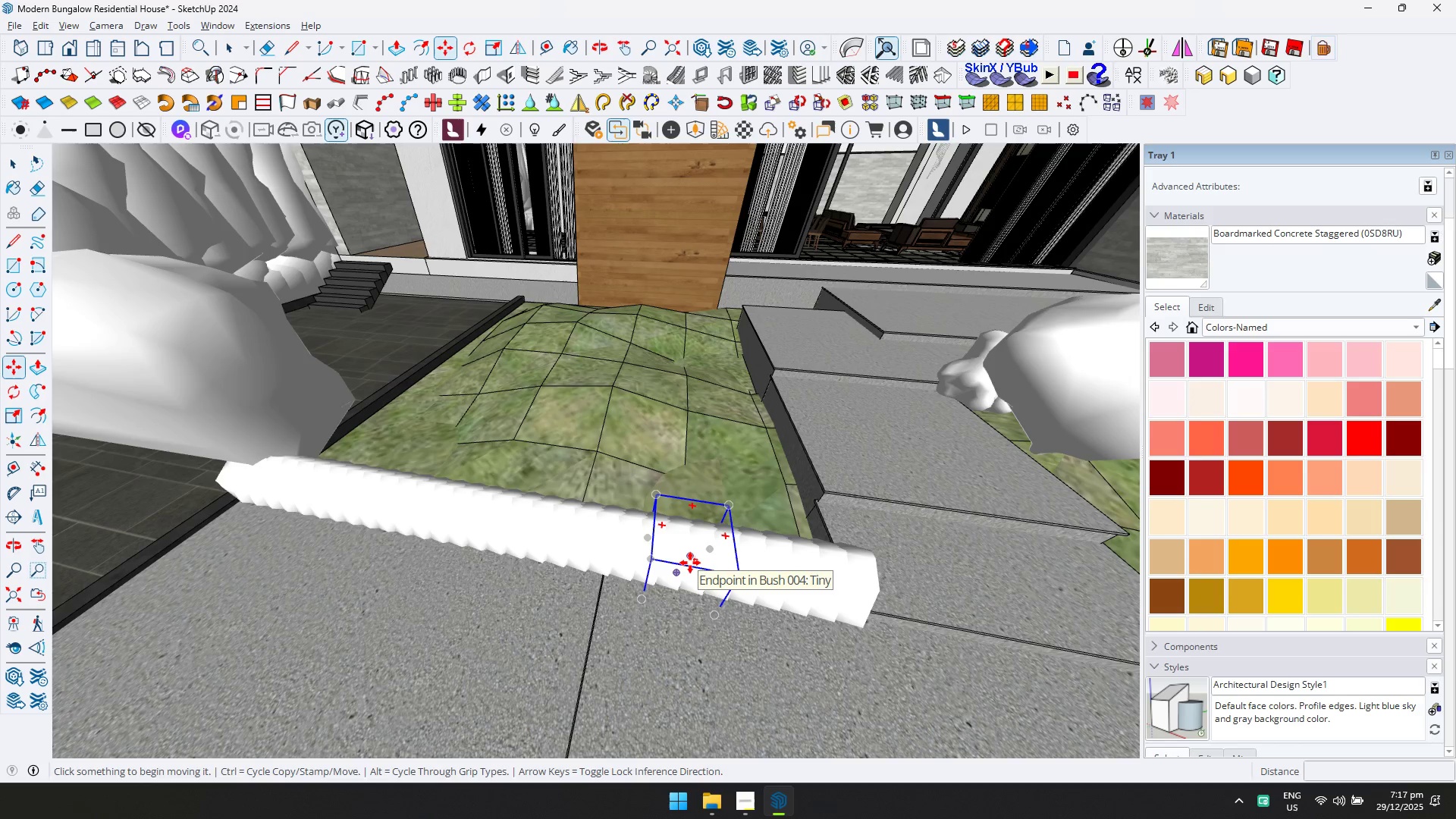 
mouse_move([526, 680])
 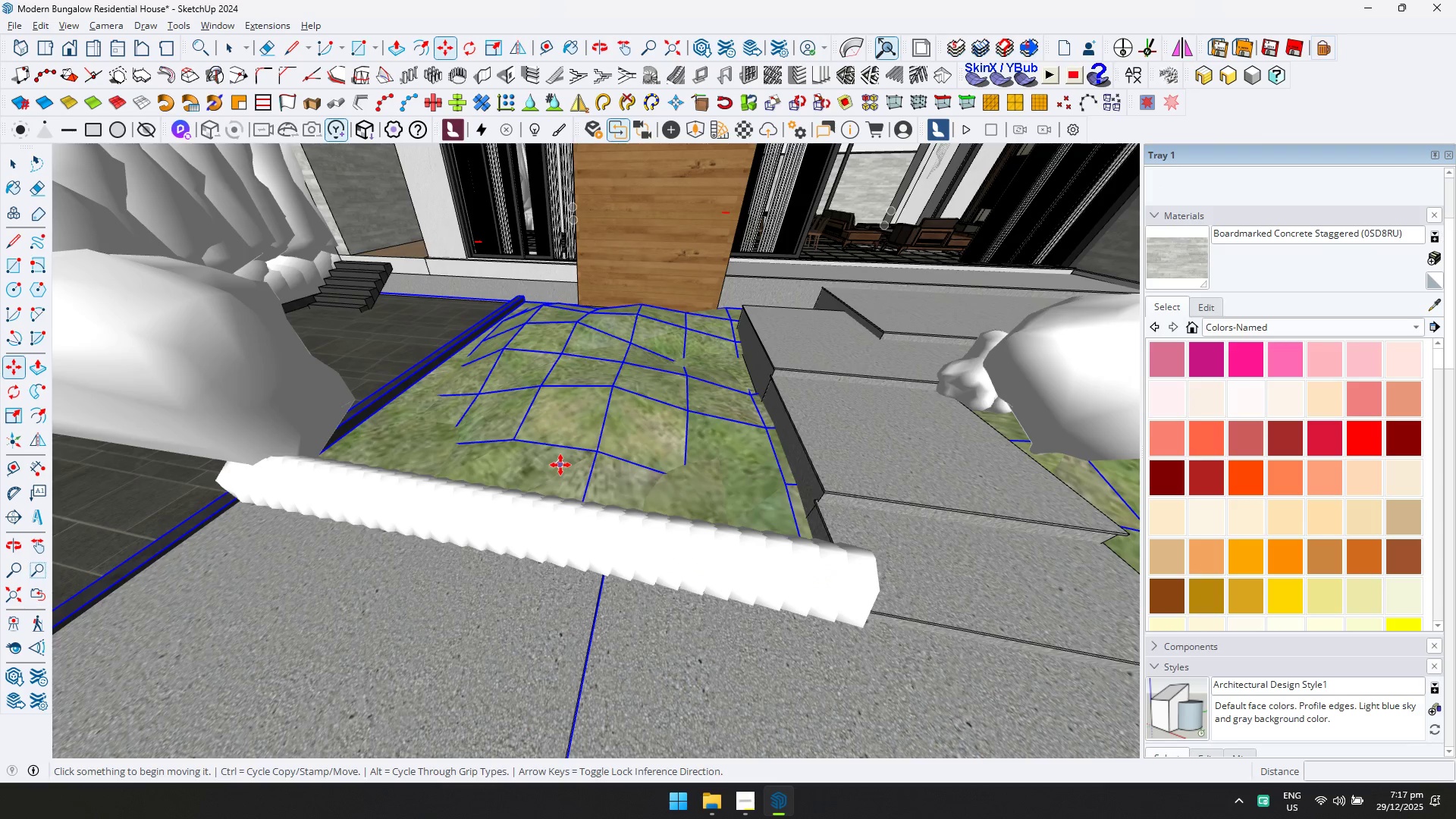 
key(Space)
 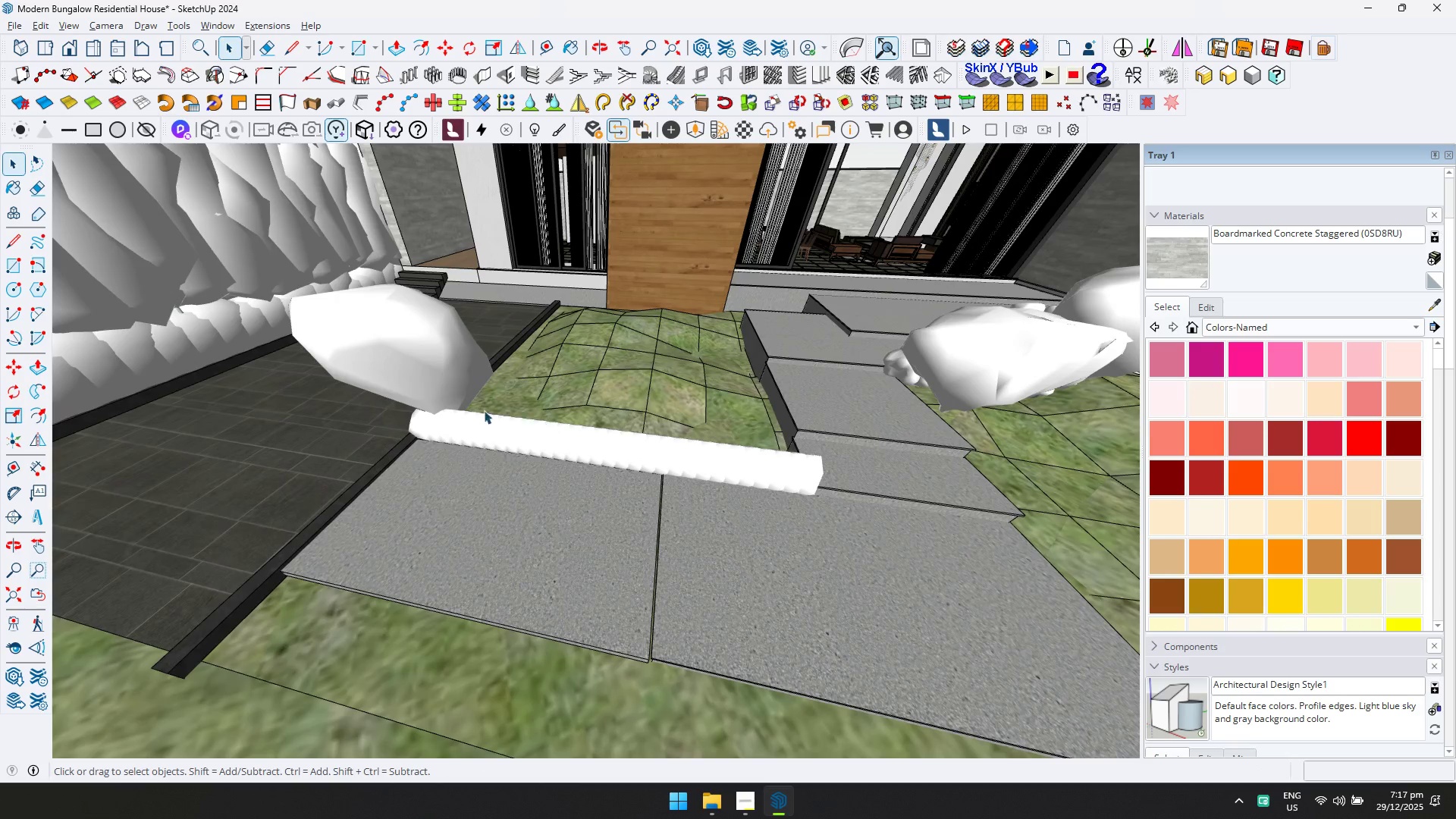 
left_click_drag(start_coordinate=[378, 389], to_coordinate=[893, 540])
 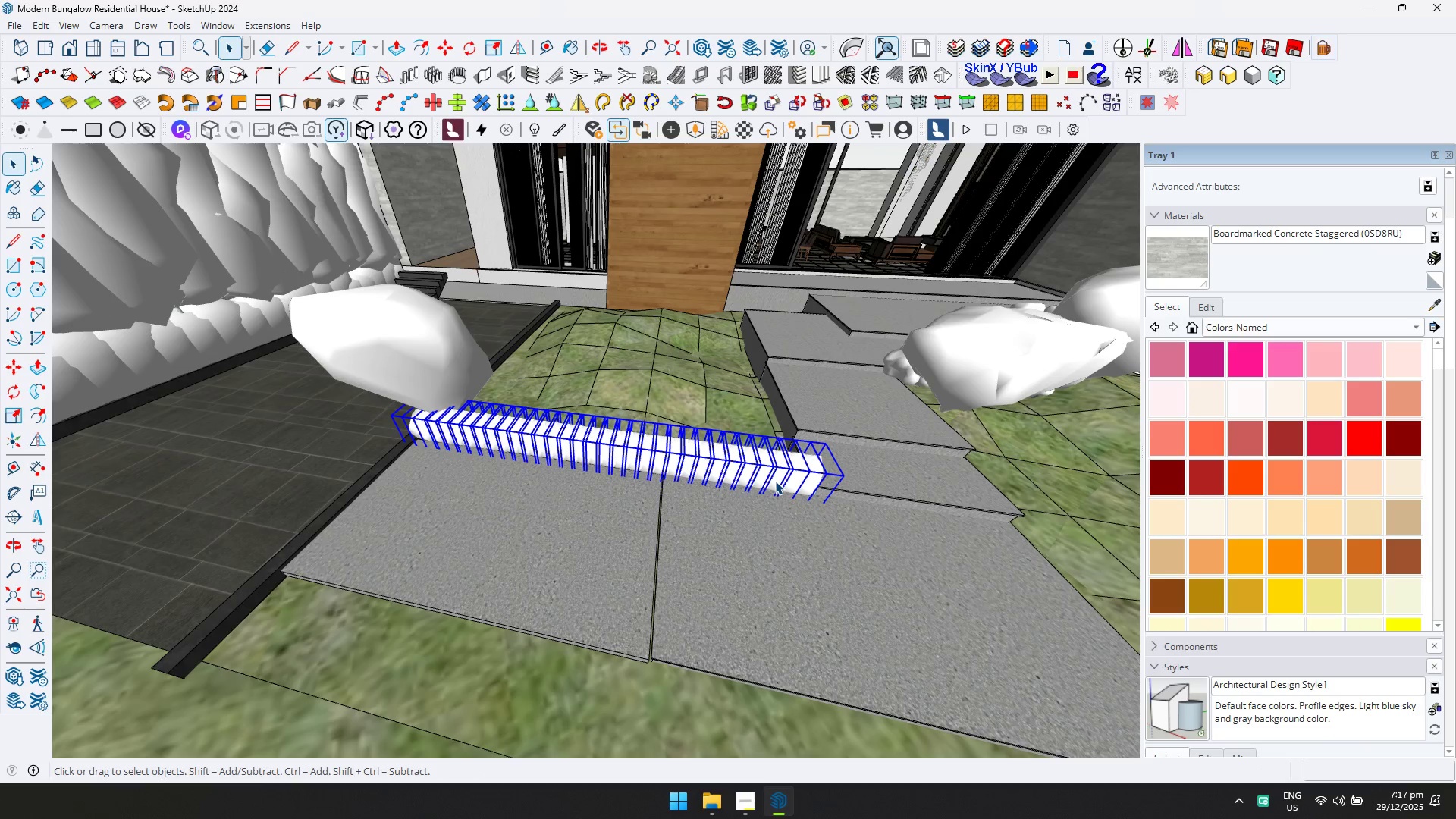 
scroll: coordinate [550, 420], scroll_direction: down, amount: 3.0
 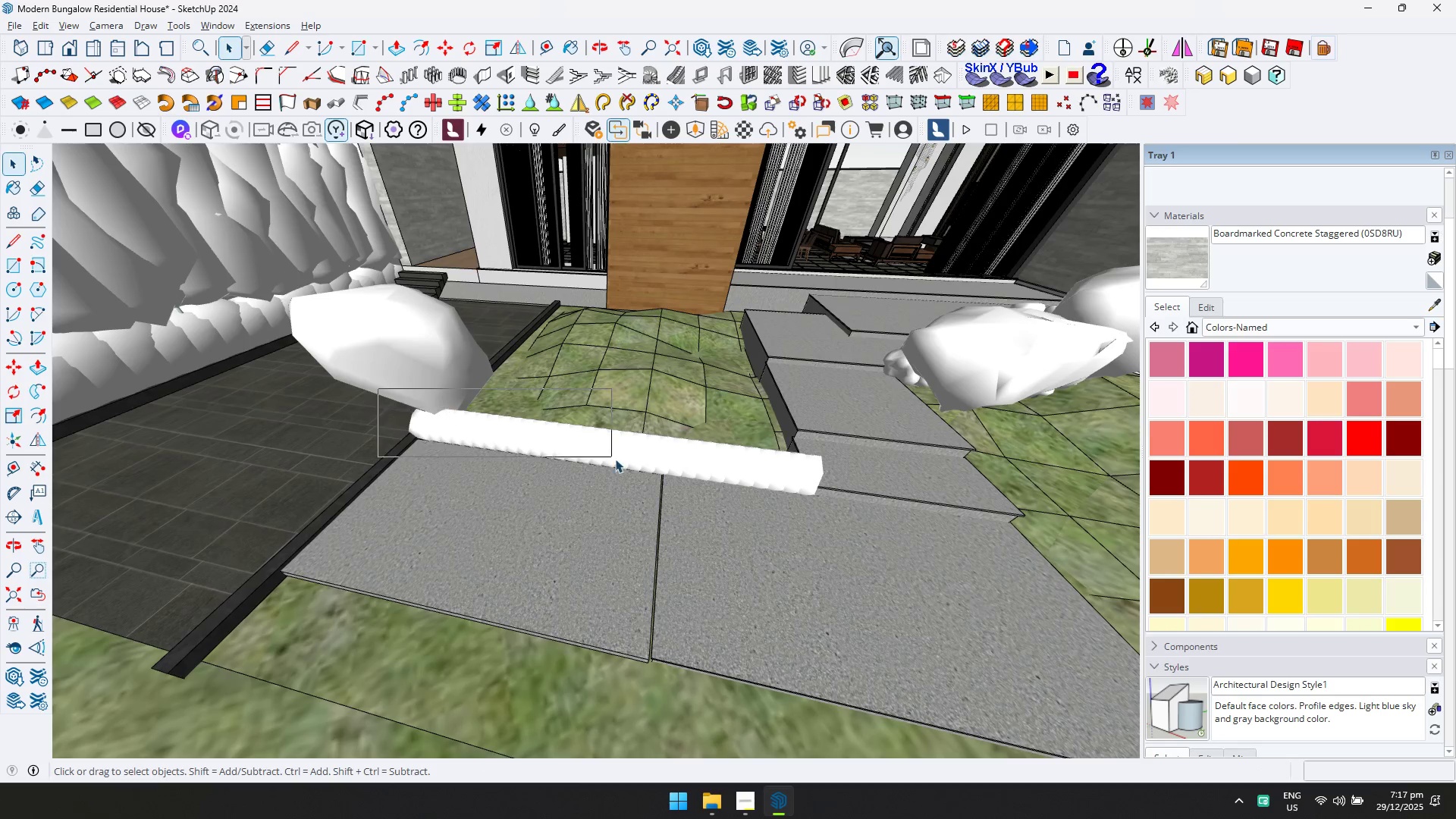 
right_click([775, 481])
 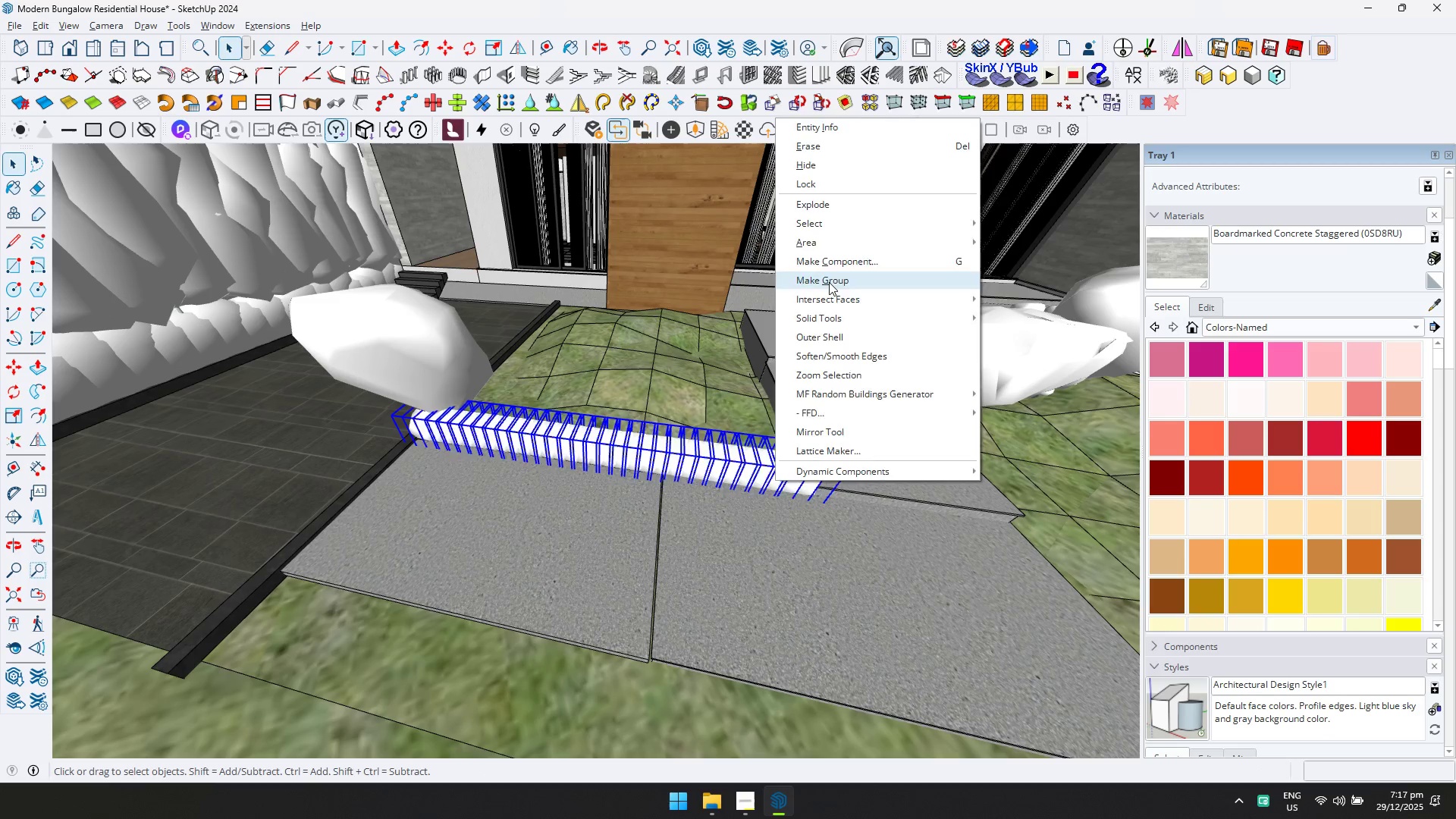 
double_click([757, 450])
 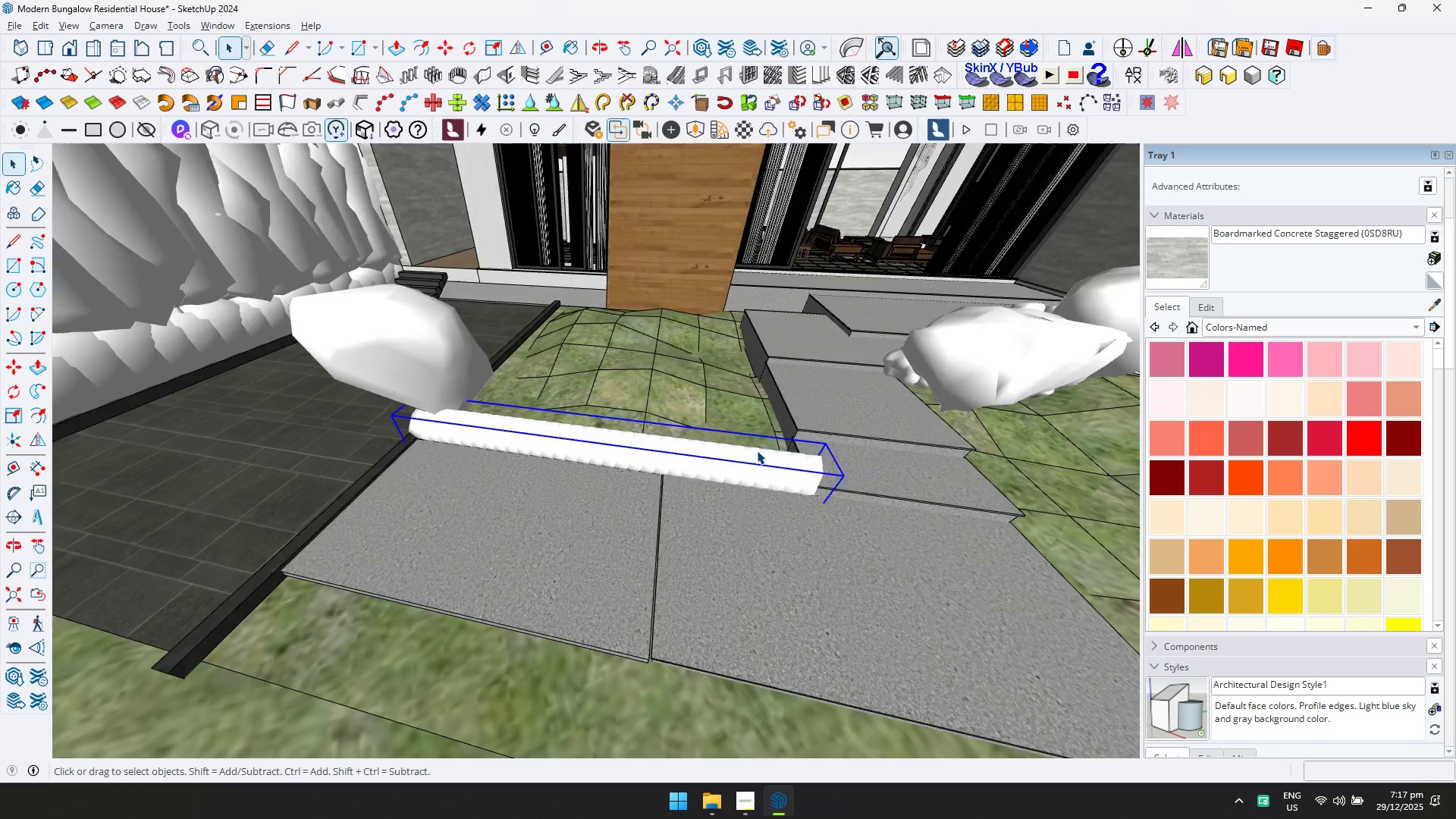 
triple_click([757, 450])
 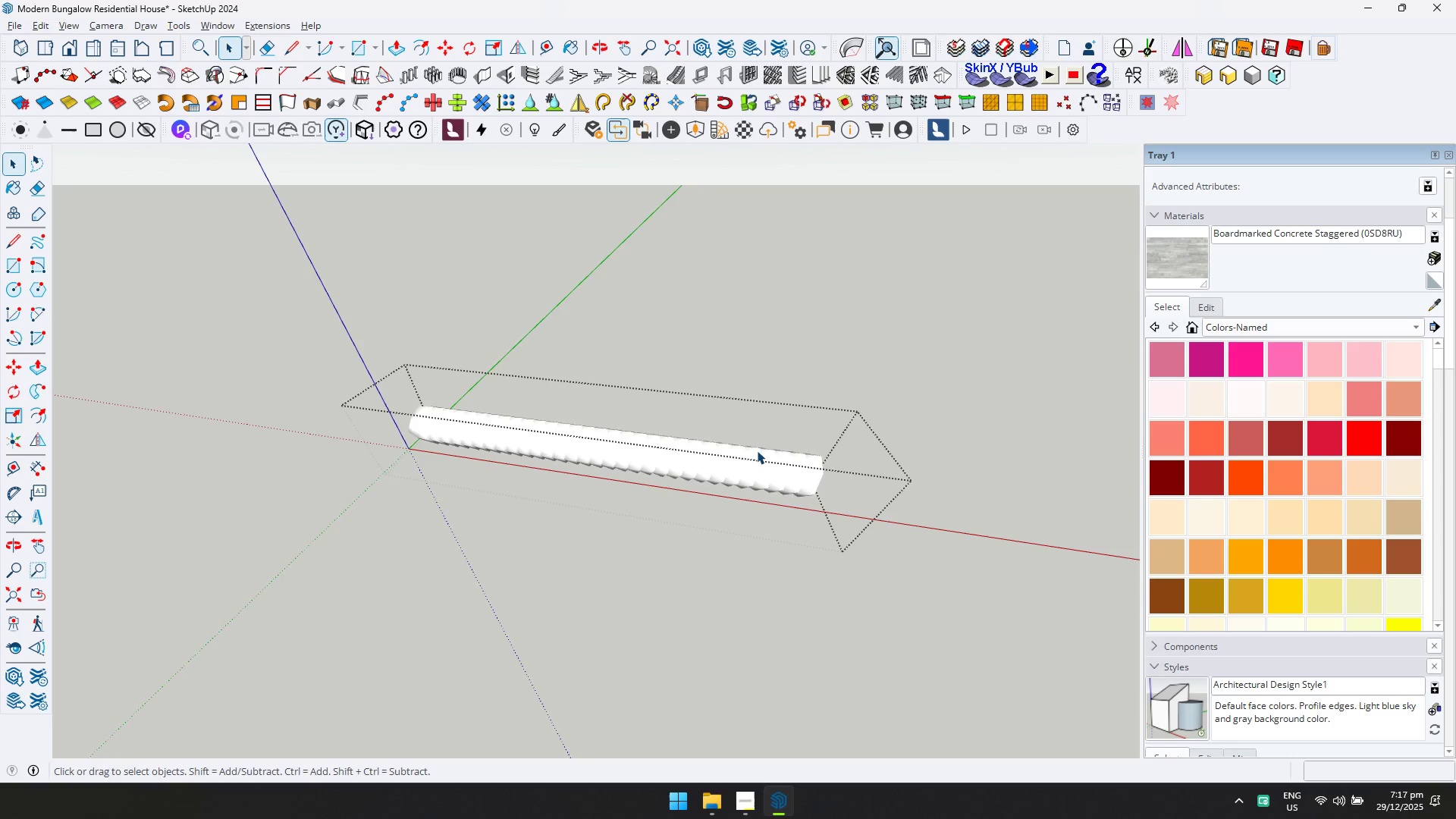 
key(Control+ControlLeft)
 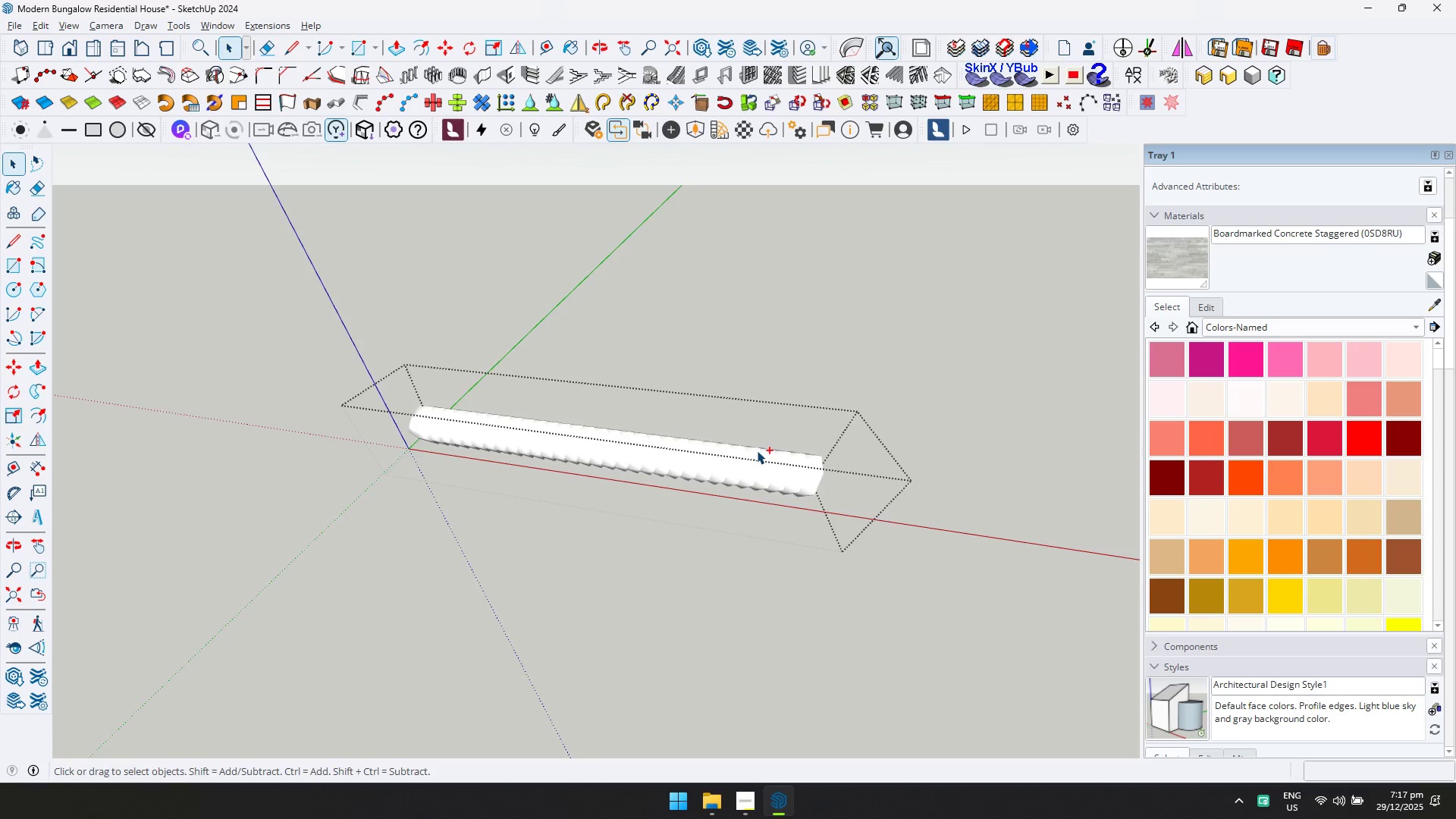 
key(Control+A)
 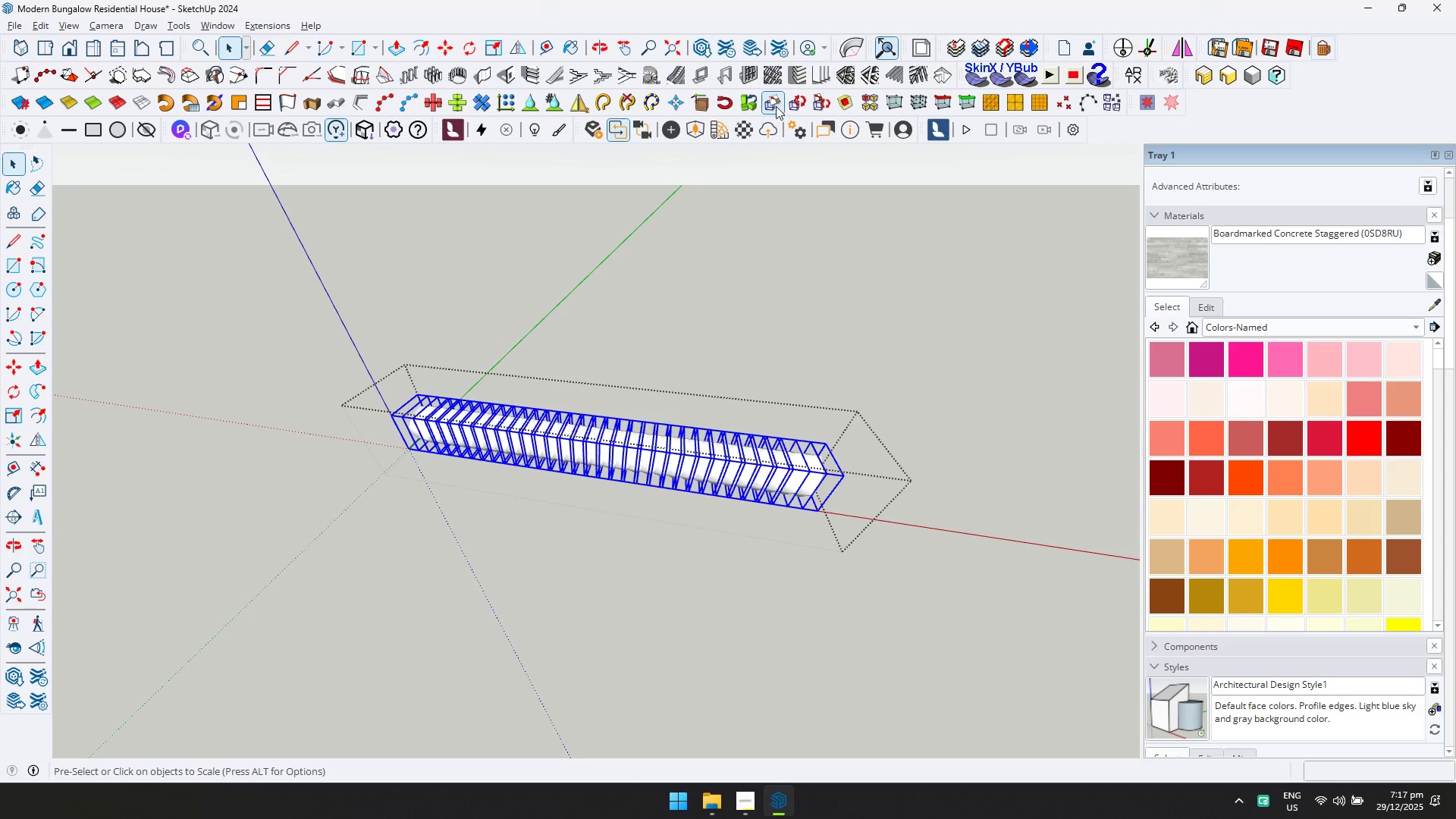 
double_click([826, 106])
 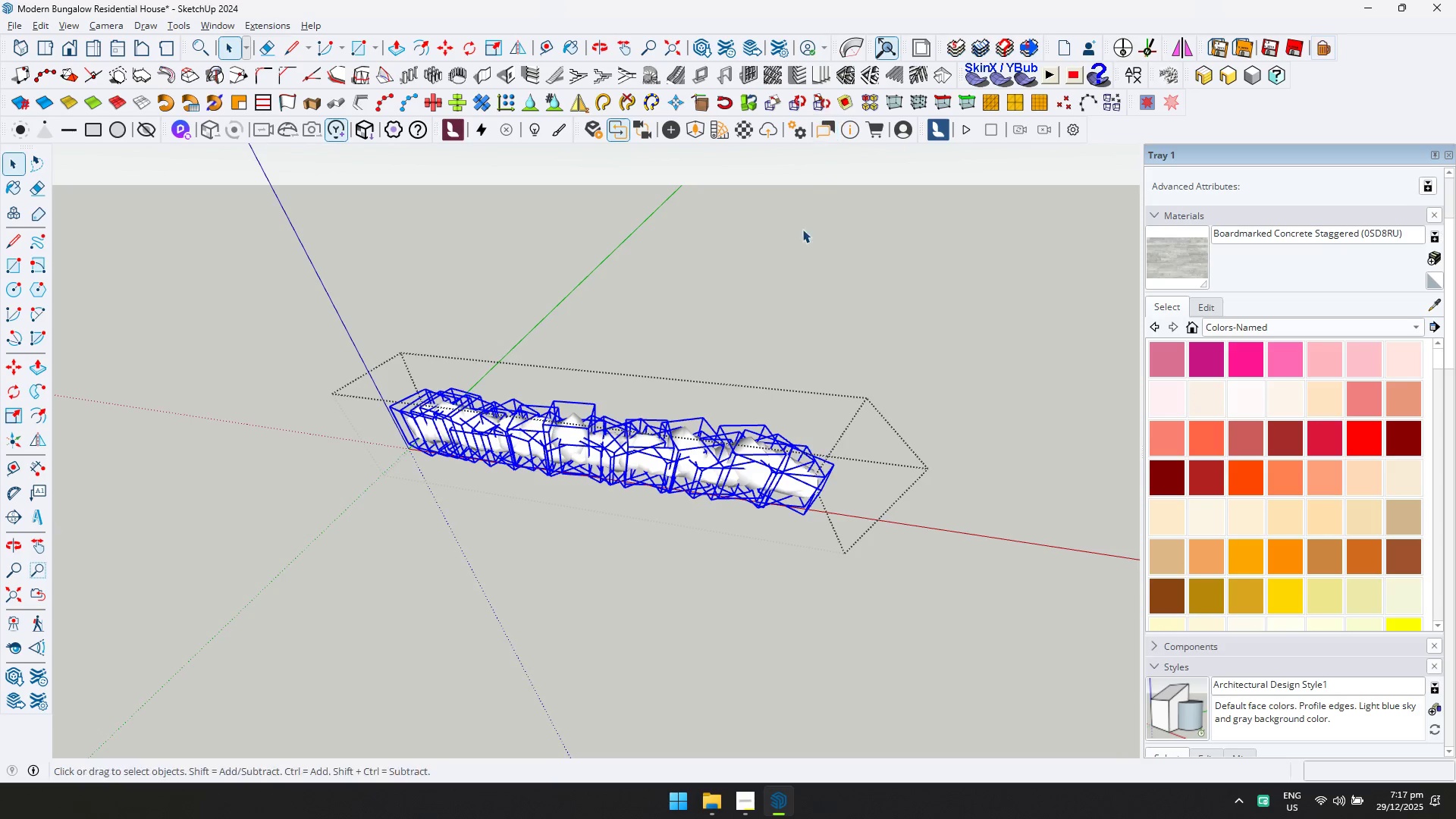 
key(Escape)
 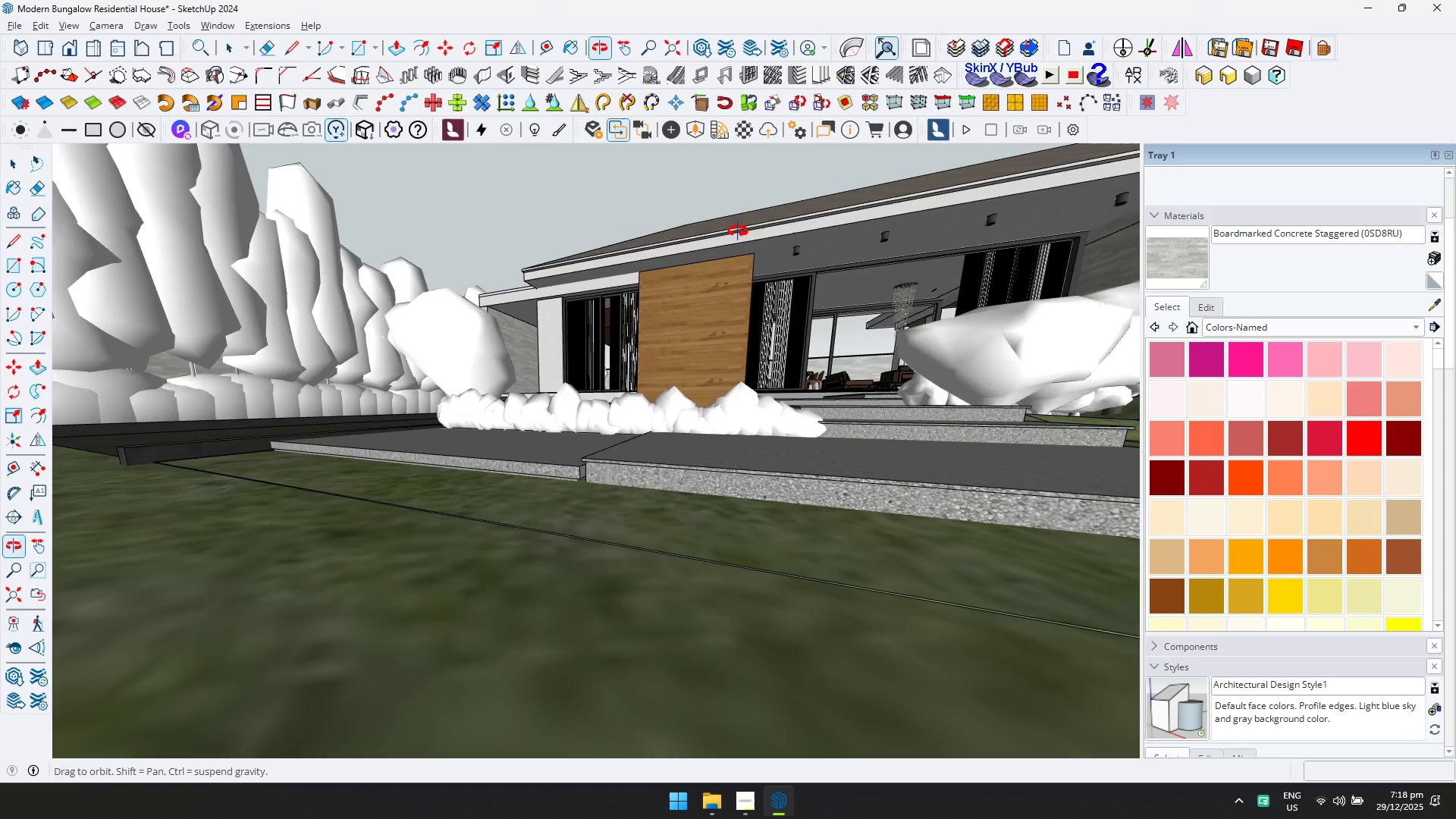 
hold_key(key=ShiftLeft, duration=0.44)
scroll: coordinate [799, 353], scroll_direction: down, amount: 7.0
 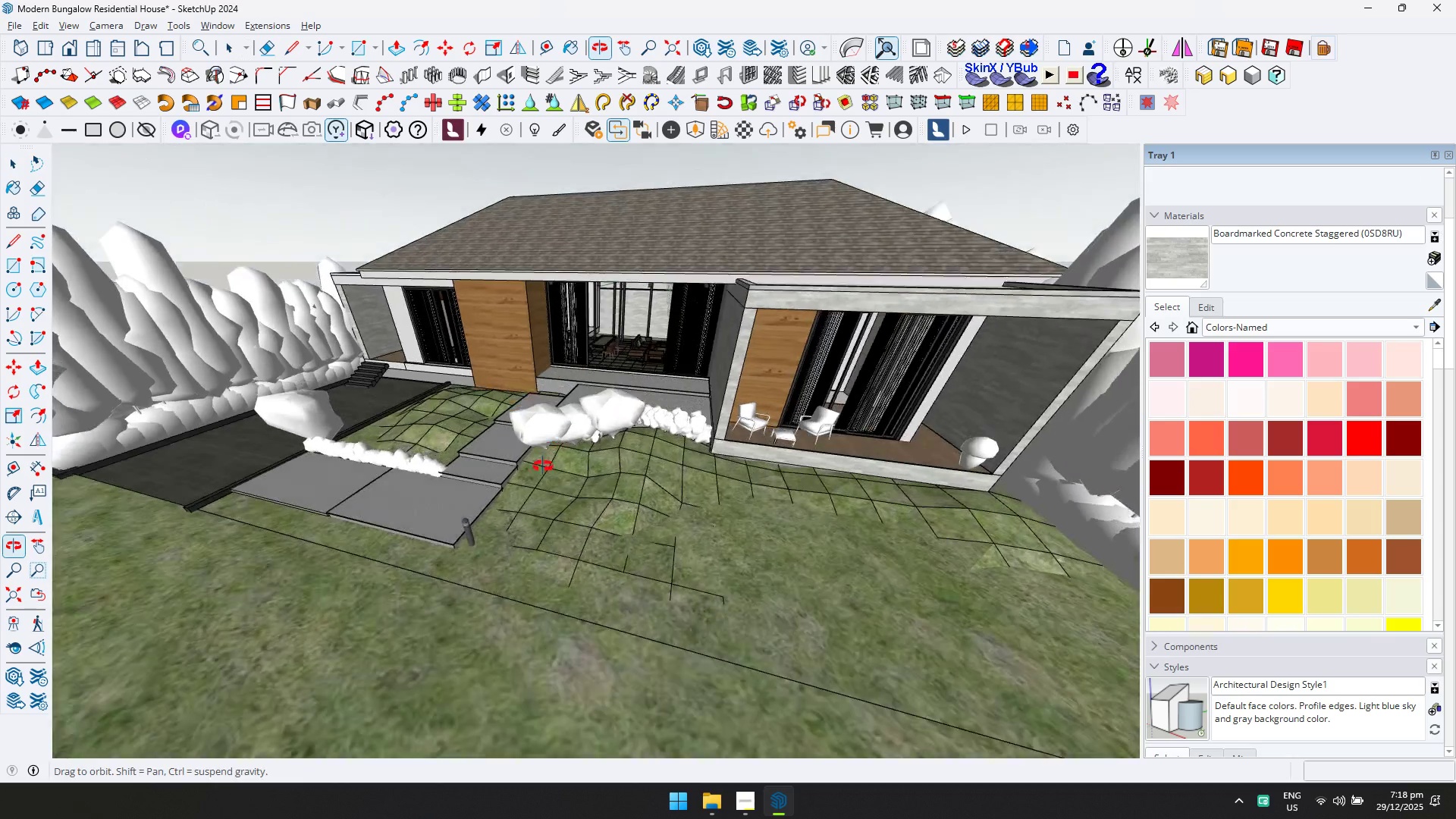 
wait(12.25)
 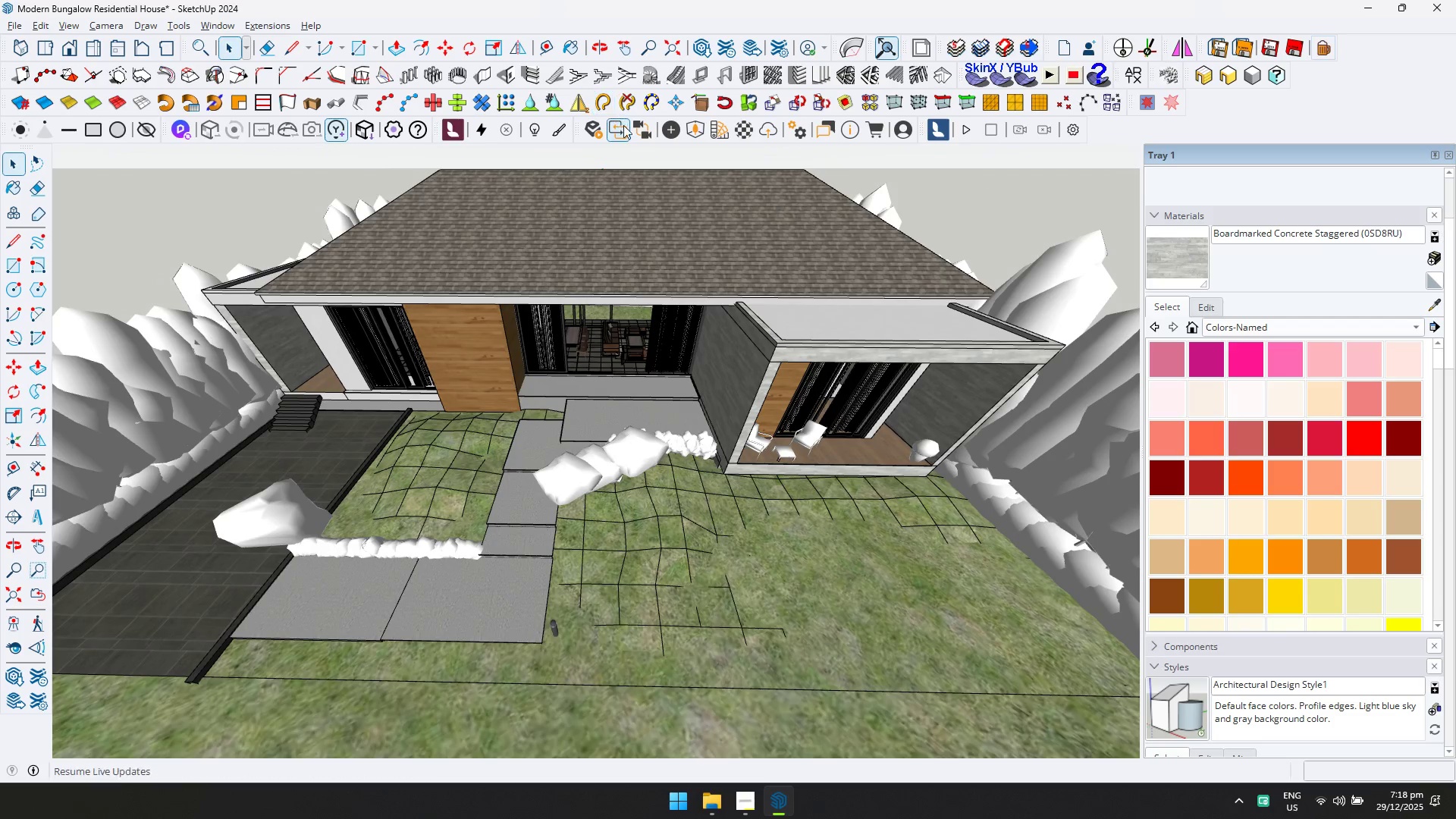 
double_click([927, 246])
 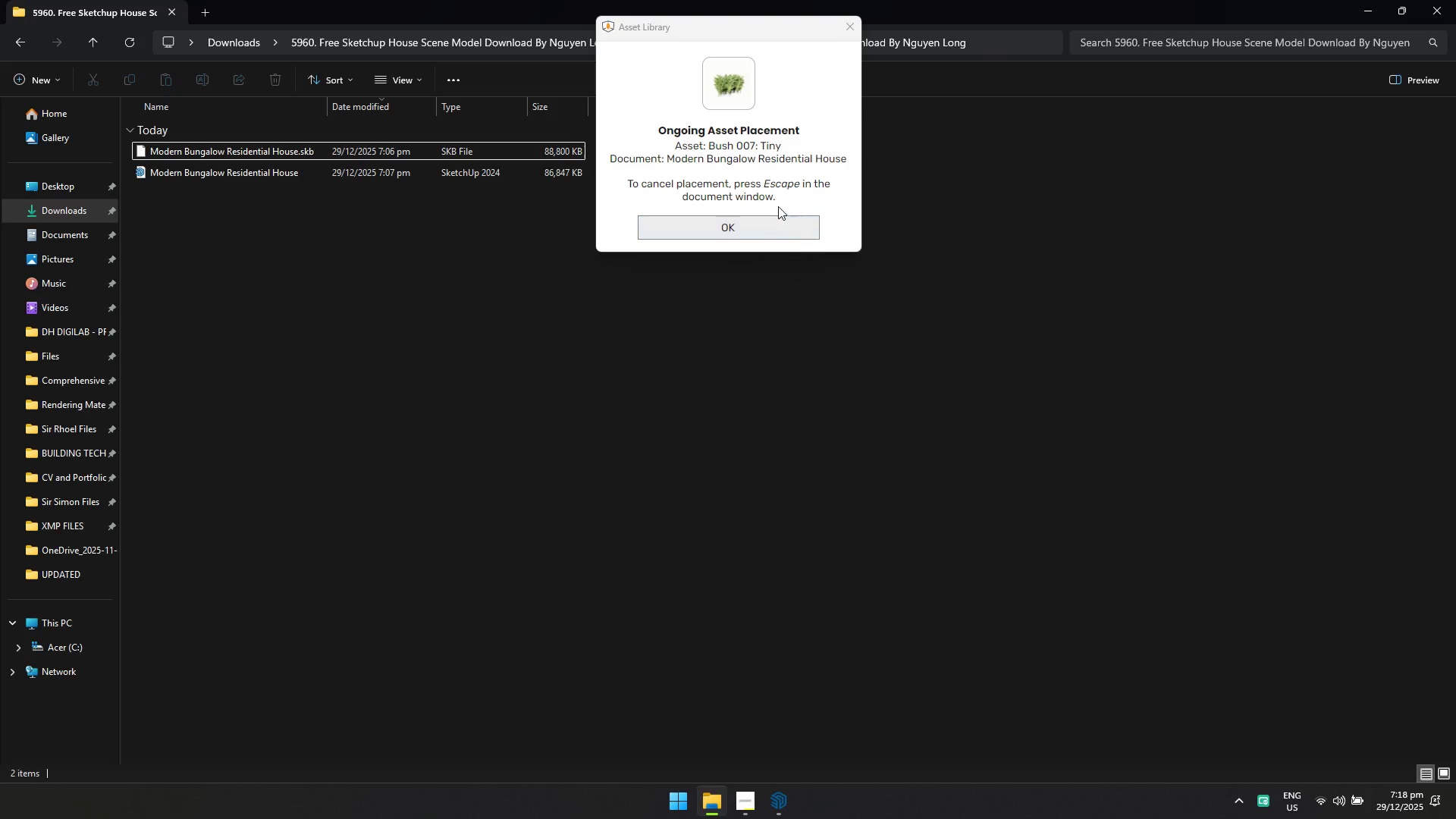 
double_click([778, 230])
 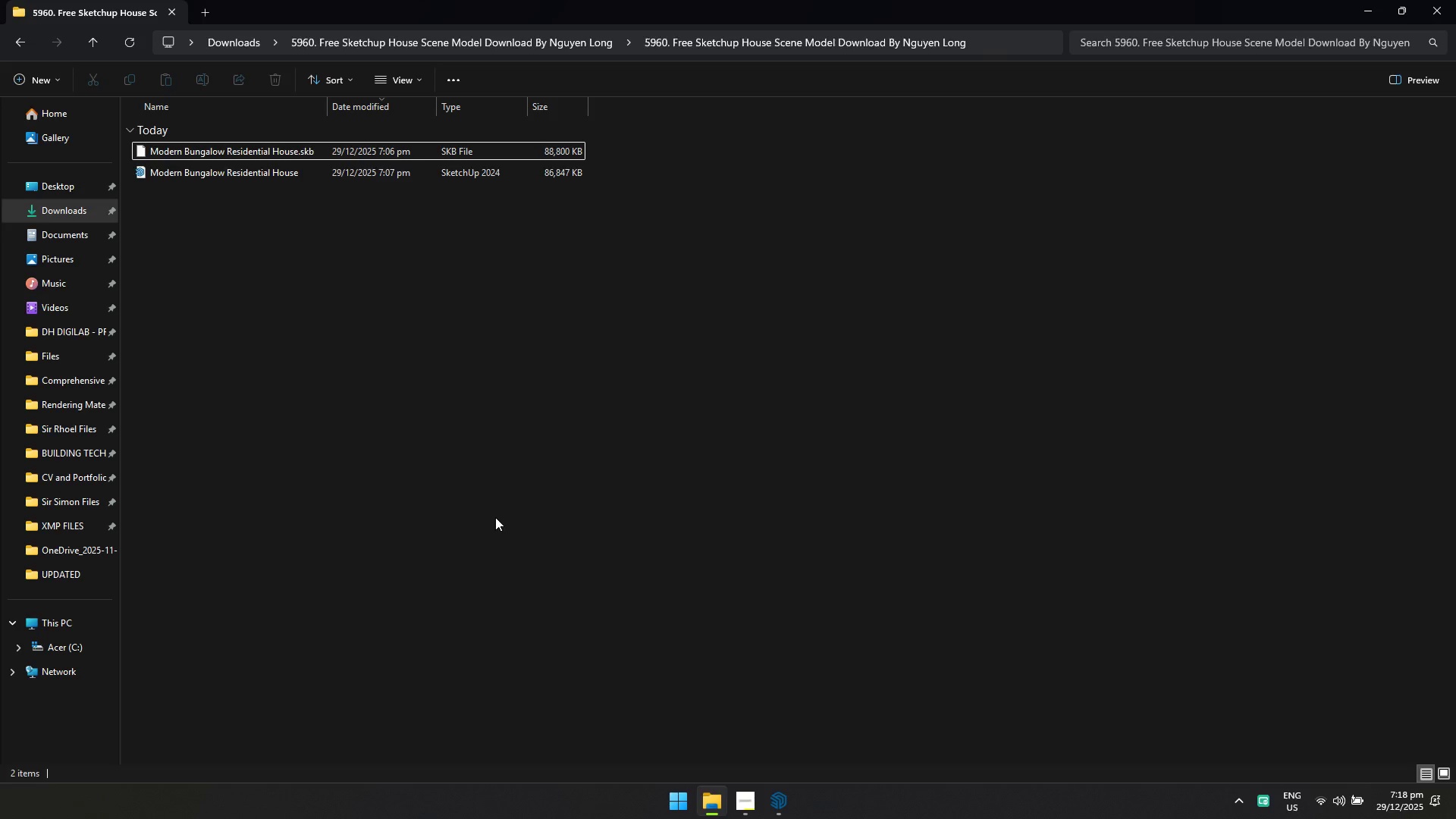 
key(Alt+AltLeft)
 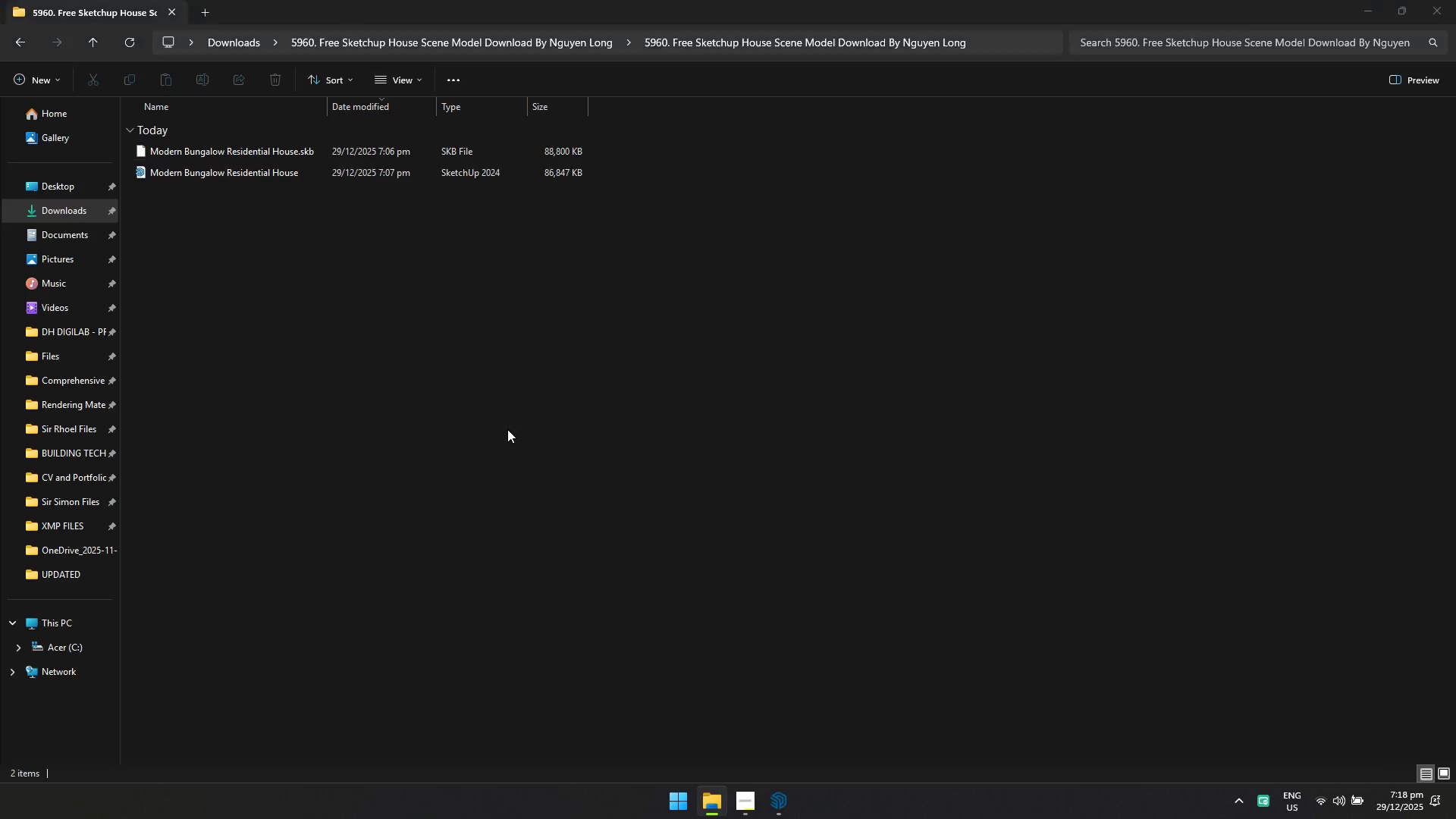 
key(Alt+Tab)
 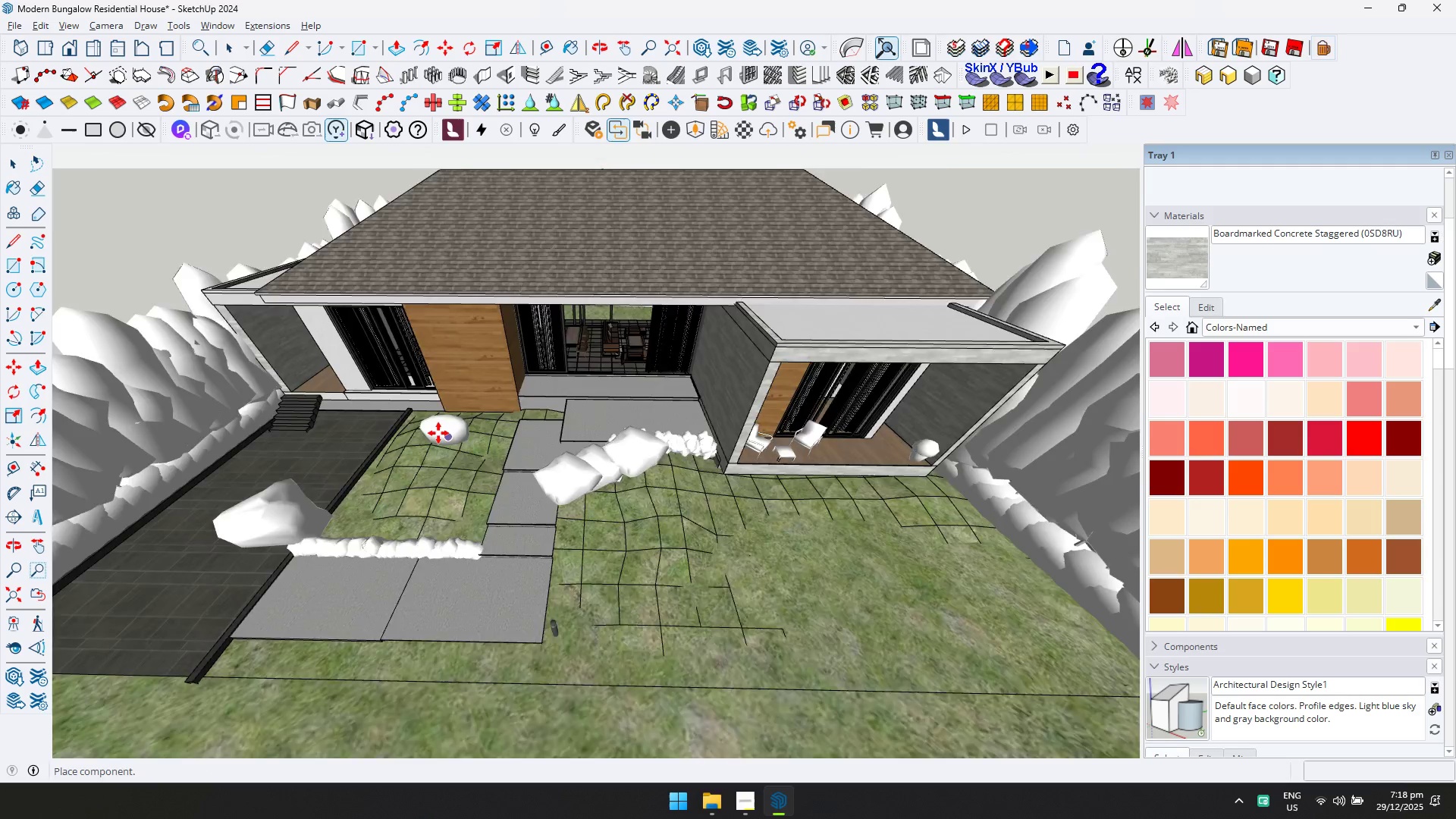 
scroll: coordinate [401, 406], scroll_direction: up, amount: 17.0
 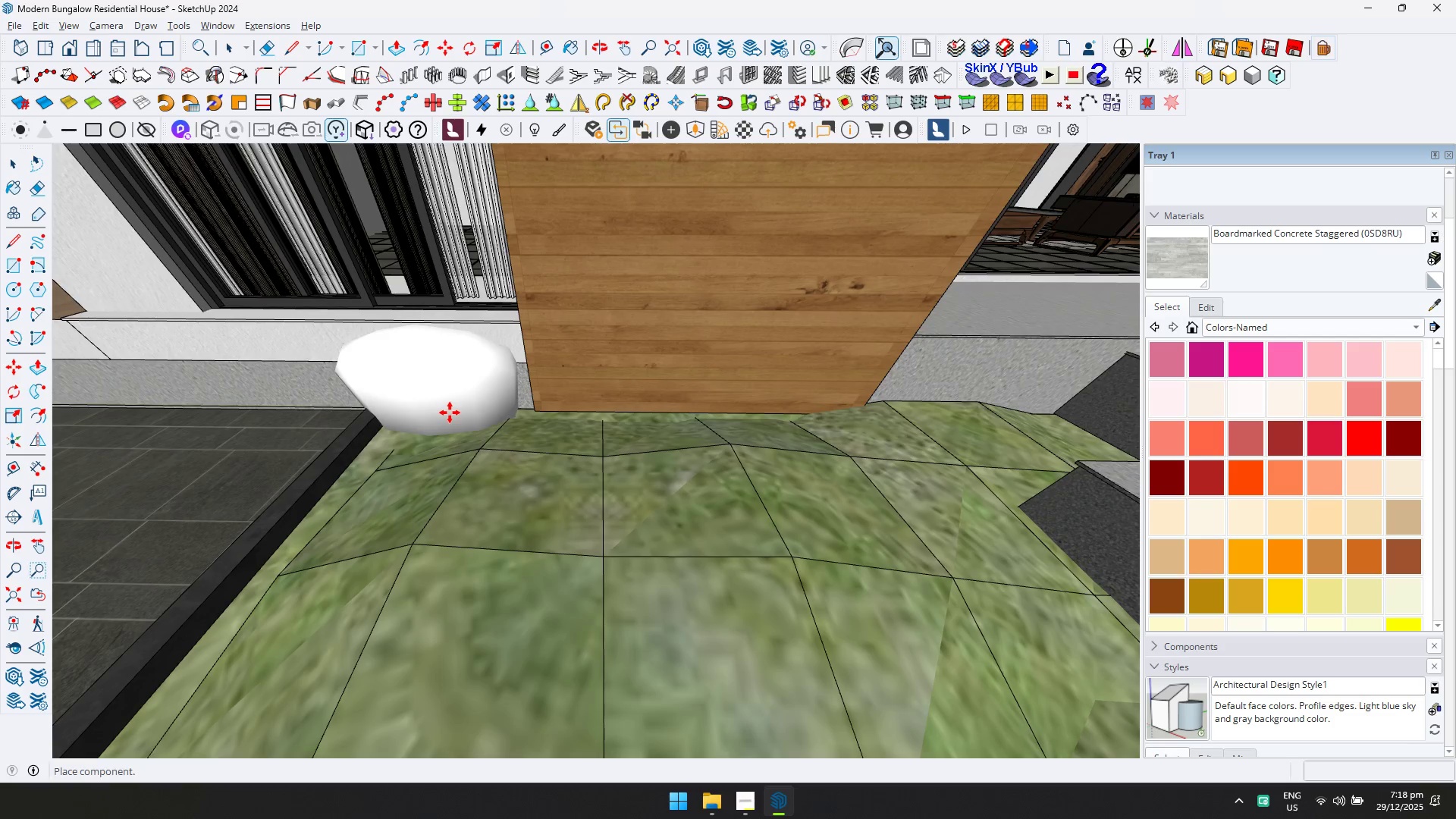 
key(Space)
 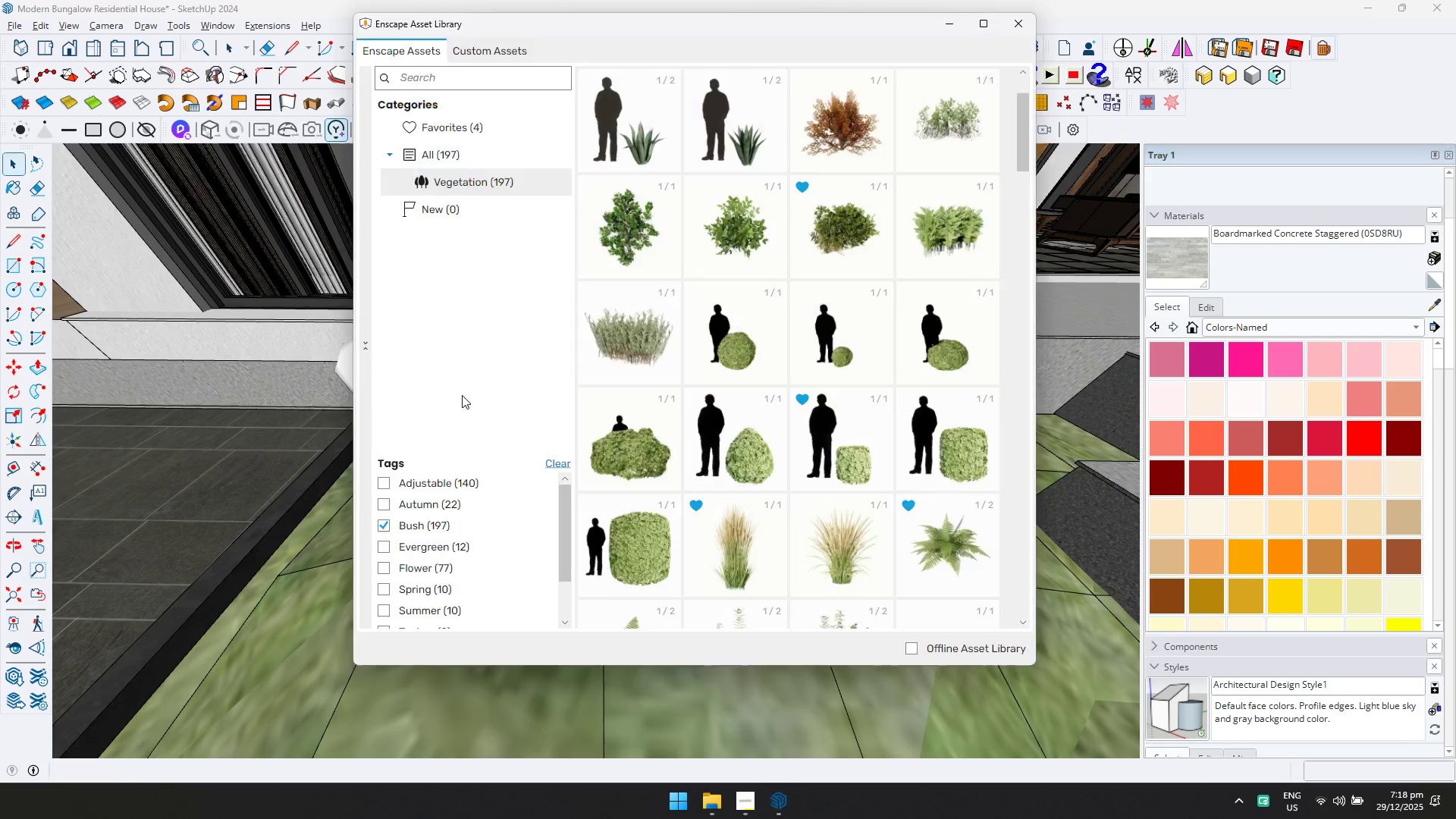 
left_click([457, 397])
 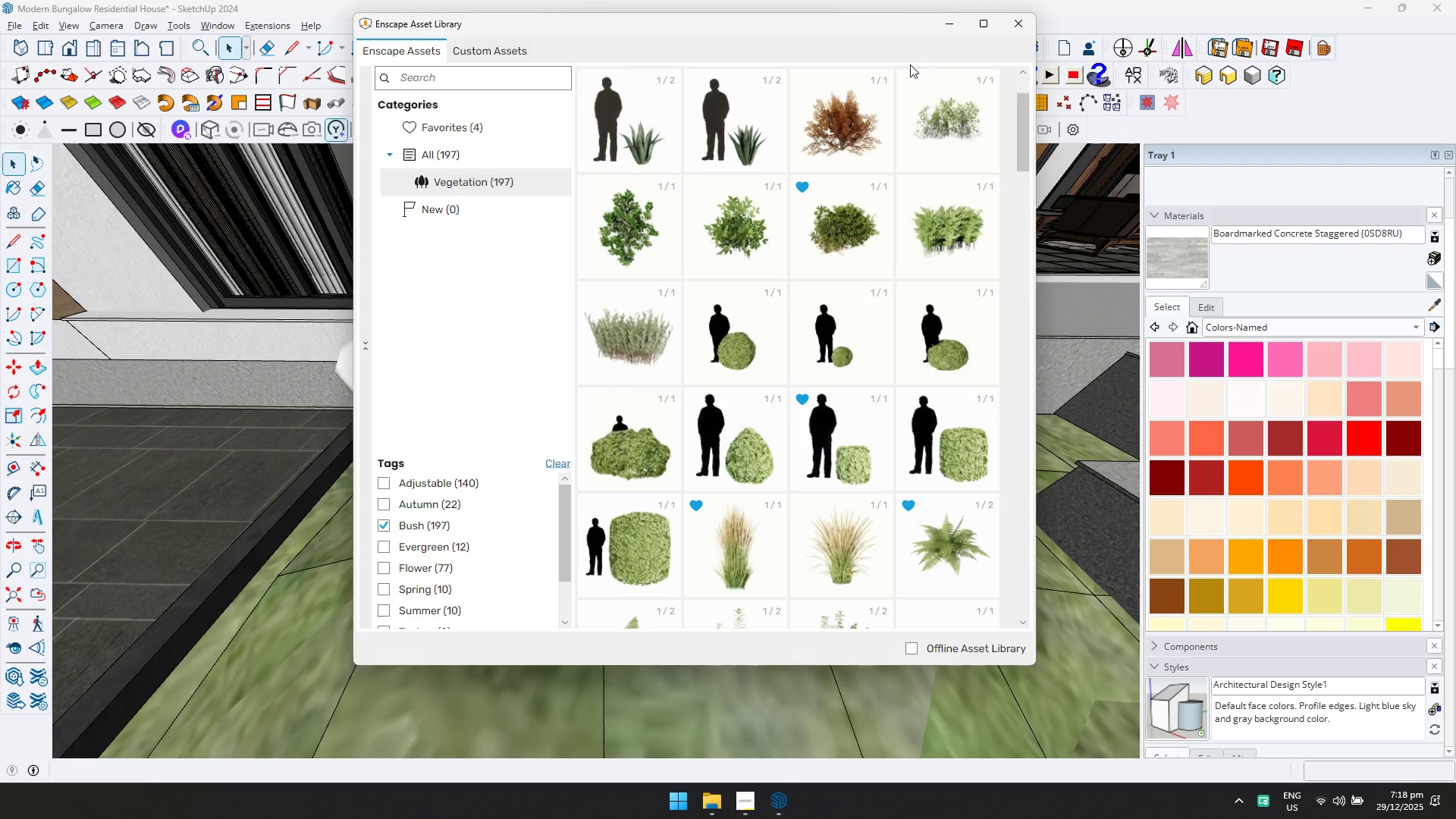 
left_click_drag(start_coordinate=[943, 39], to_coordinate=[945, 36])
 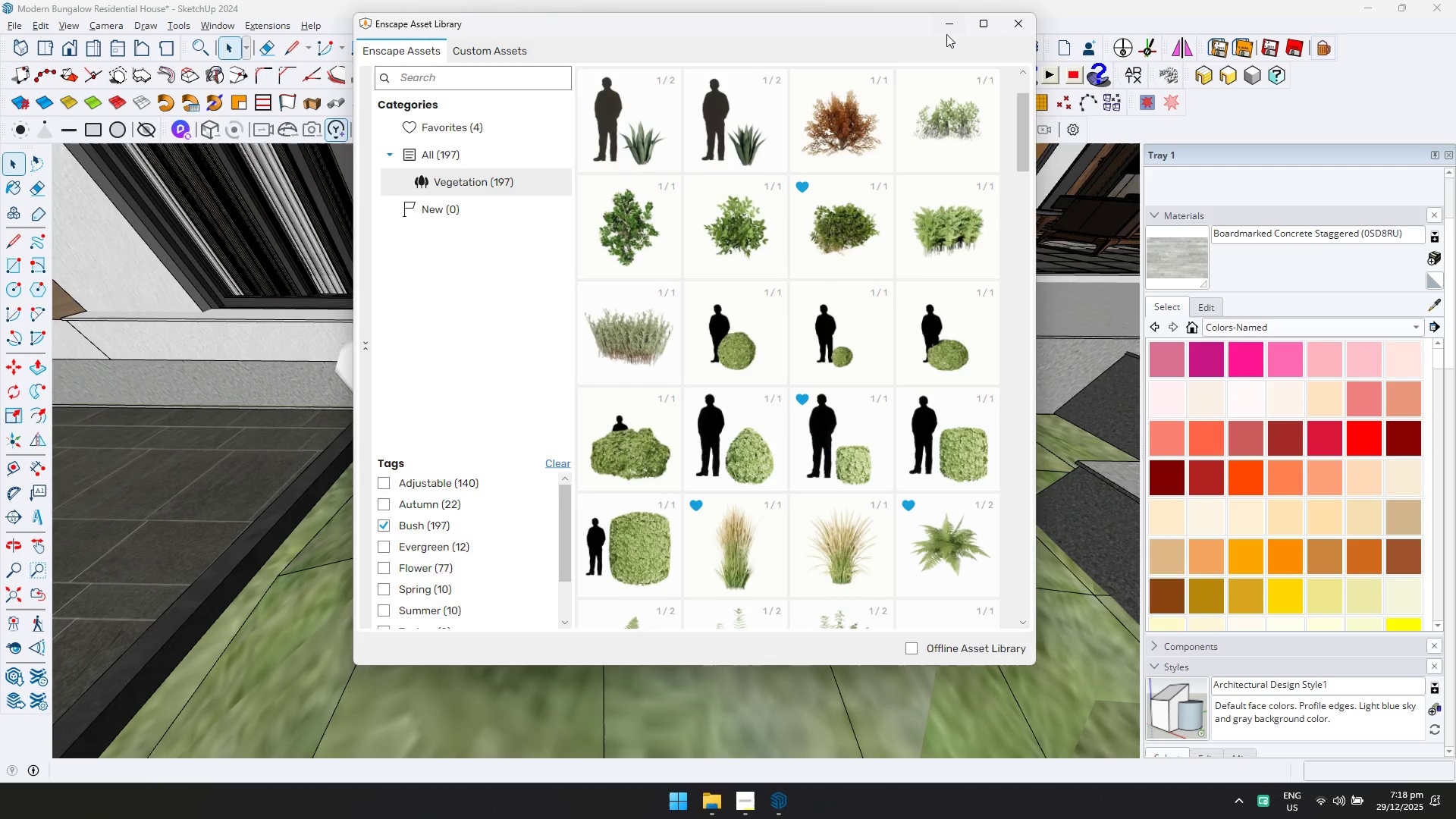 
double_click([949, 29])
 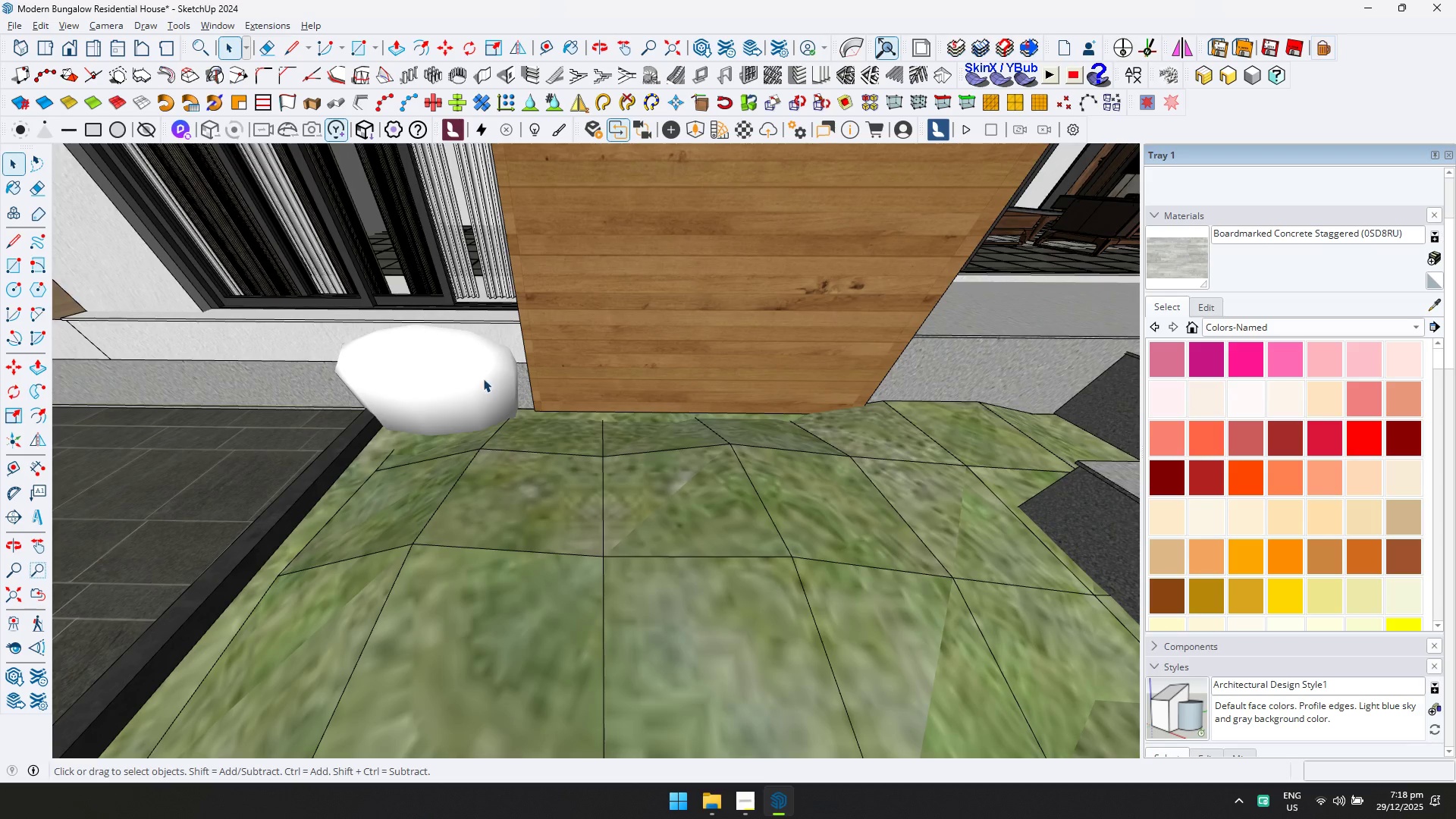 
triple_click([453, 393])
 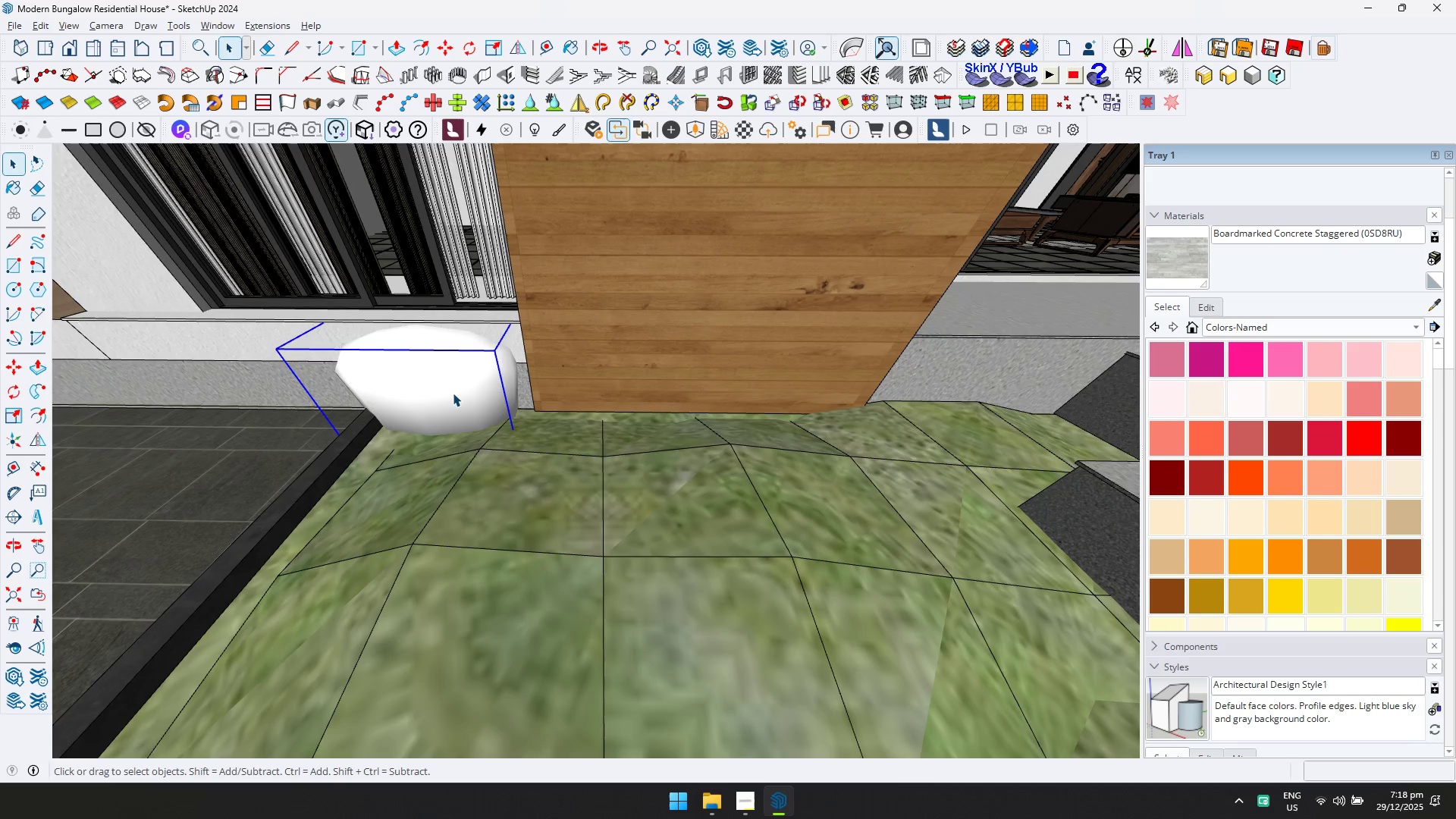 
key(M)
 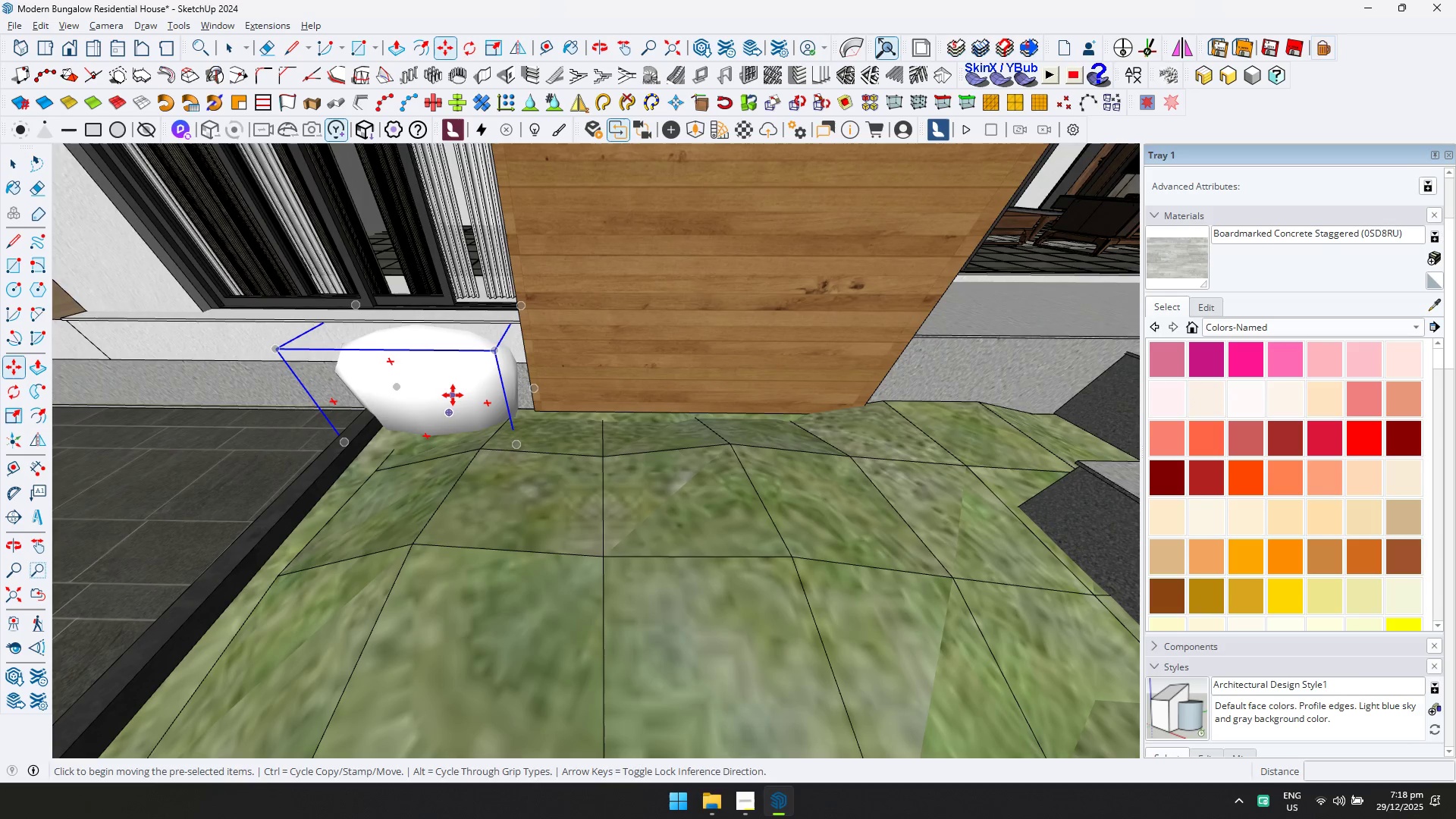 
key(Control+ControlLeft)
 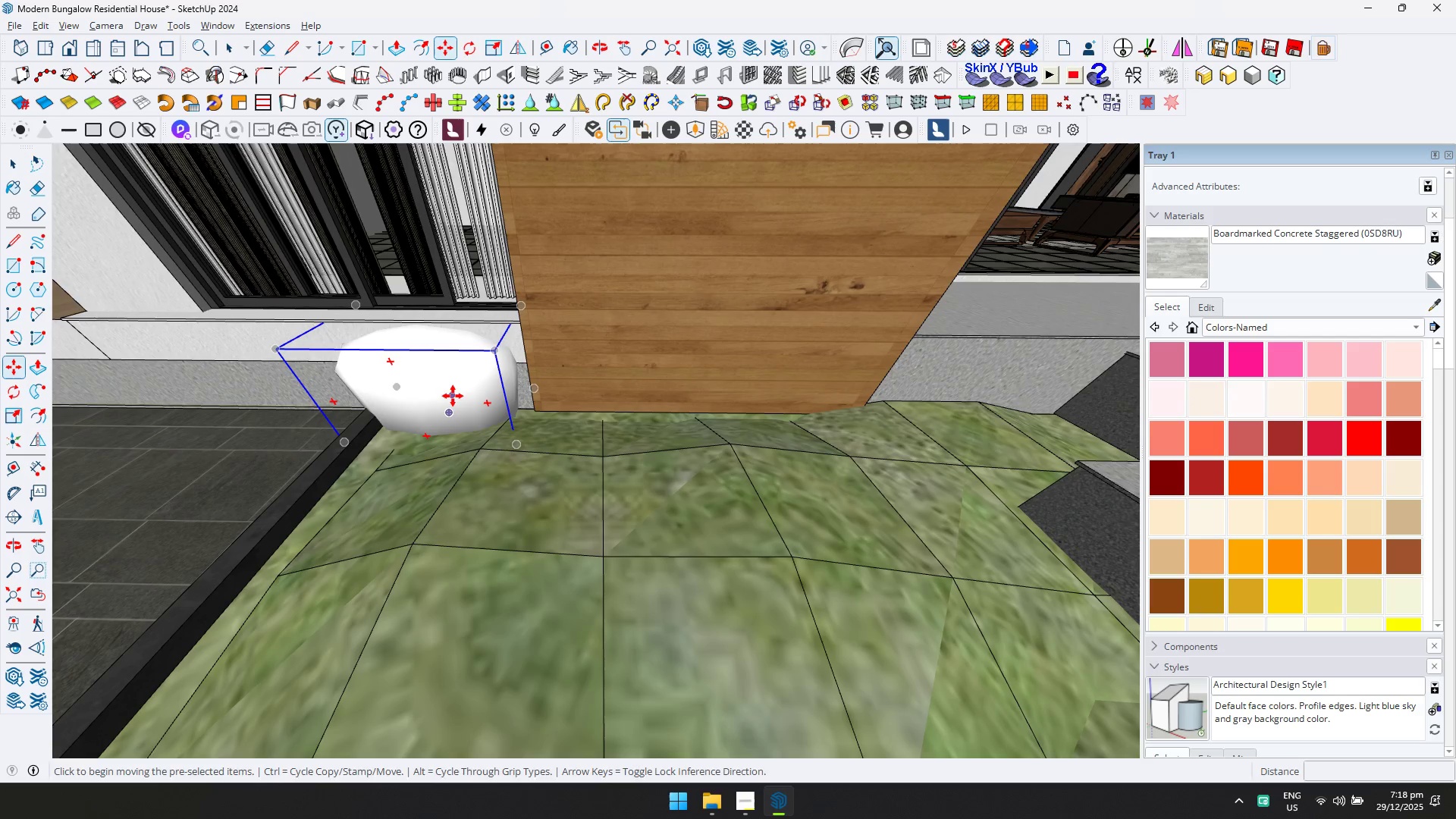 
left_click([453, 396])
 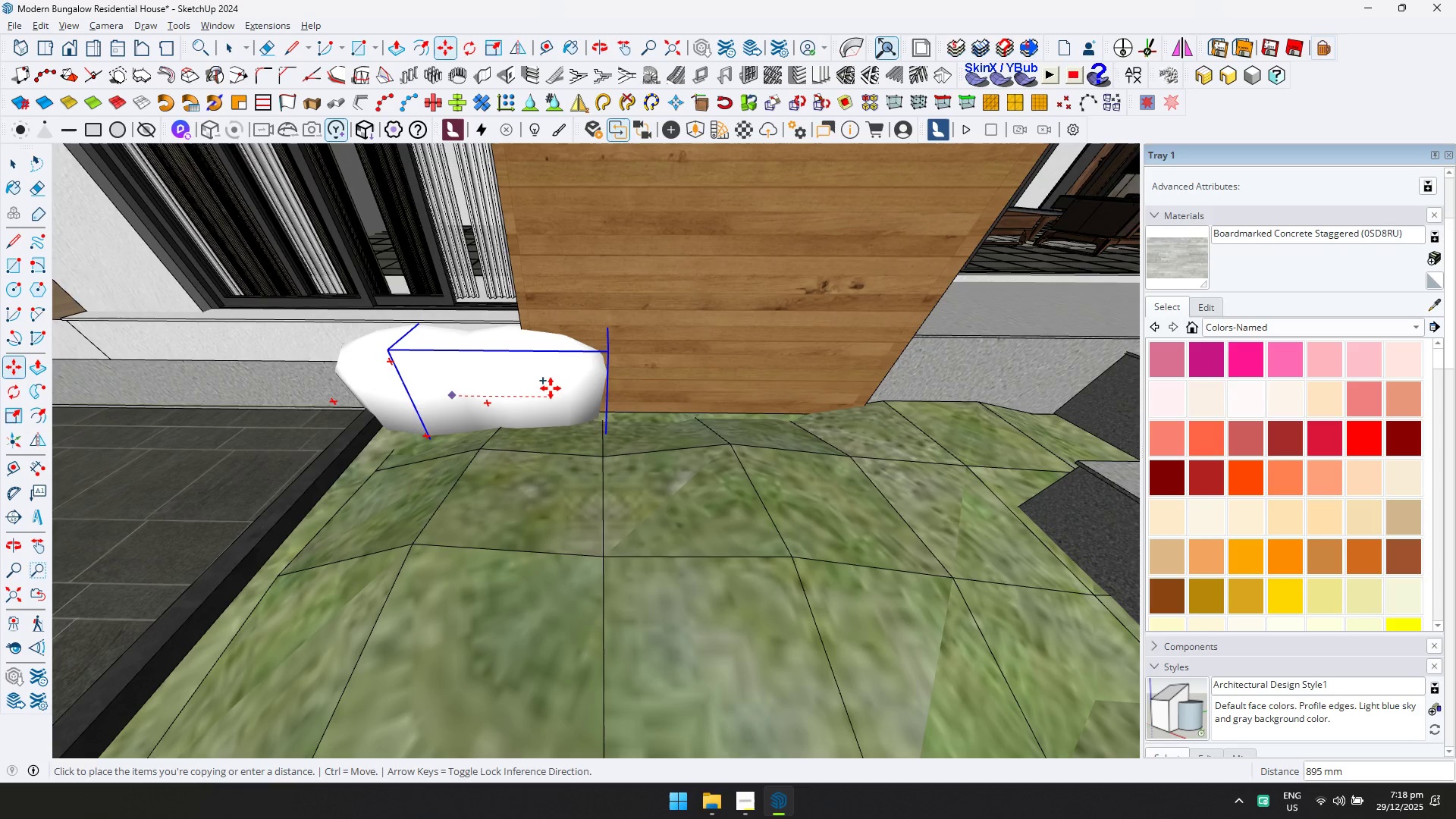 
left_click([538, 388])
 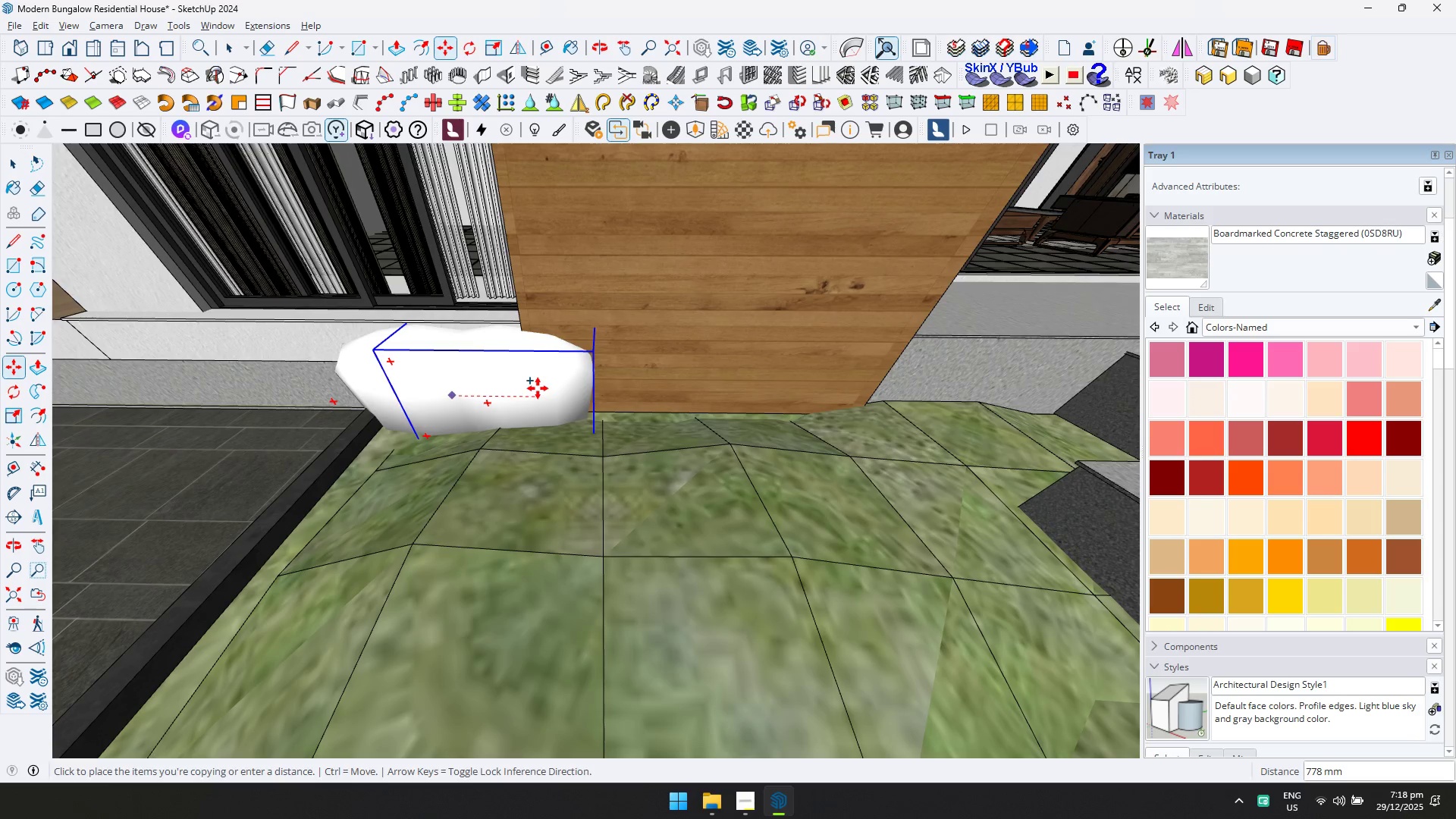 
key(Space)
 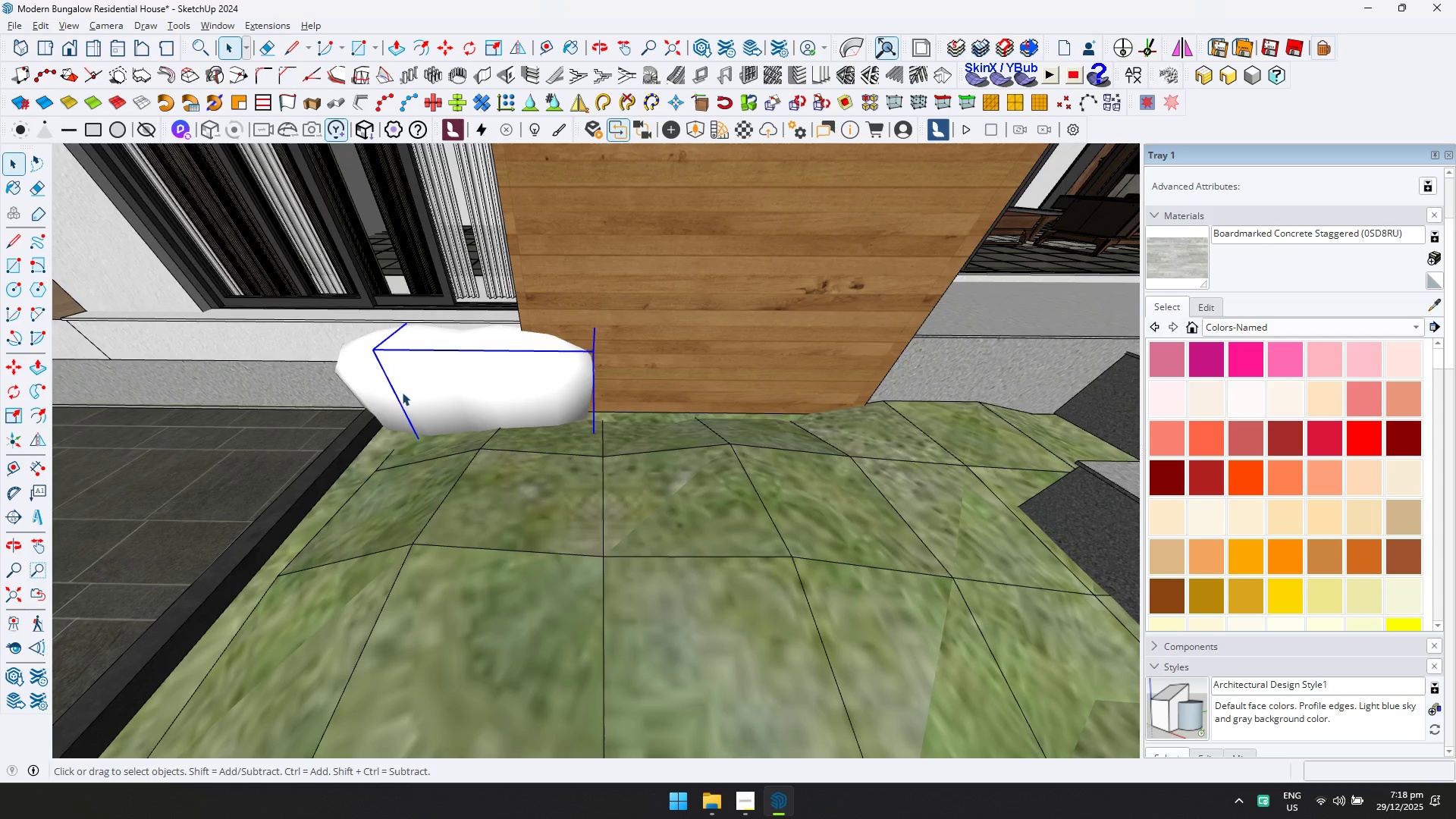 
hold_key(key=ControlLeft, duration=0.31)
double_click([378, 384])
 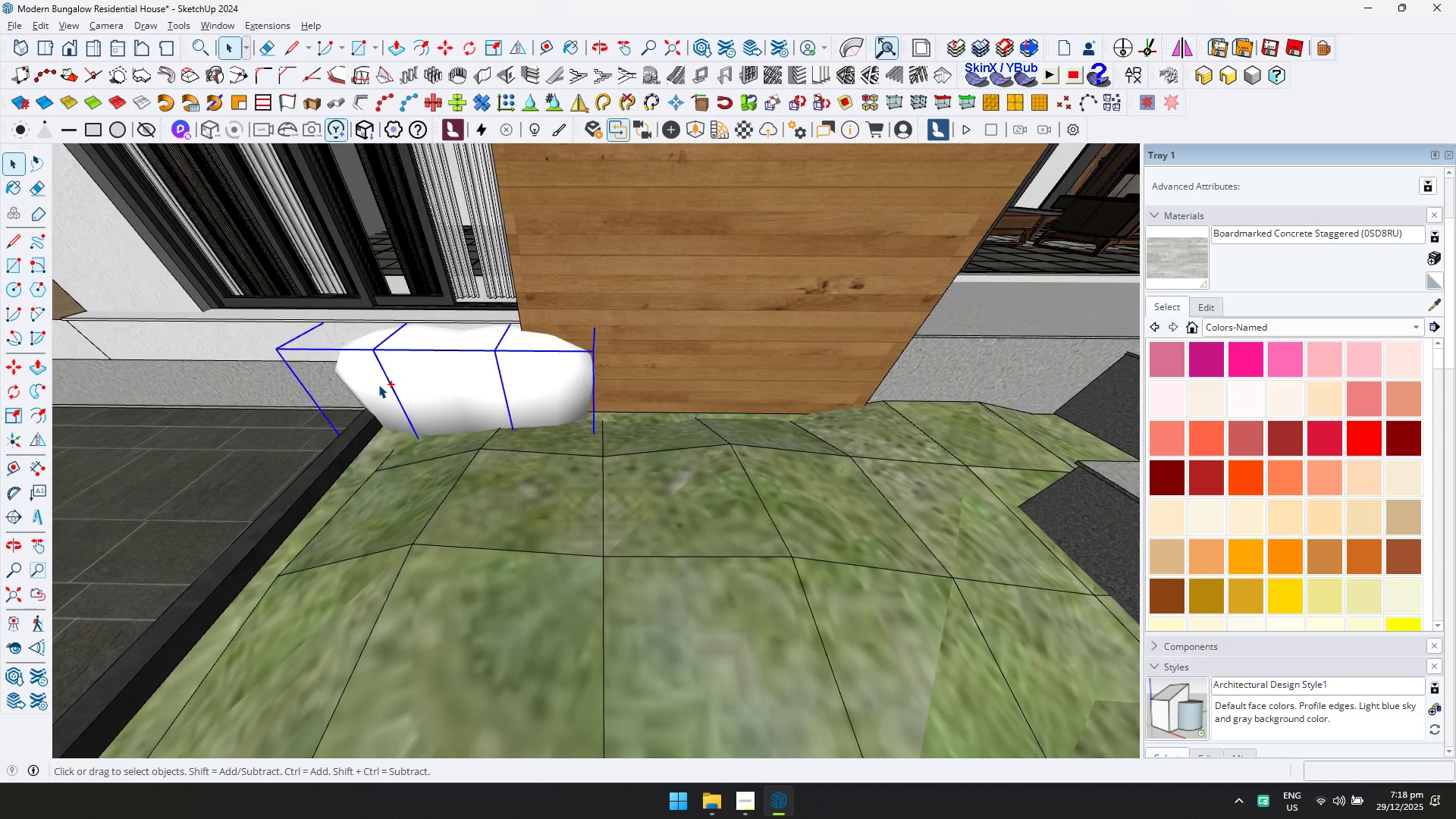 
right_click([378, 384])
 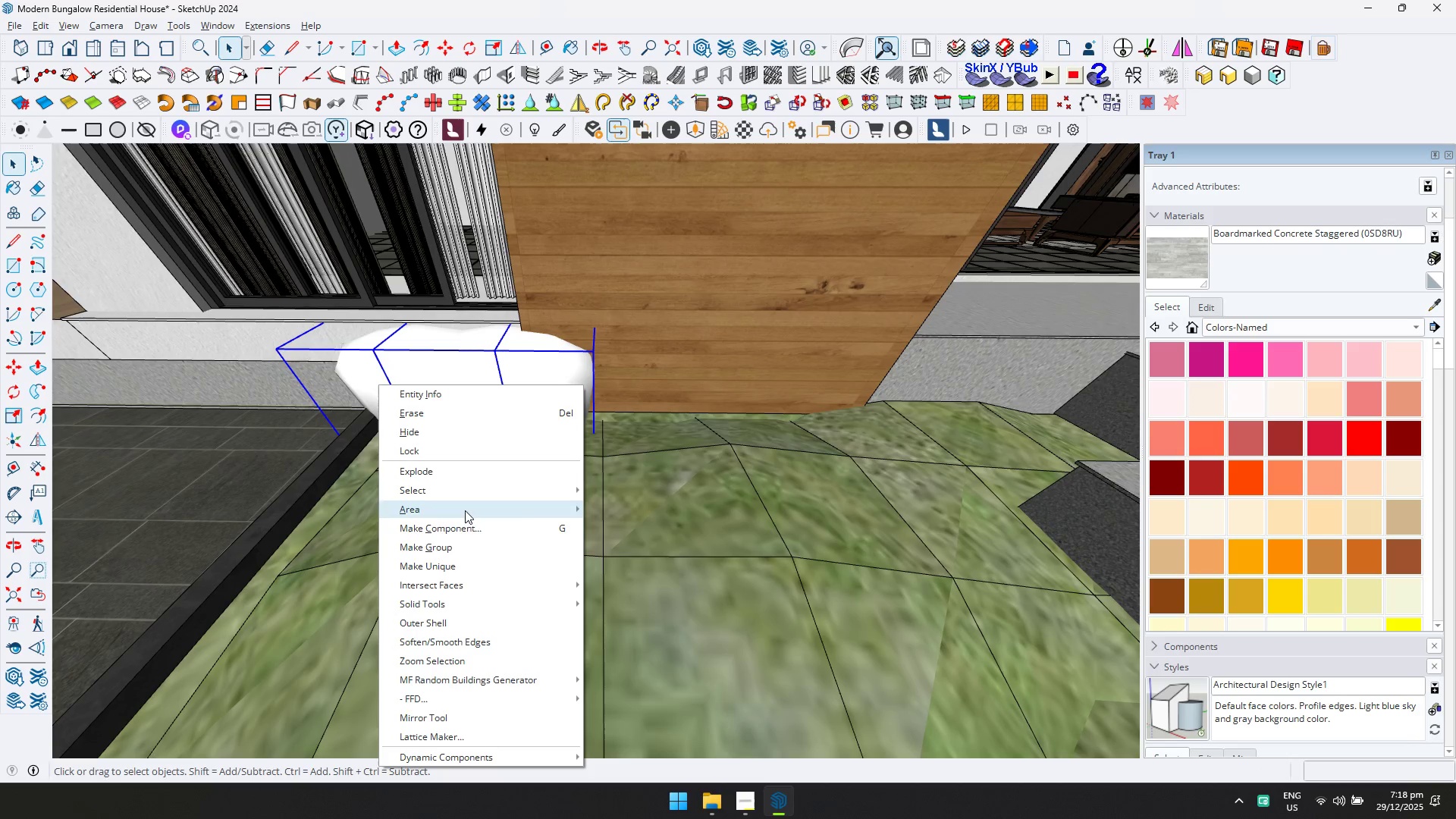 
left_click([460, 546])
 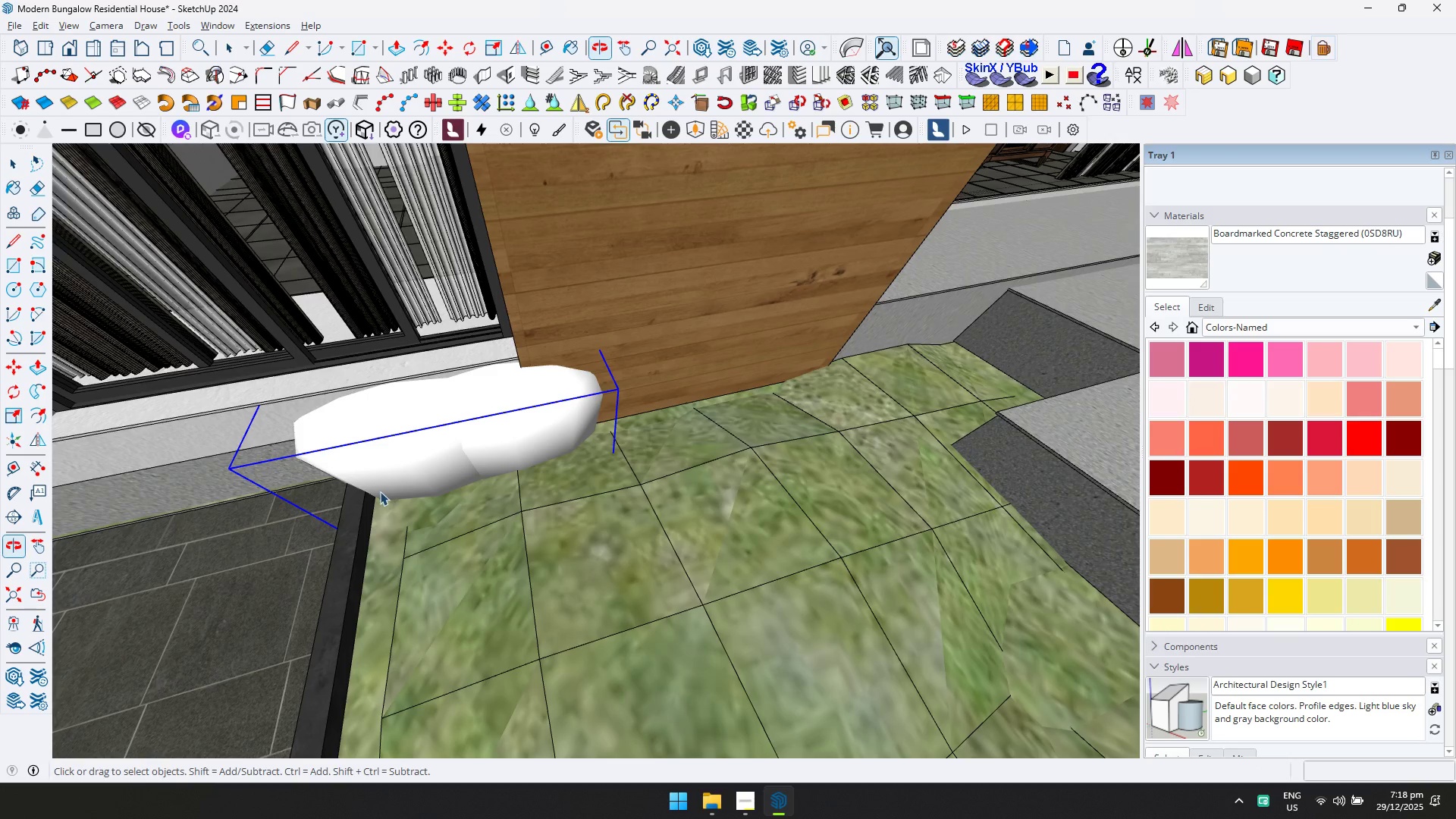 
key(M)
 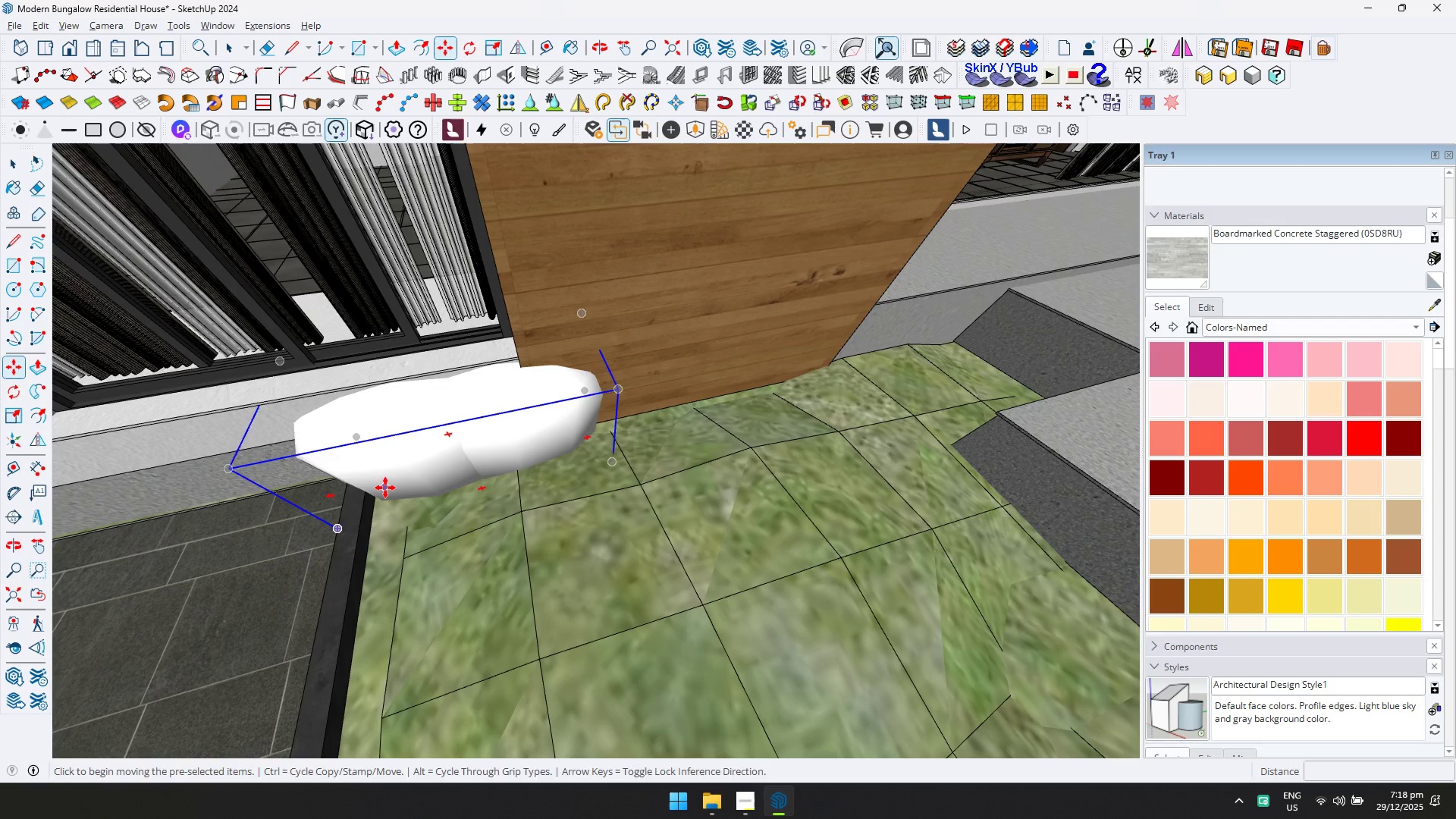 
left_click([392, 488])
 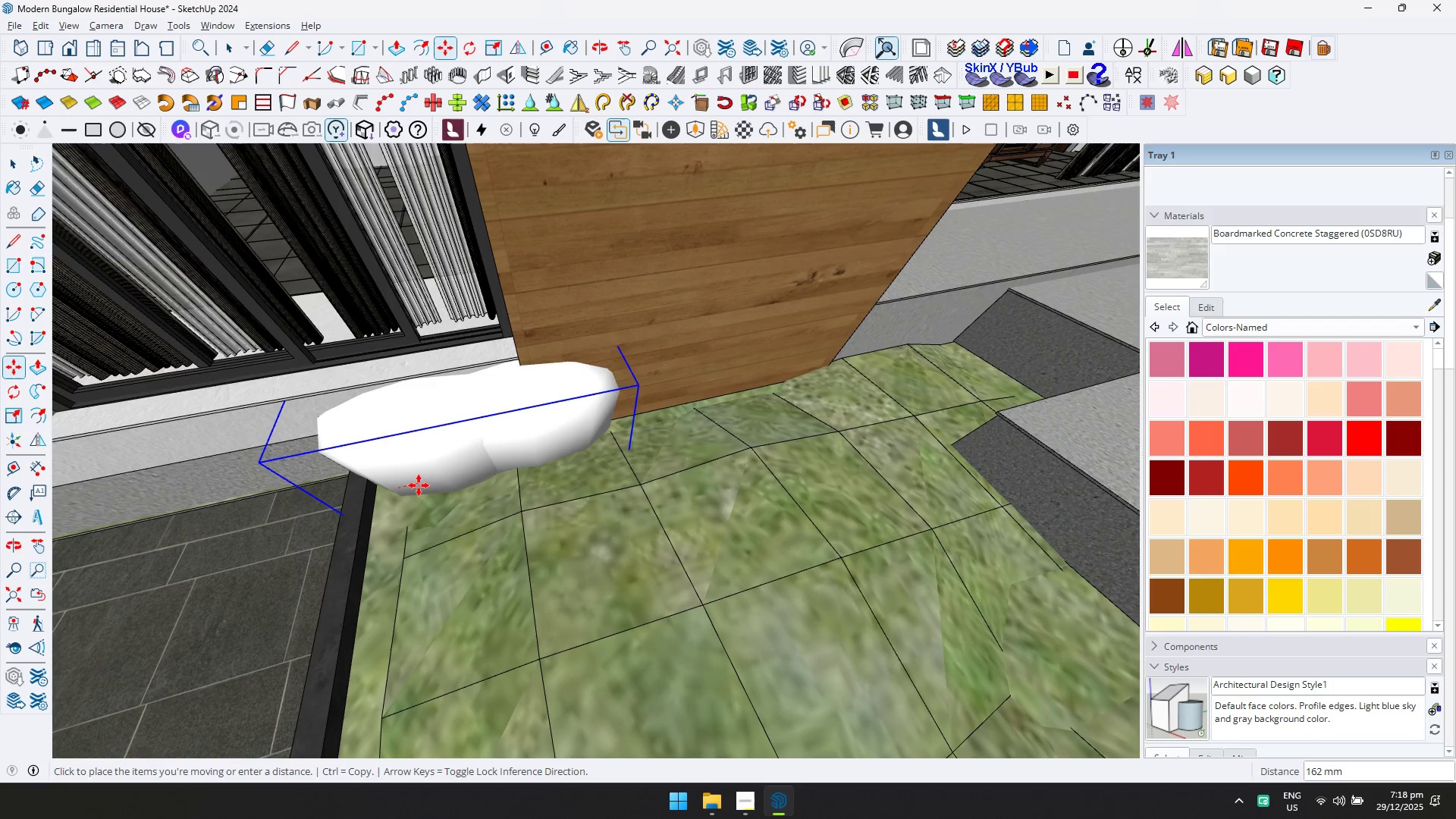 
left_click([419, 485])
 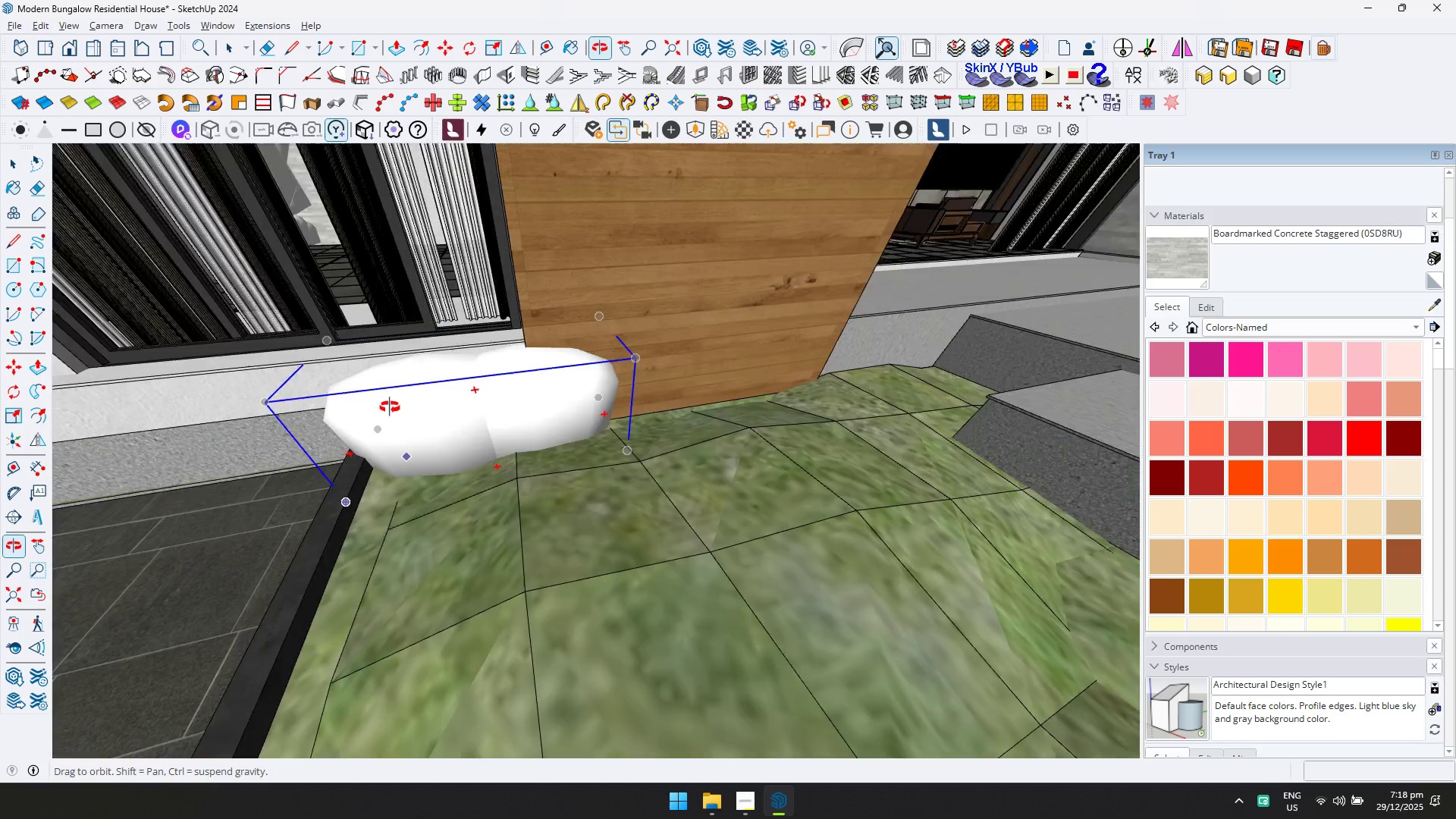 
key(Space)
 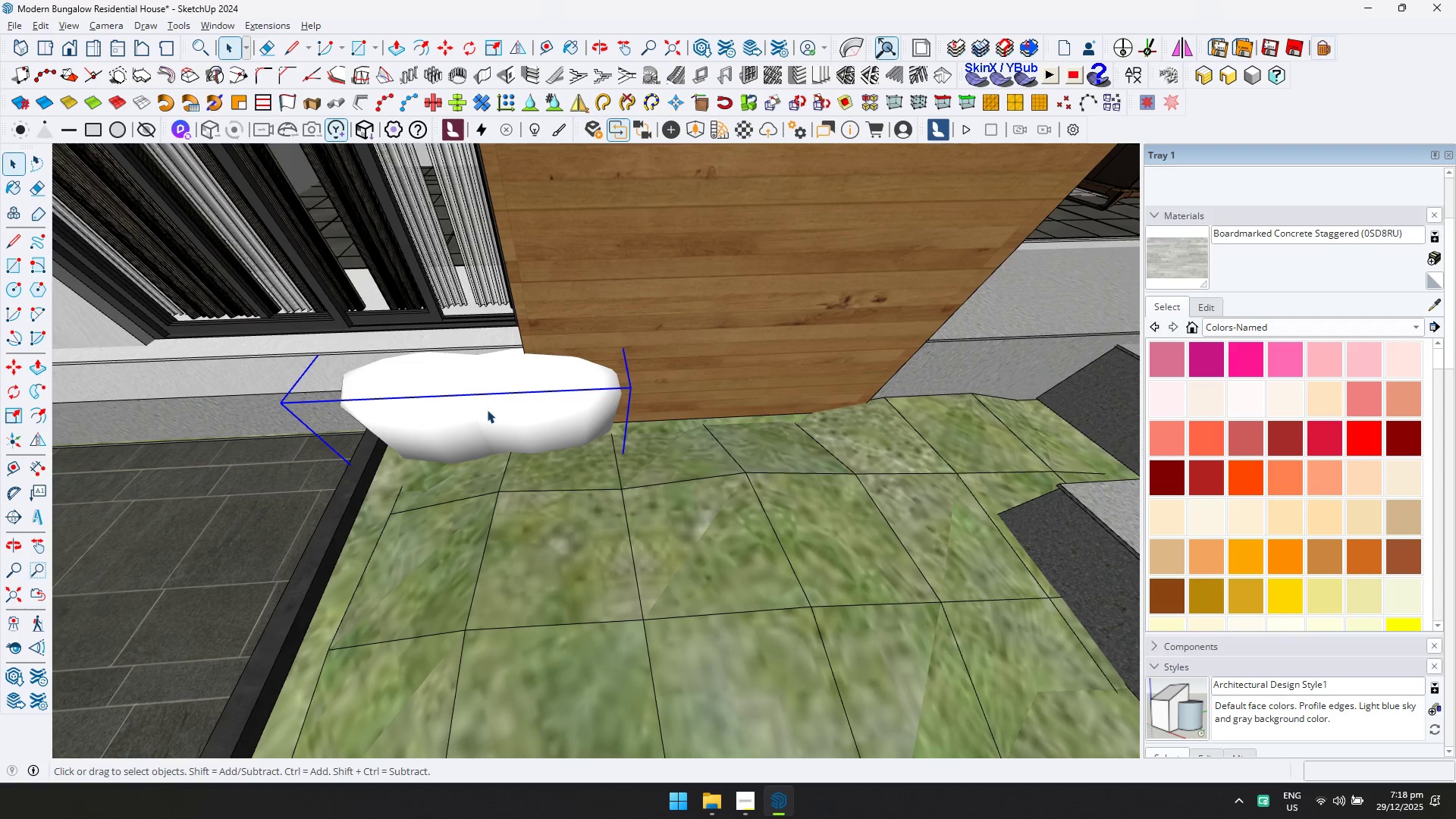 
double_click([487, 410])
 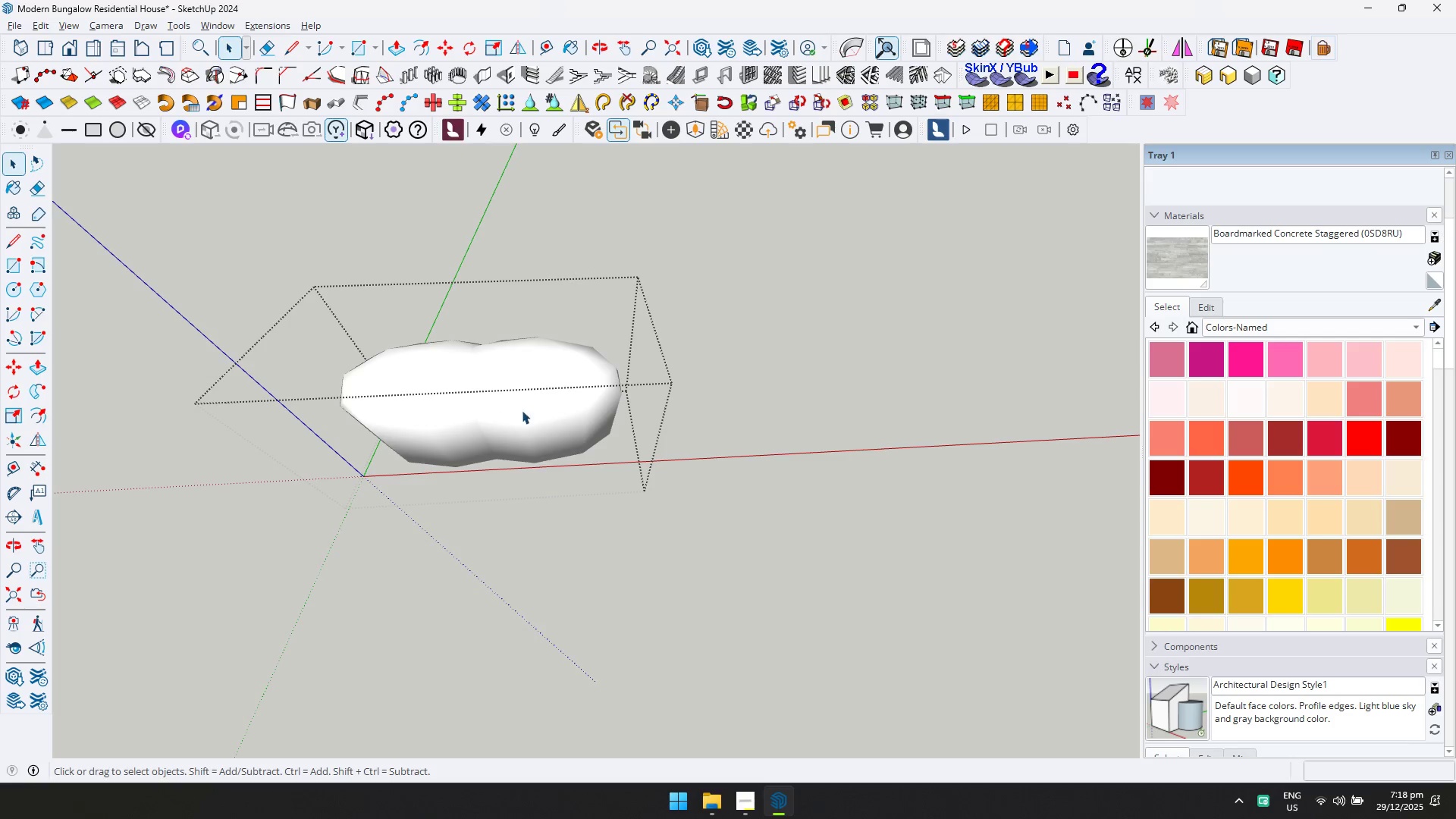 
triple_click([526, 410])
 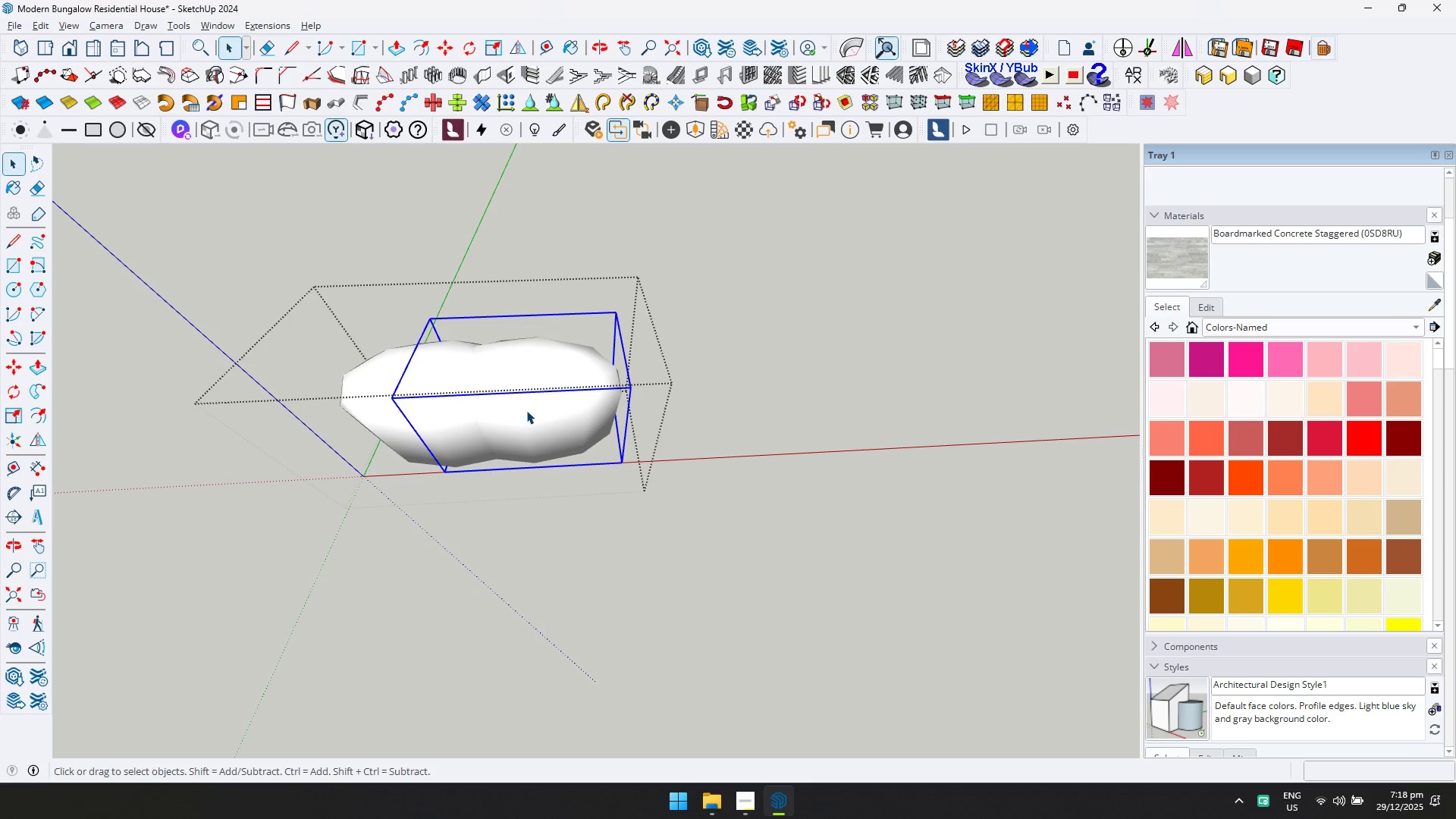 
key(M)
 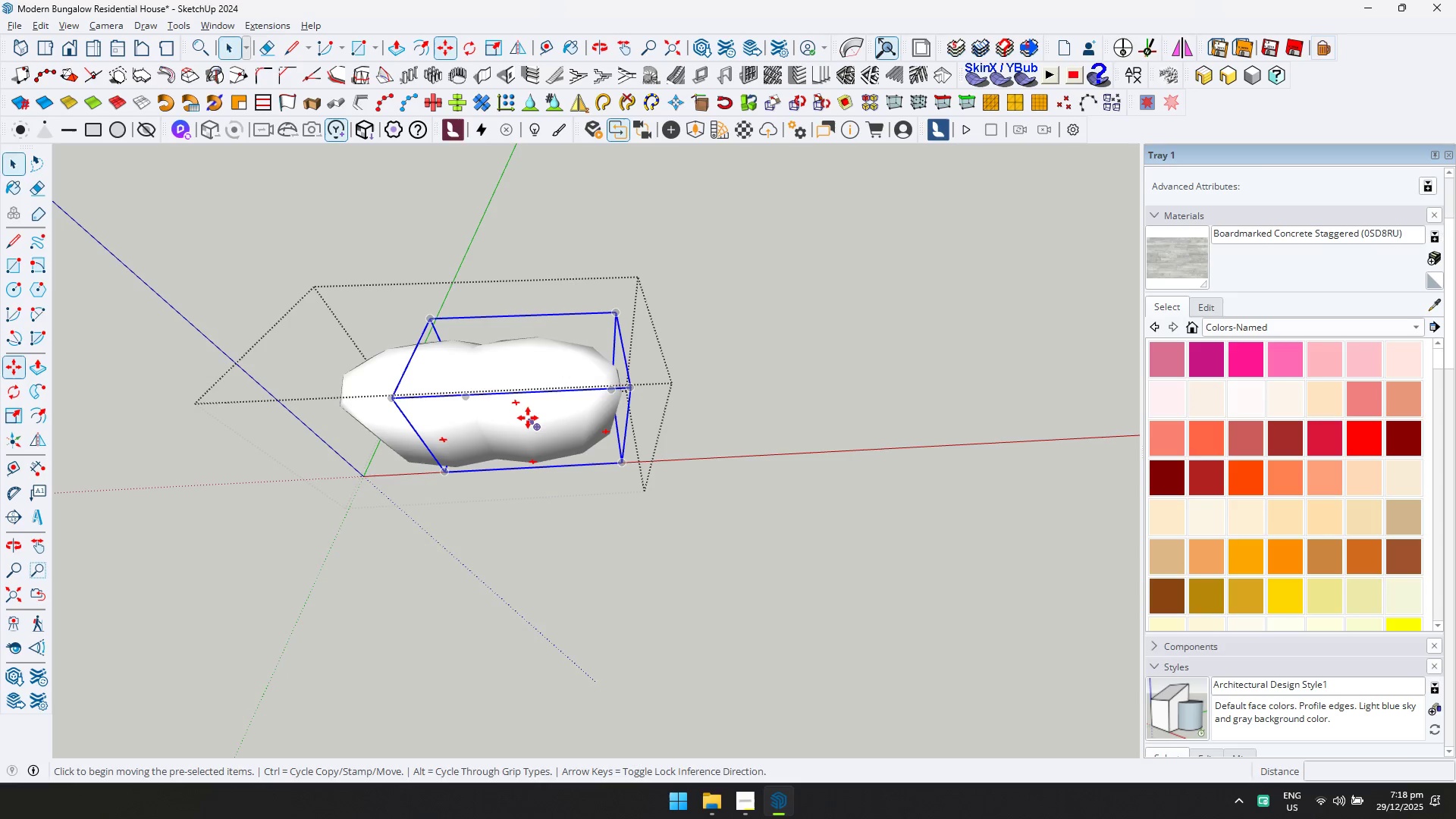 
left_click([528, 418])
 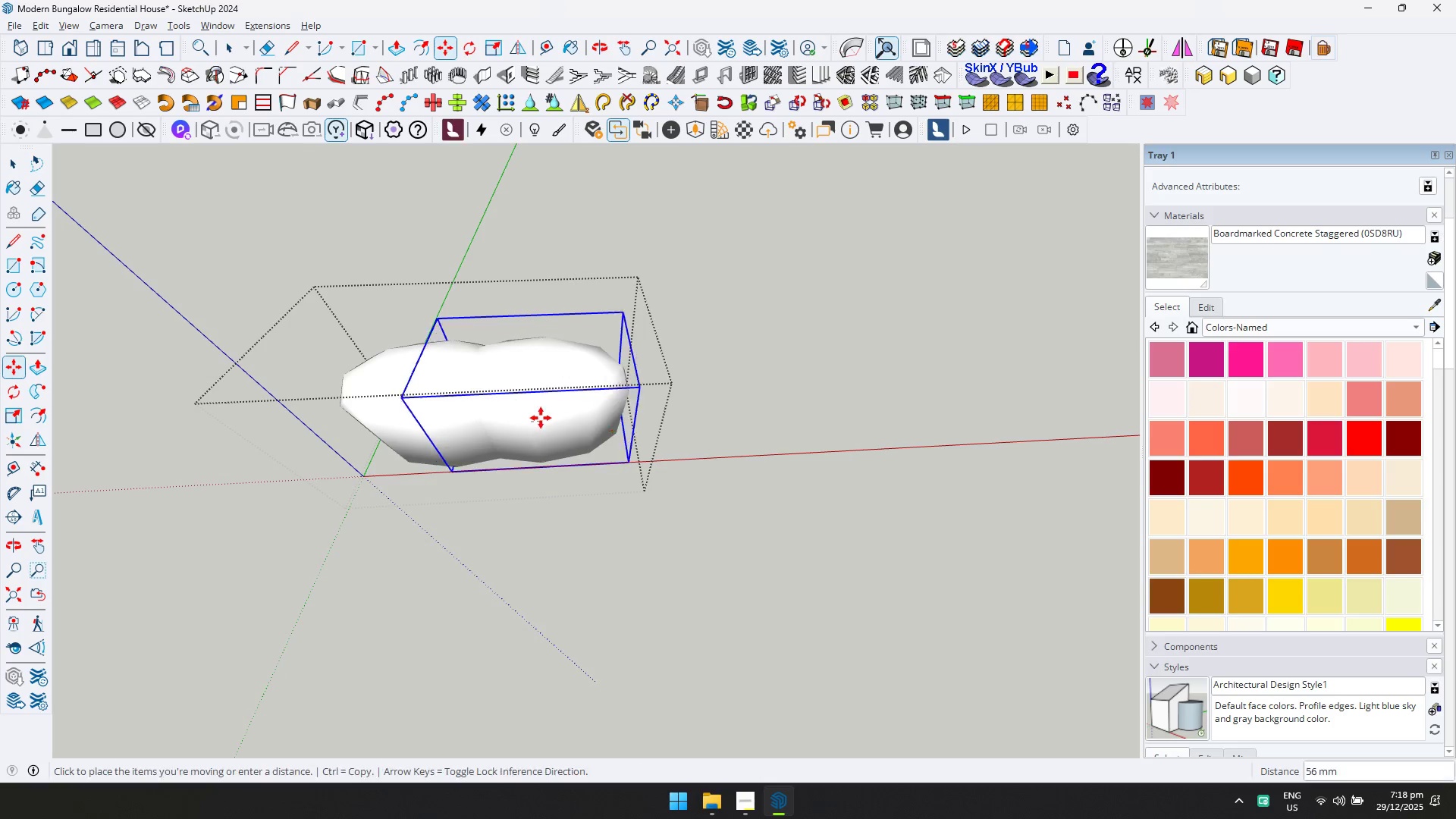 
key(Control+ControlLeft)
 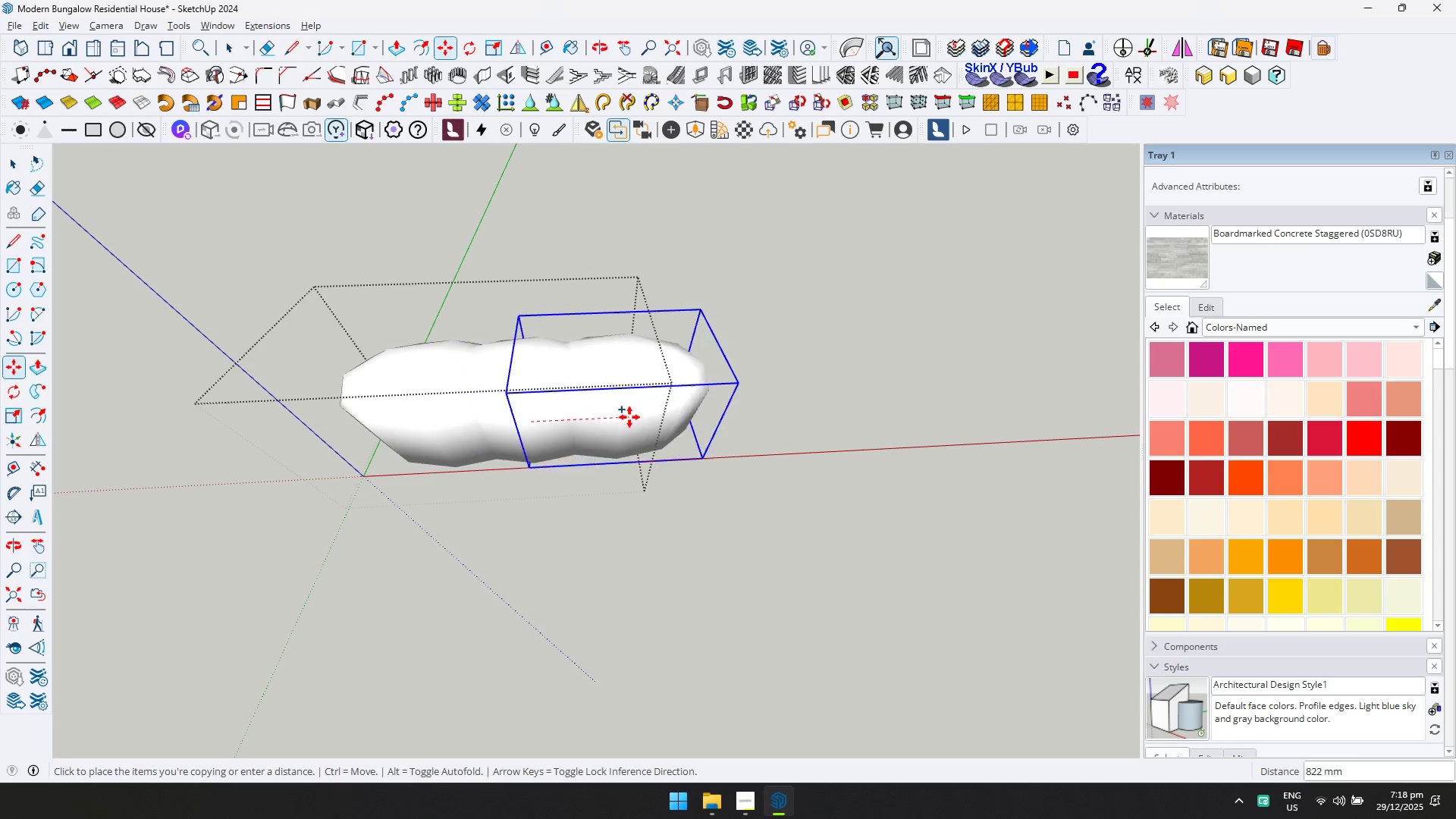 
key(D)
 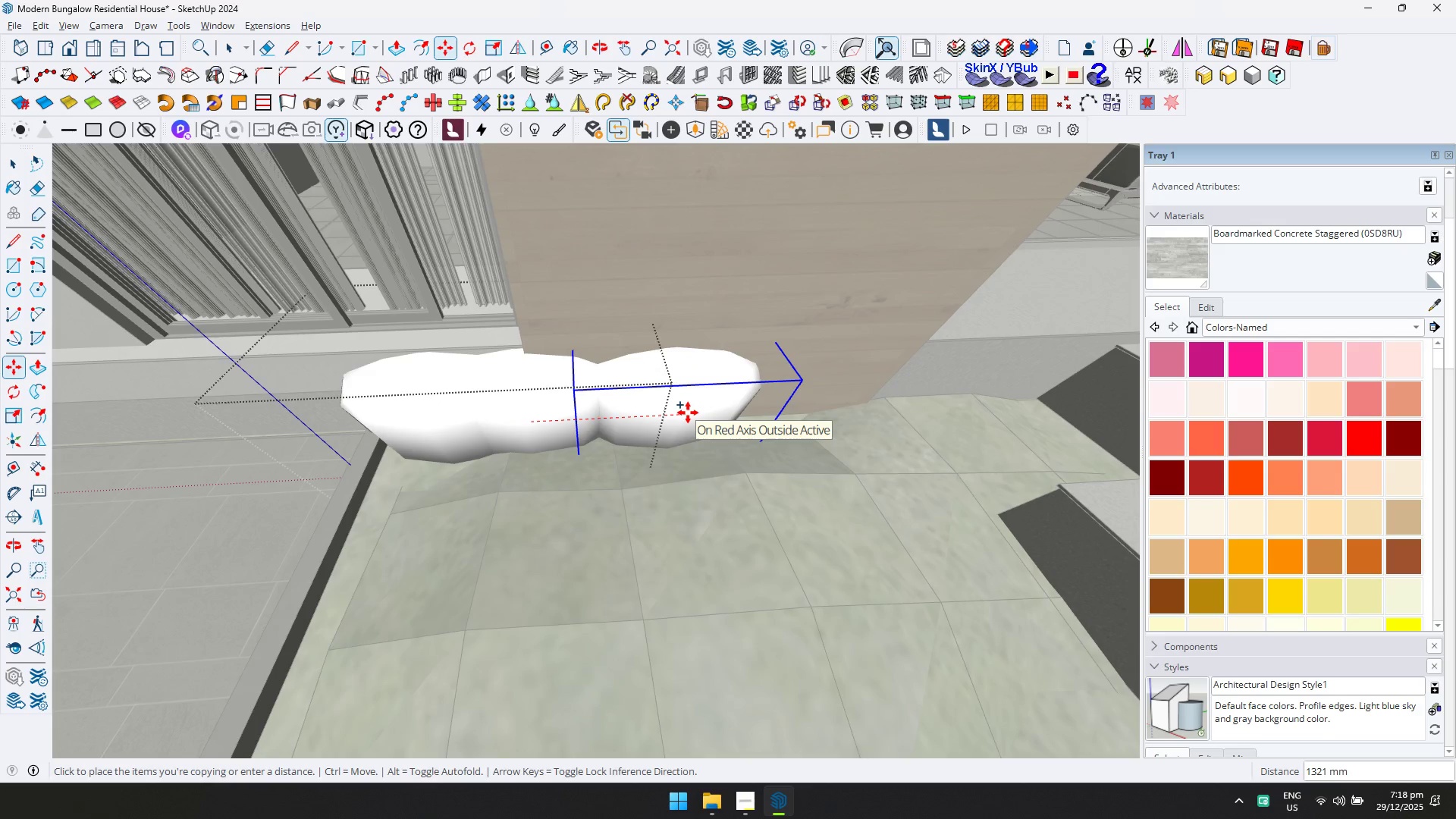 
key(ArrowLeft)
 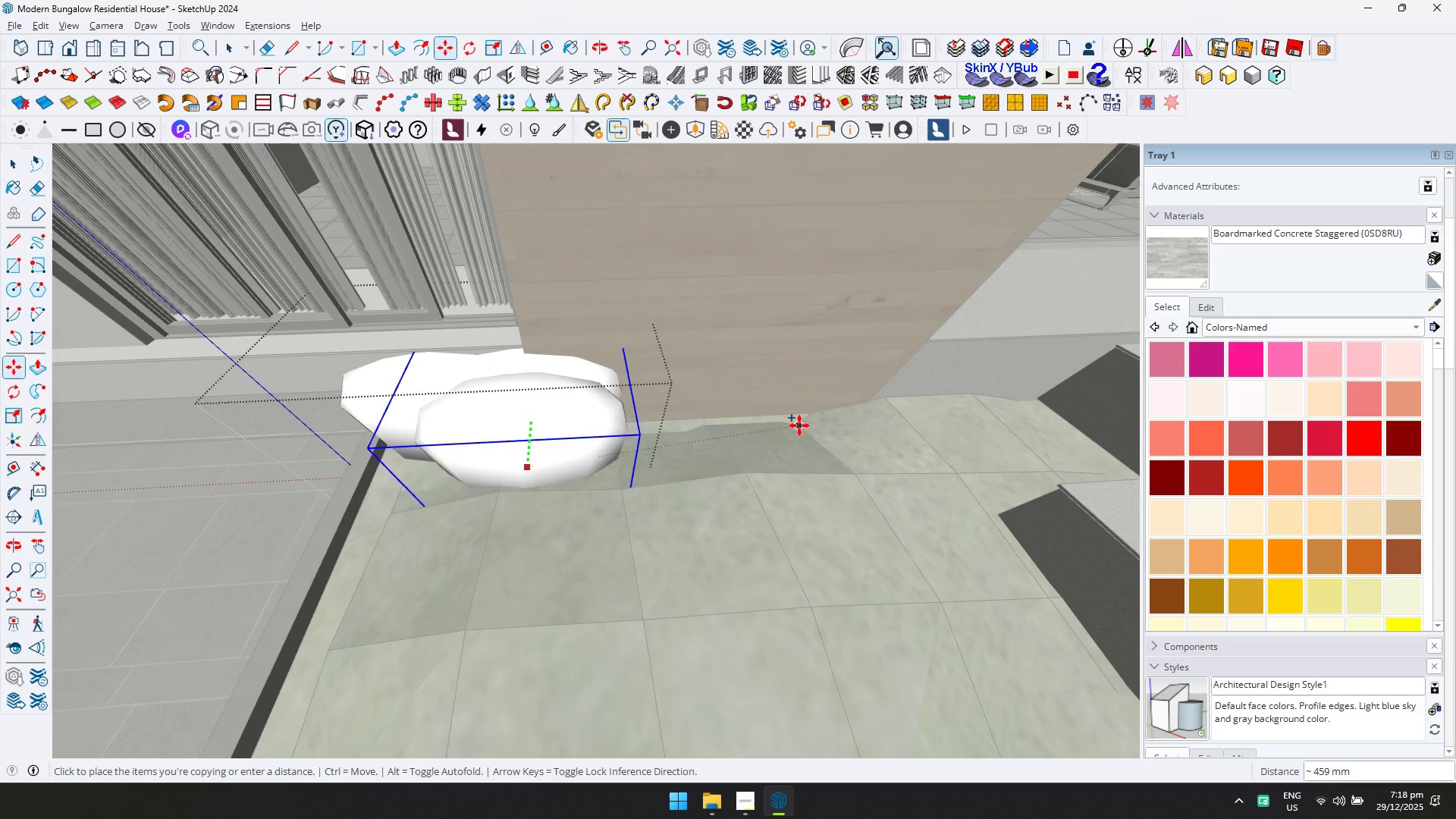 
key(ArrowRight)
 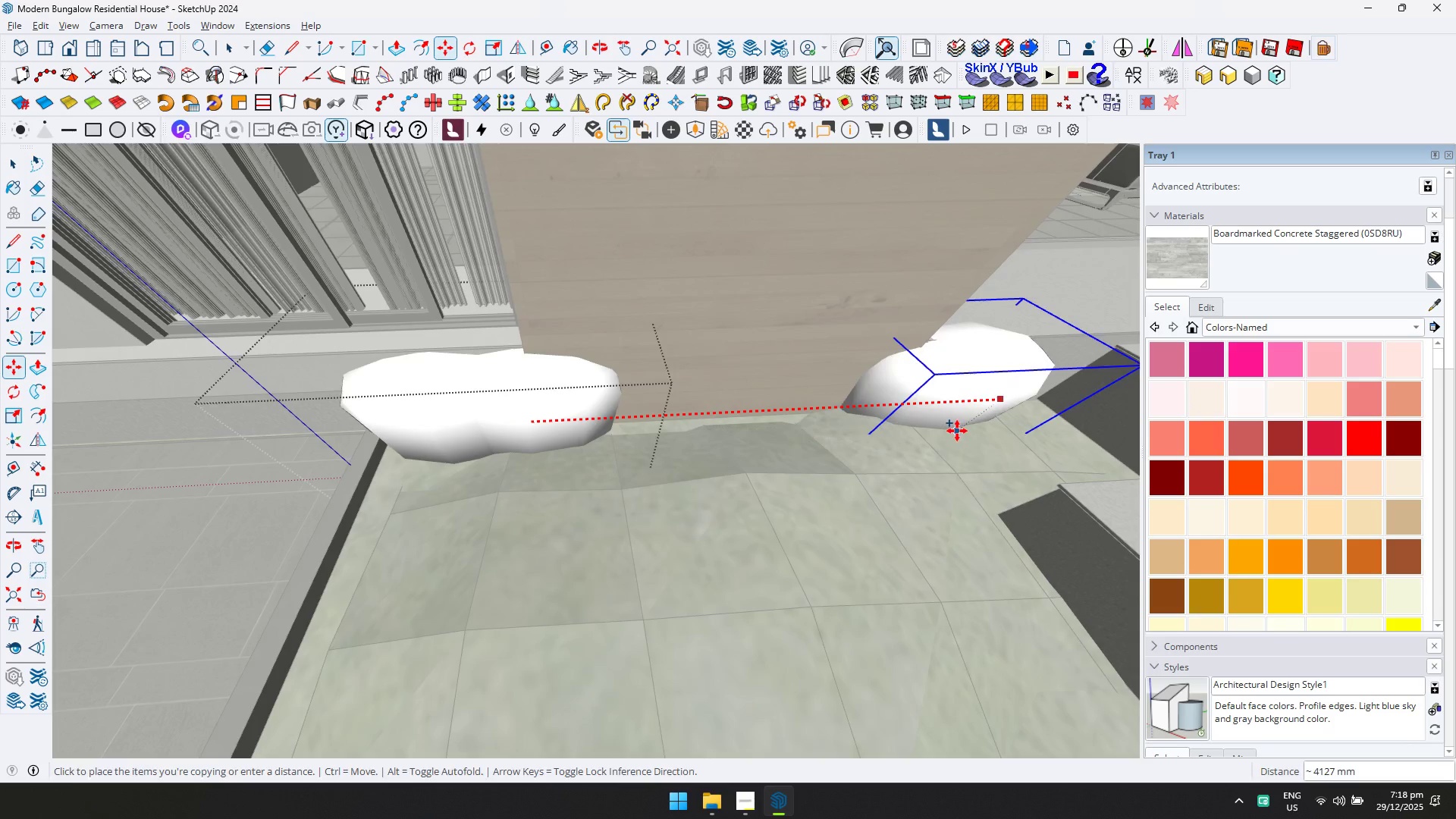 
key(Shift+ShiftLeft)
 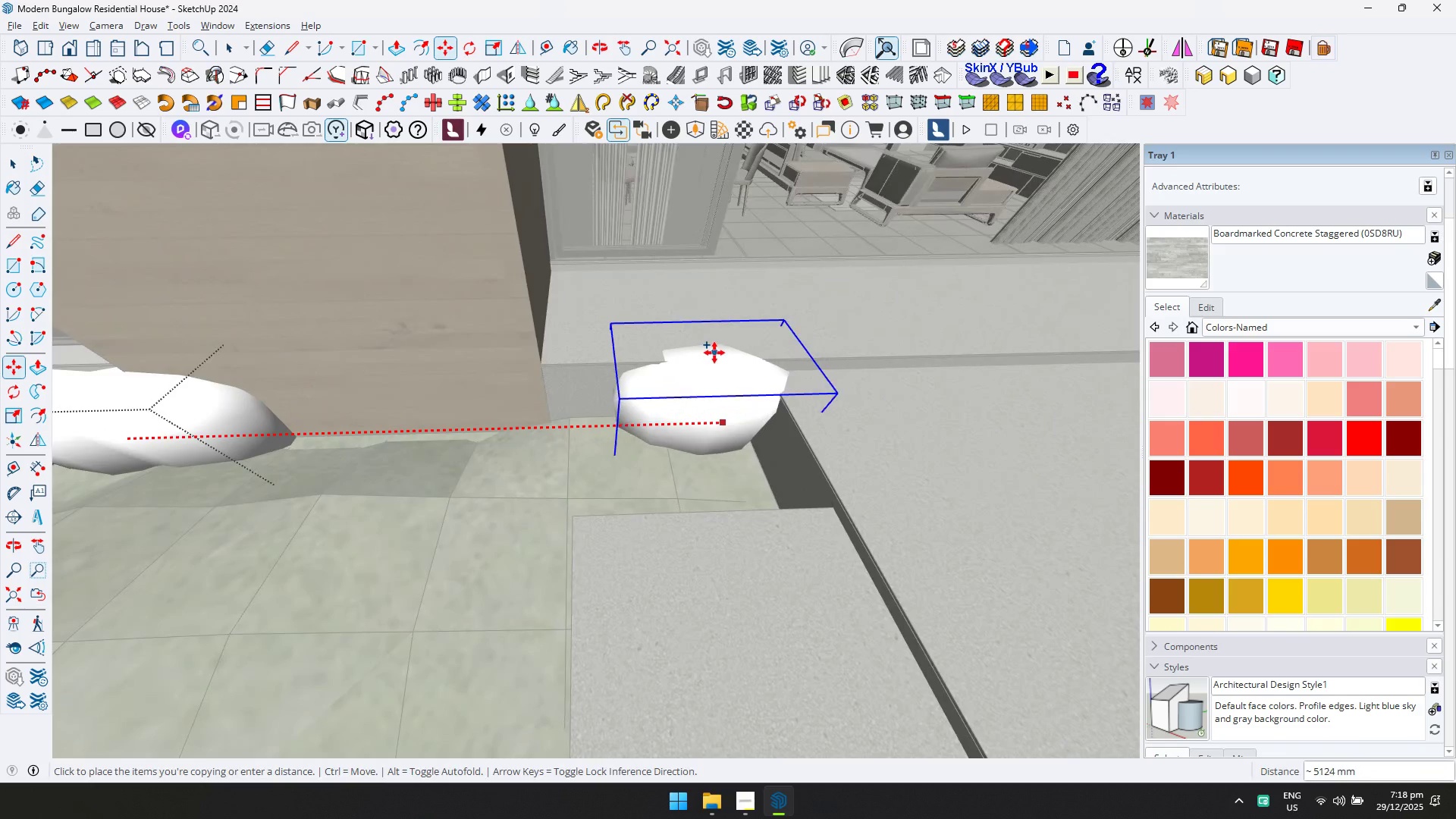 
left_click([716, 353])
 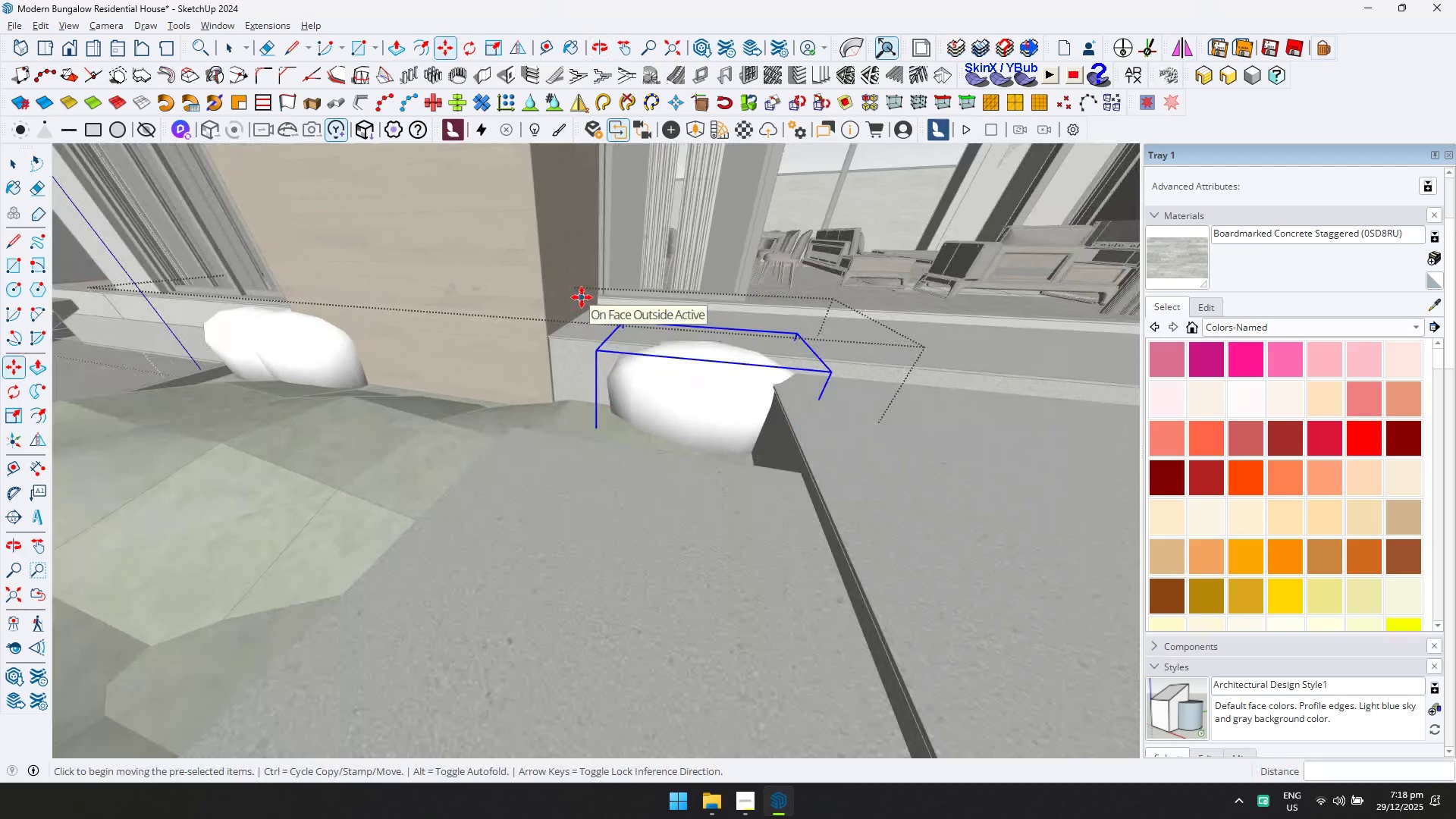 
key(Slash)
 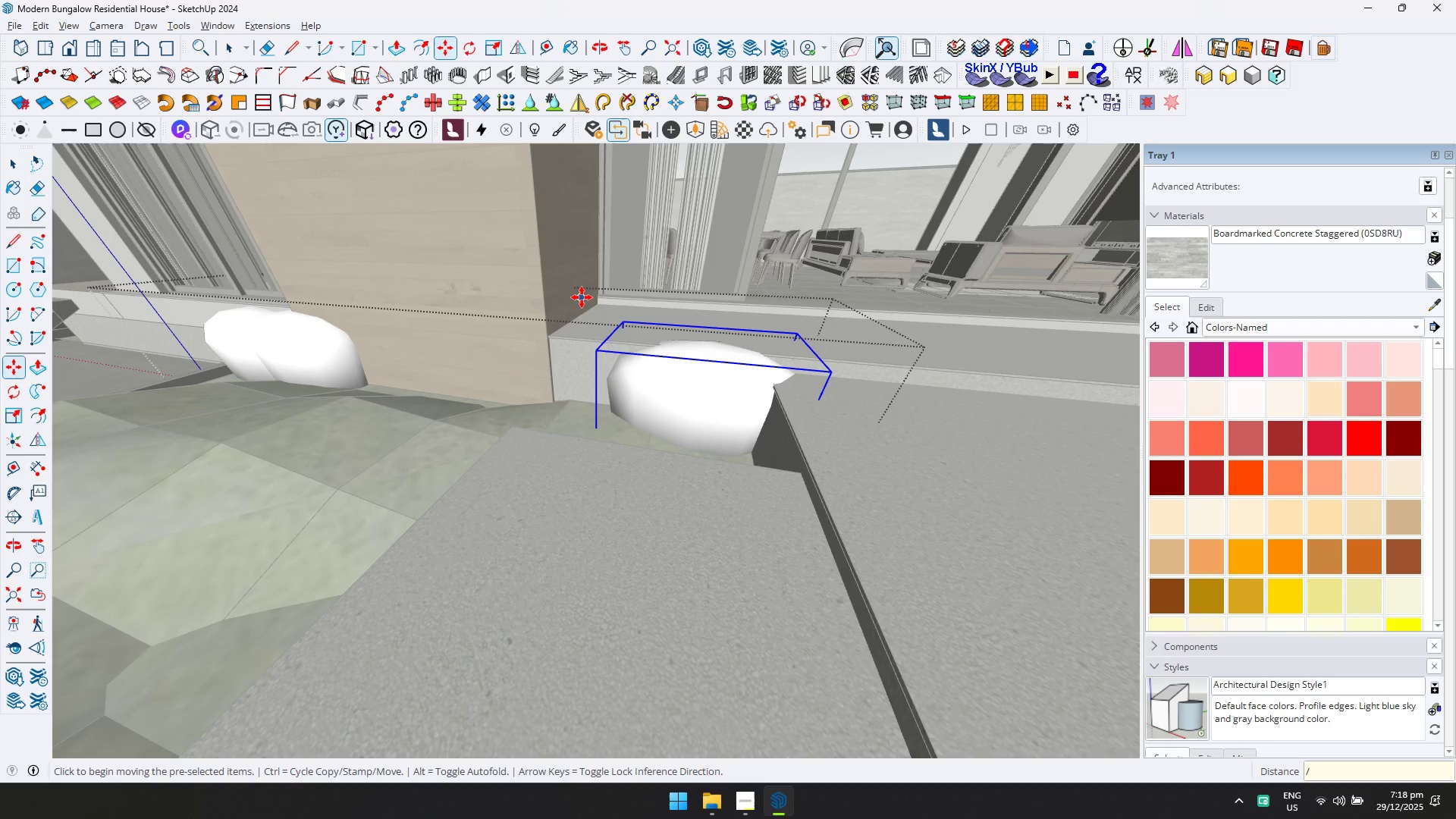 
key(ArrowUp)
 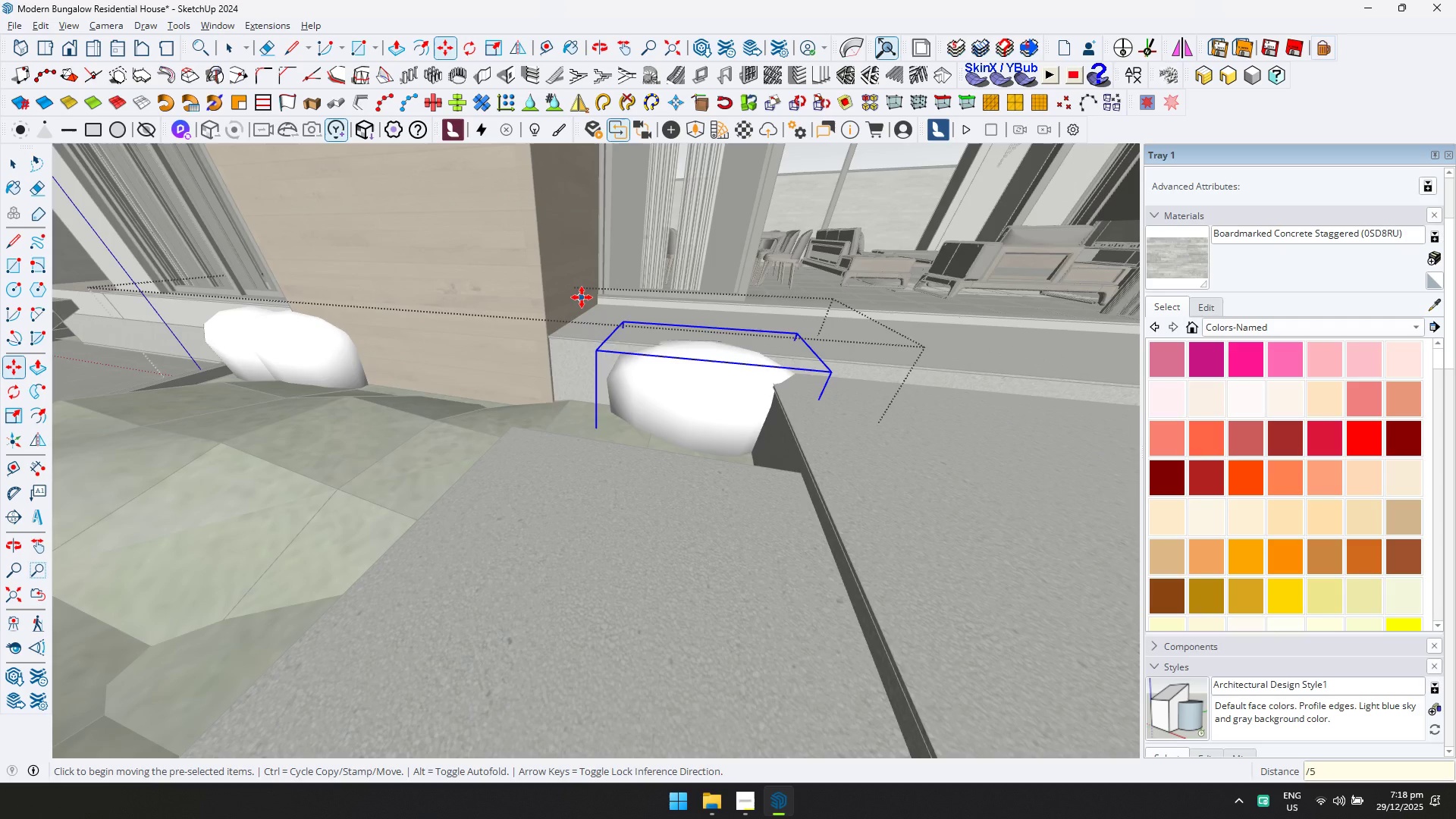 
key(5)
 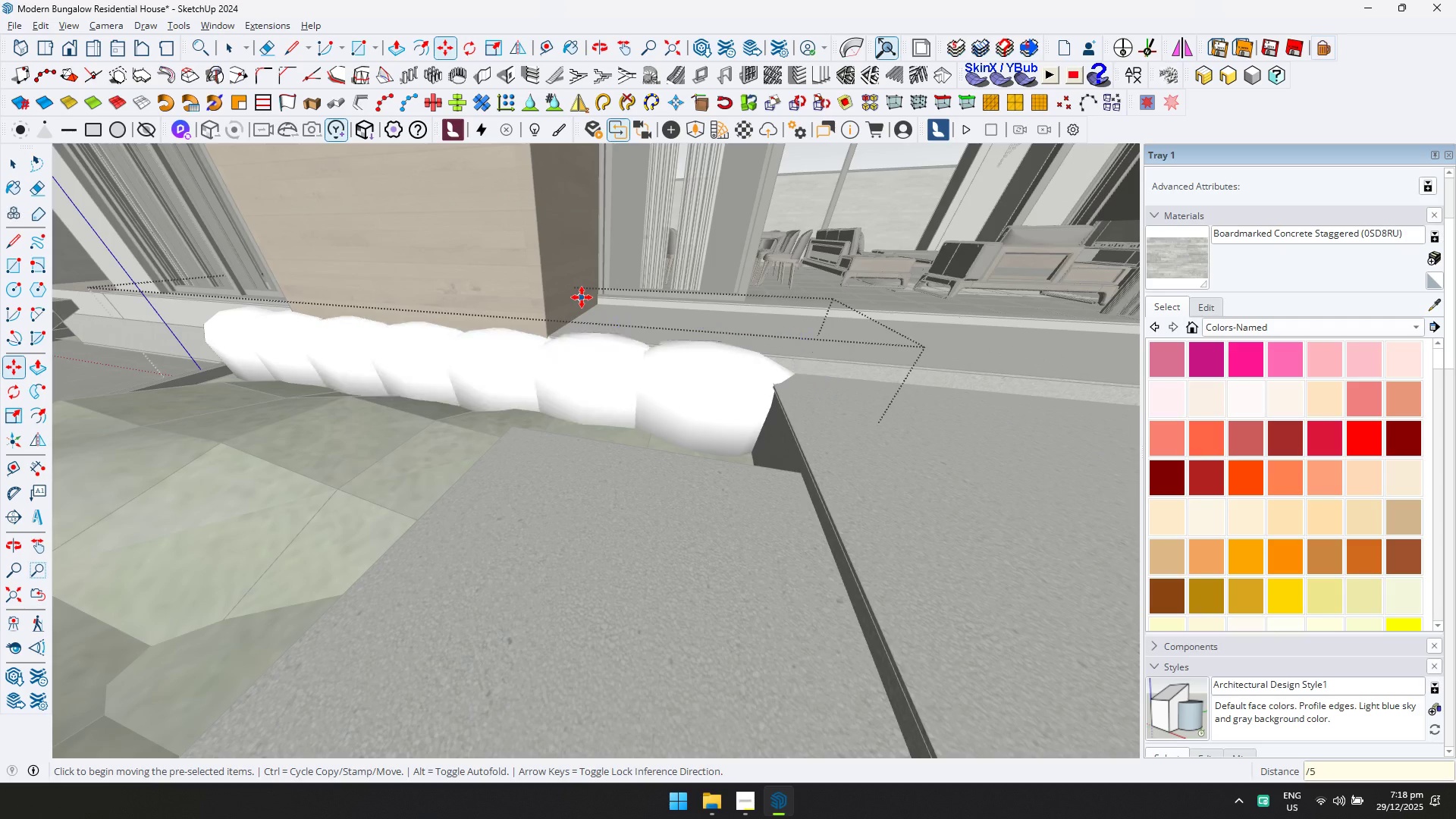 
key(Enter)
 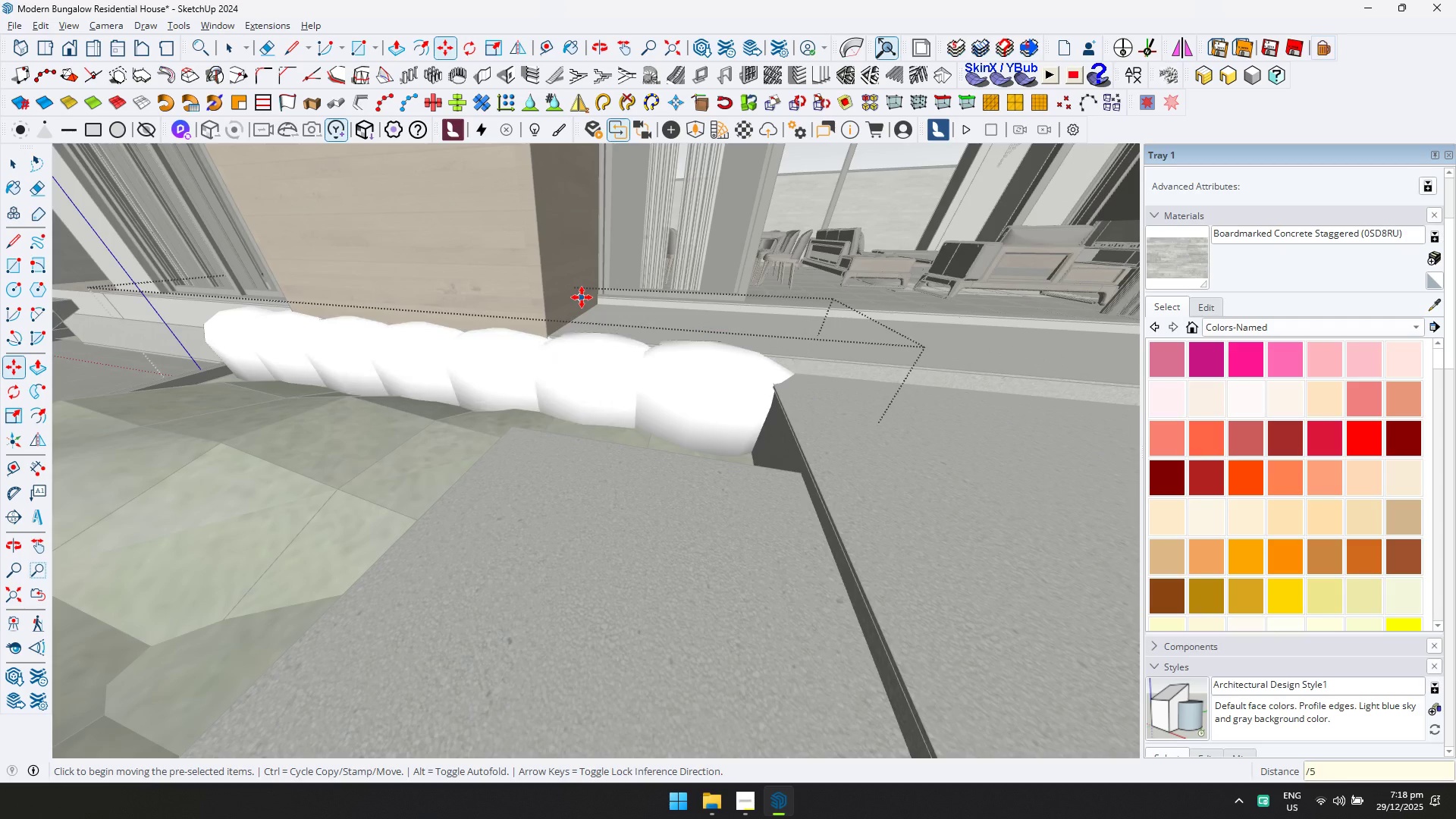 
hold_key(key=ControlLeft, duration=0.33)
 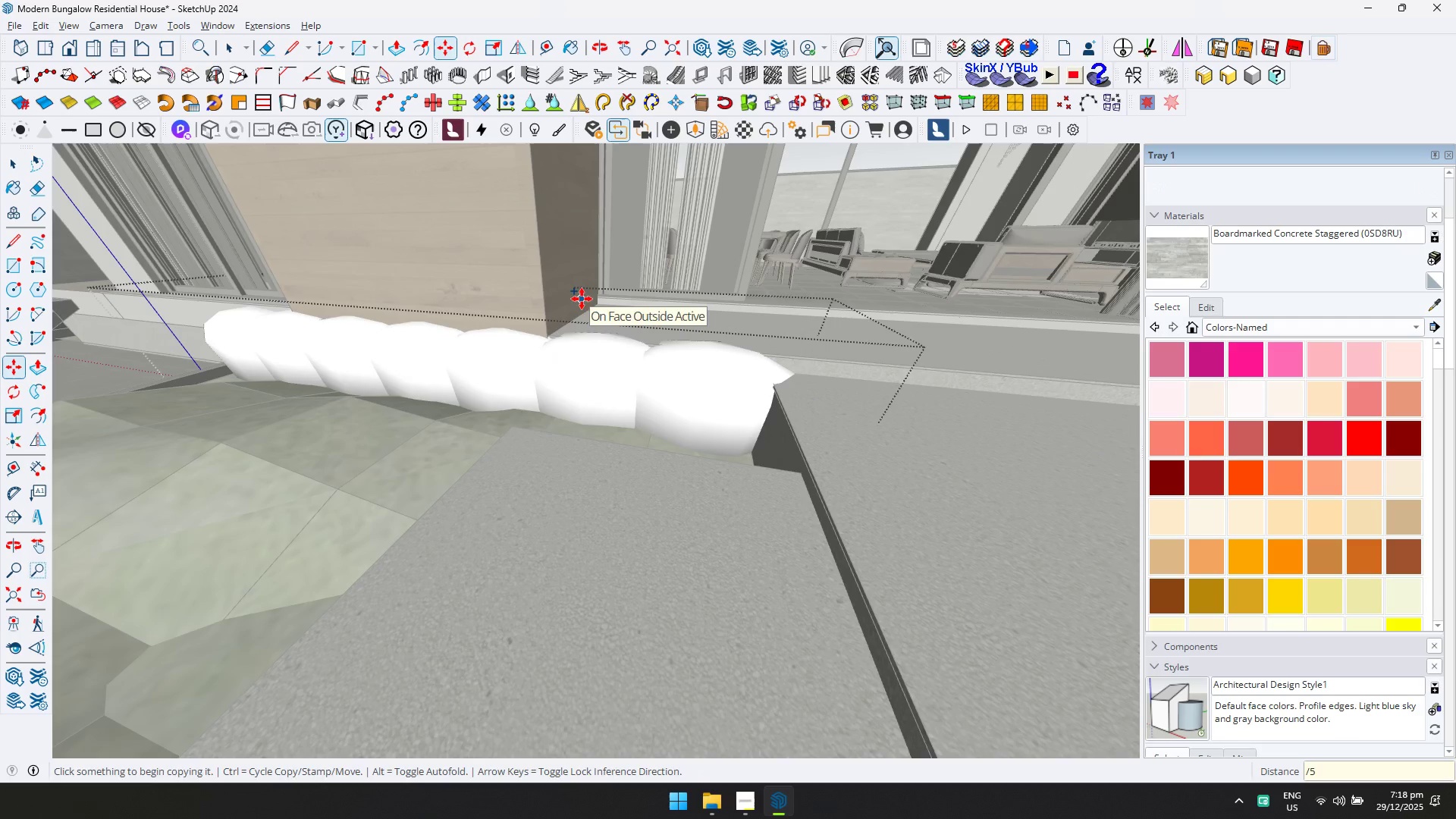 
key(Slash)
 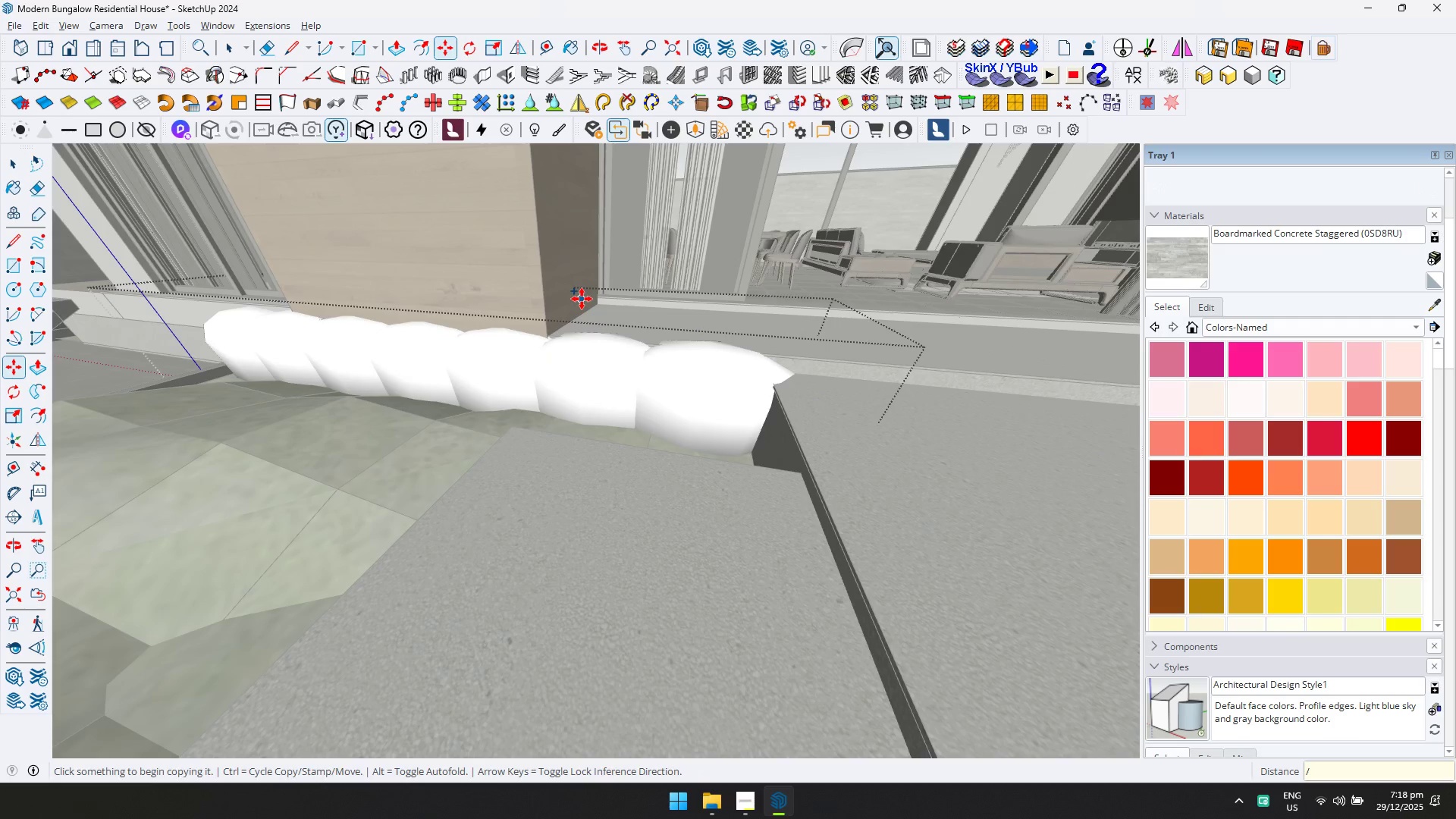 
key(6)
 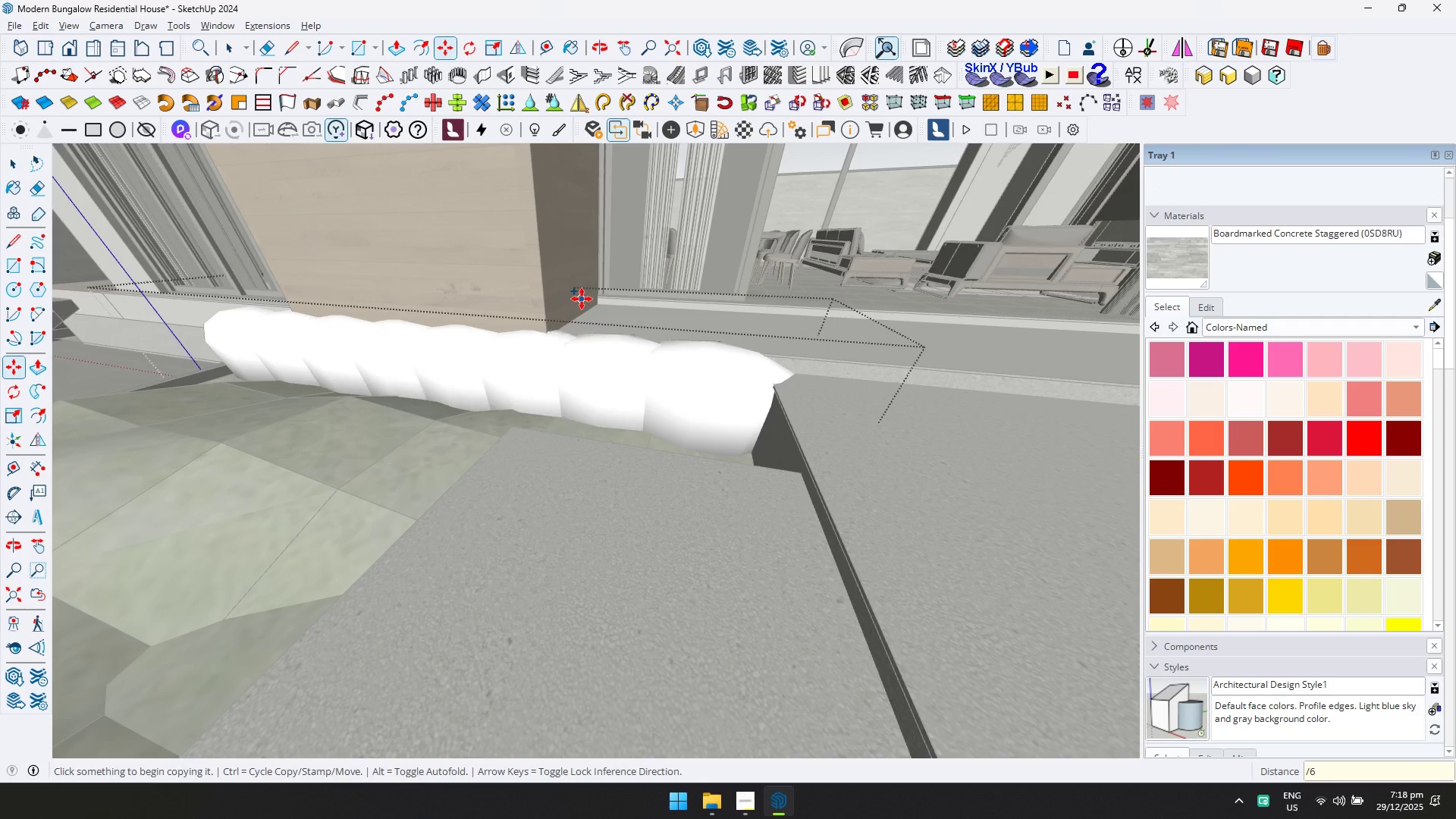 
key(Enter)
 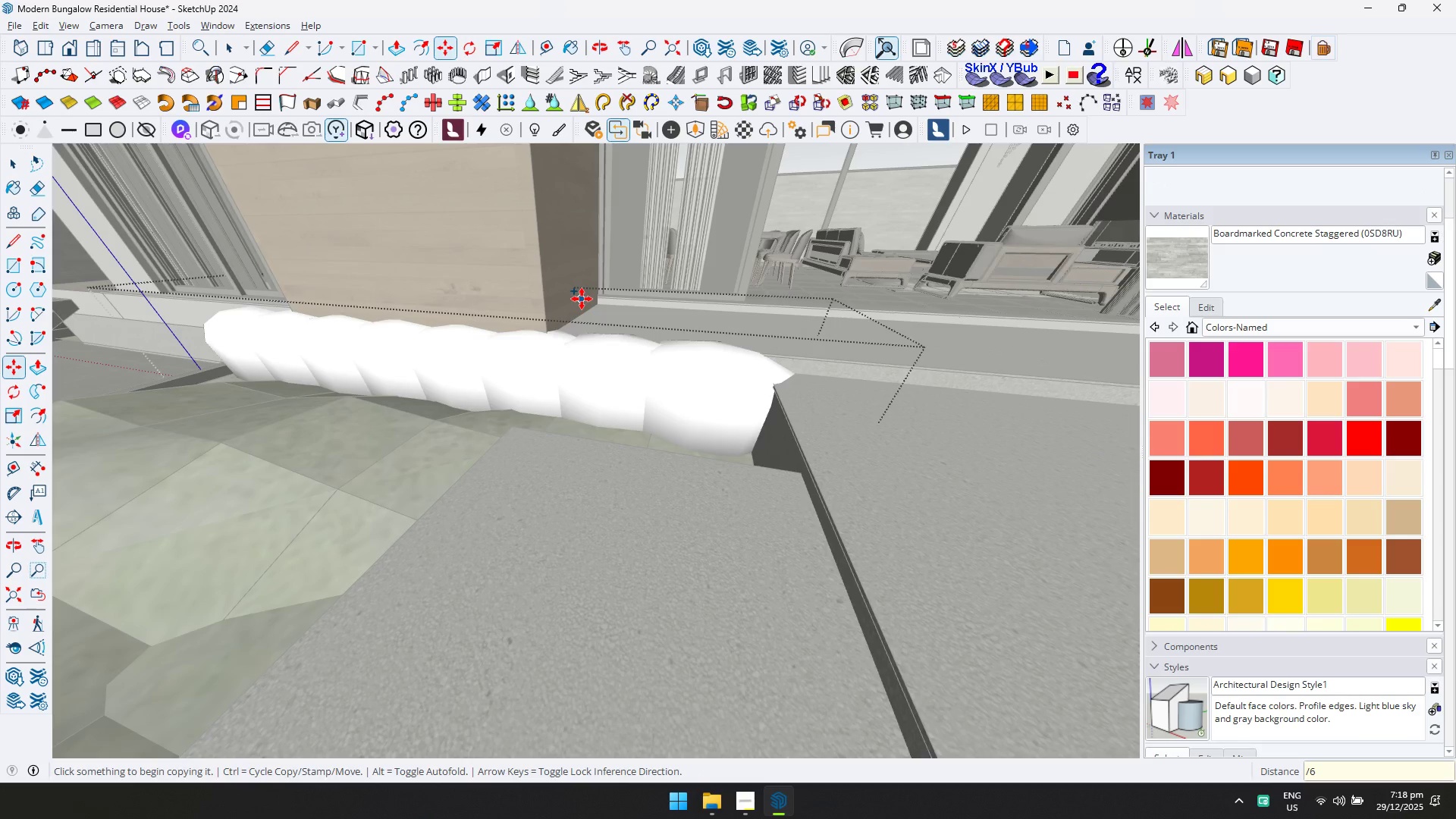 
key(Control+ControlLeft)
 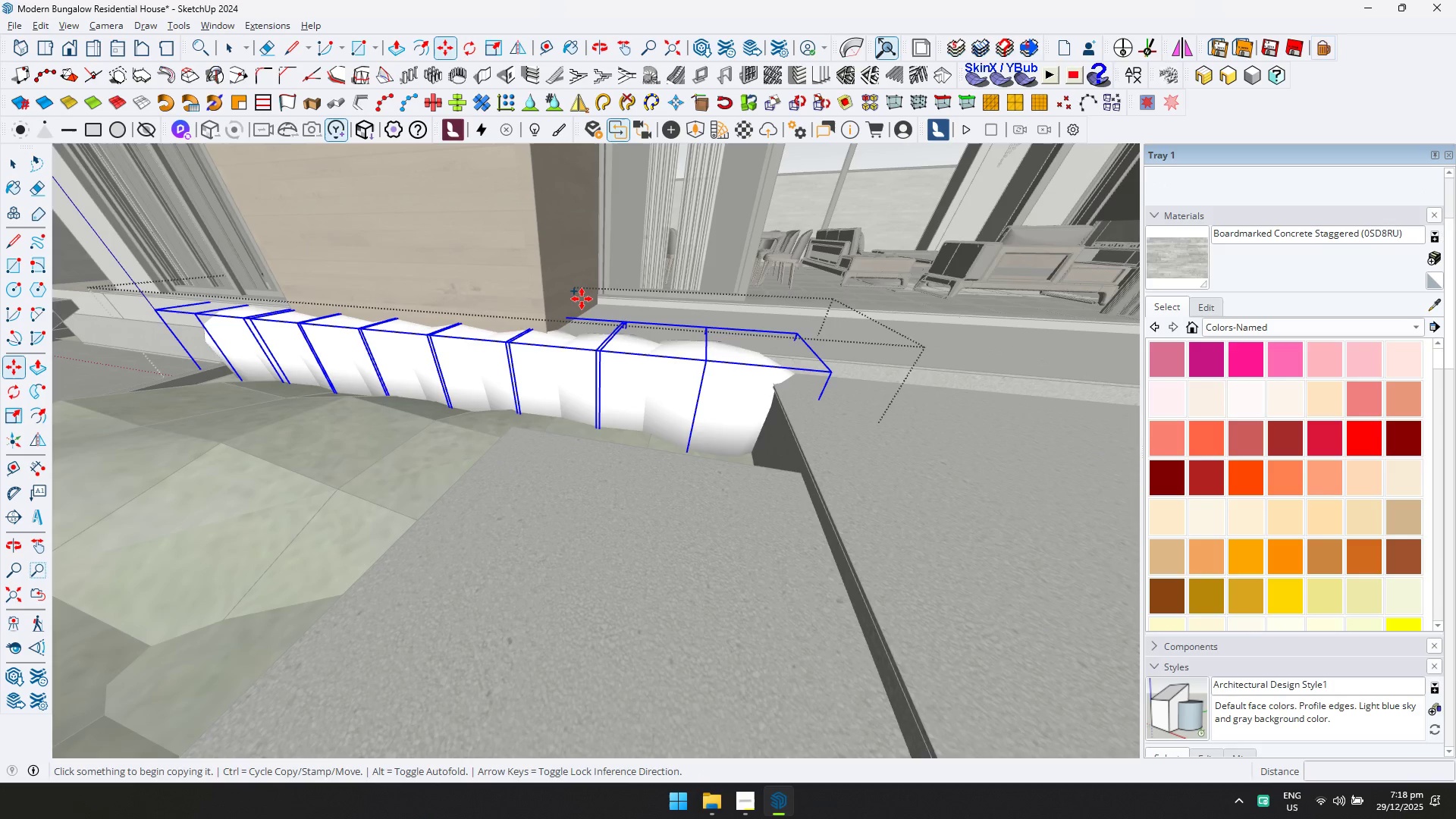 
key(Control+A)
 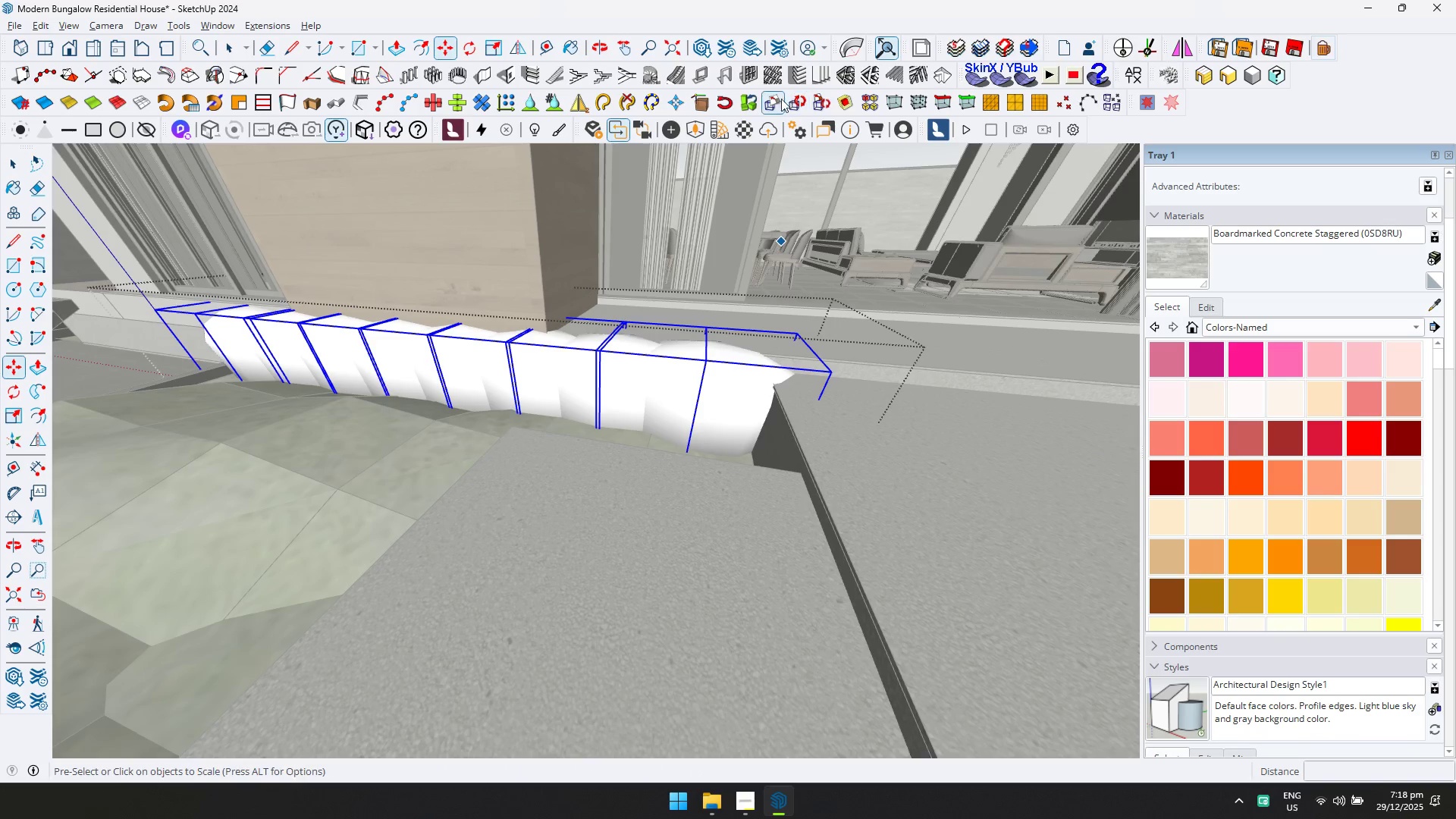 
left_click([777, 97])
 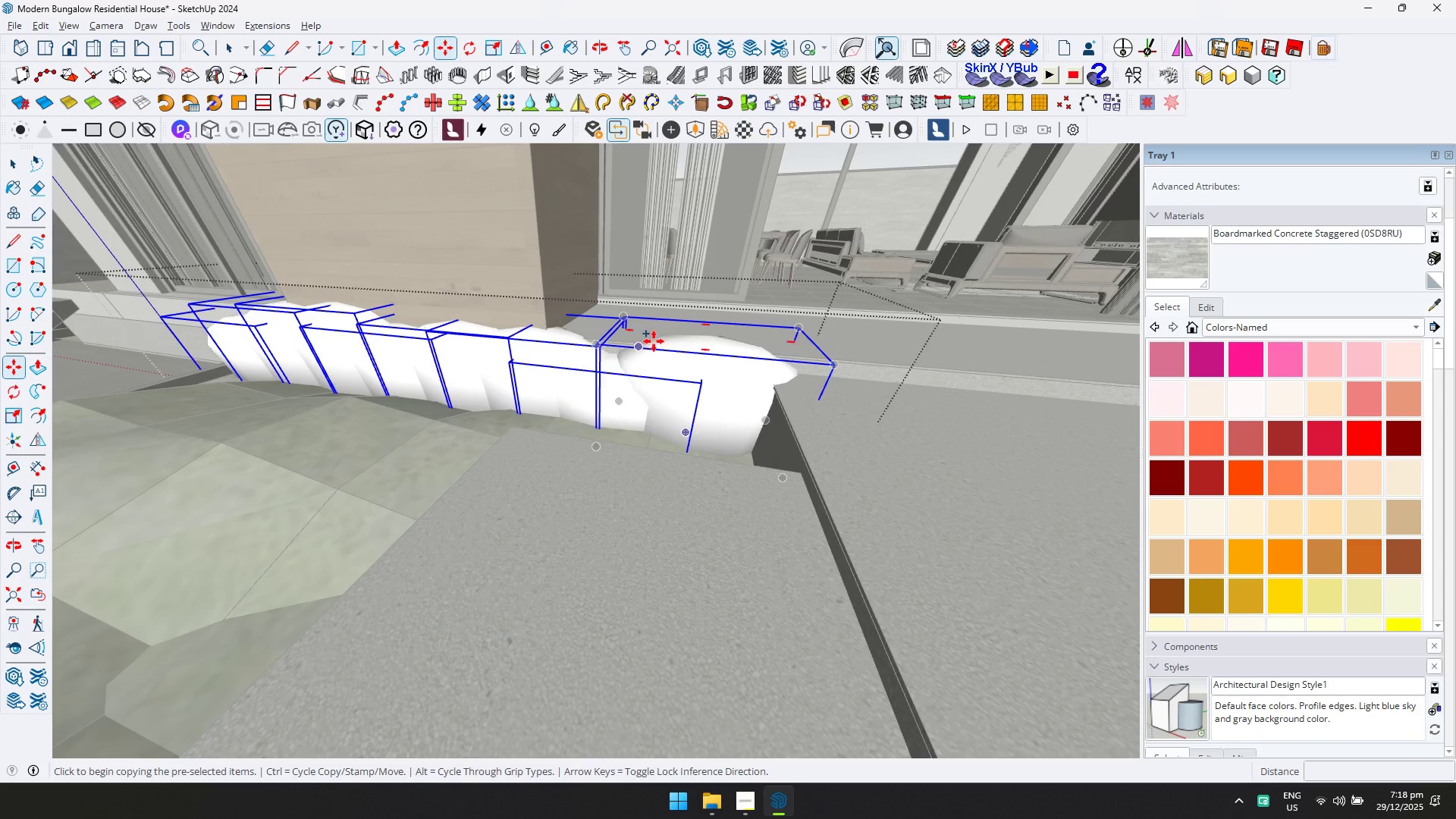 
key(Space)
 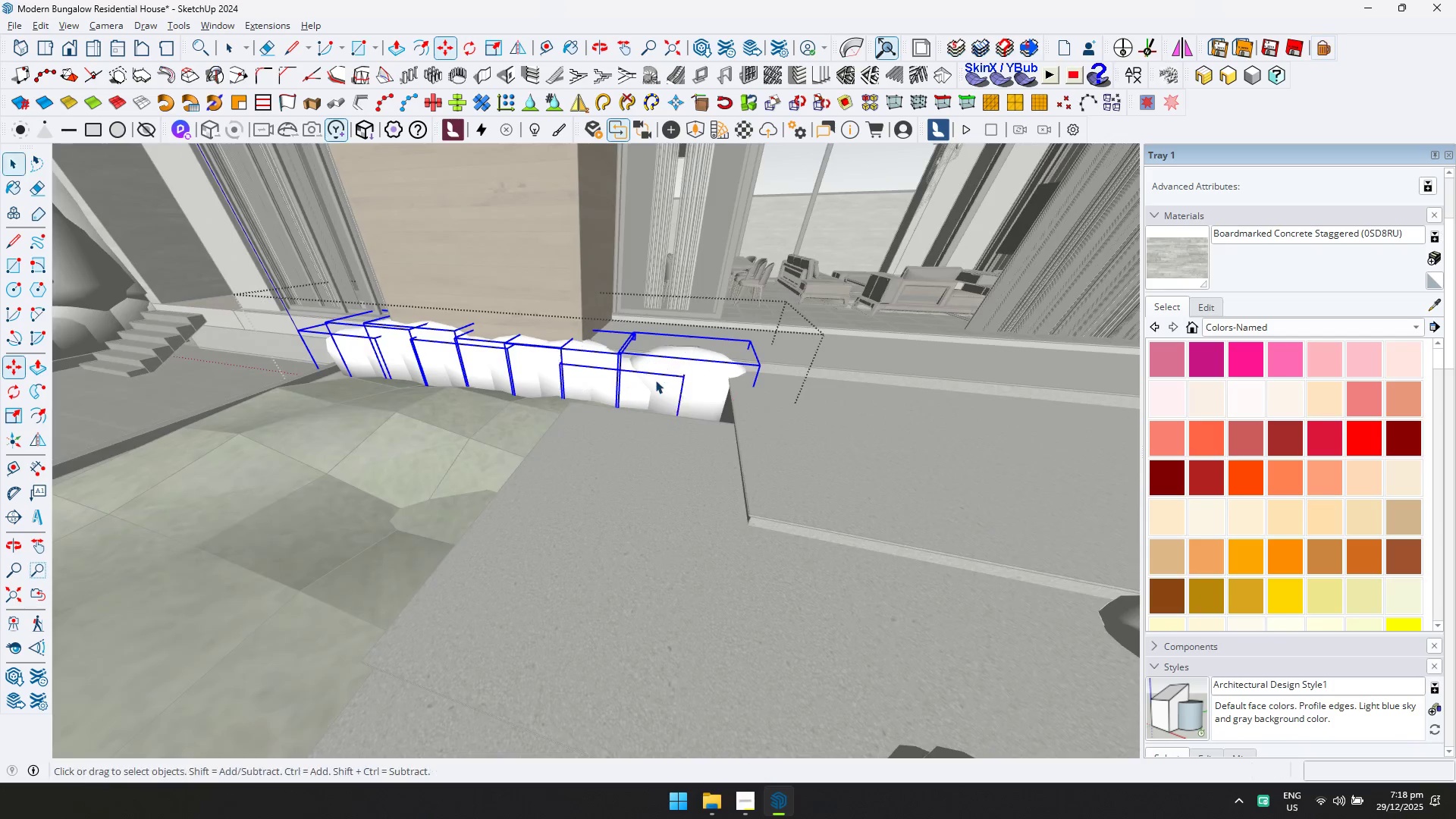 
key(Escape)
 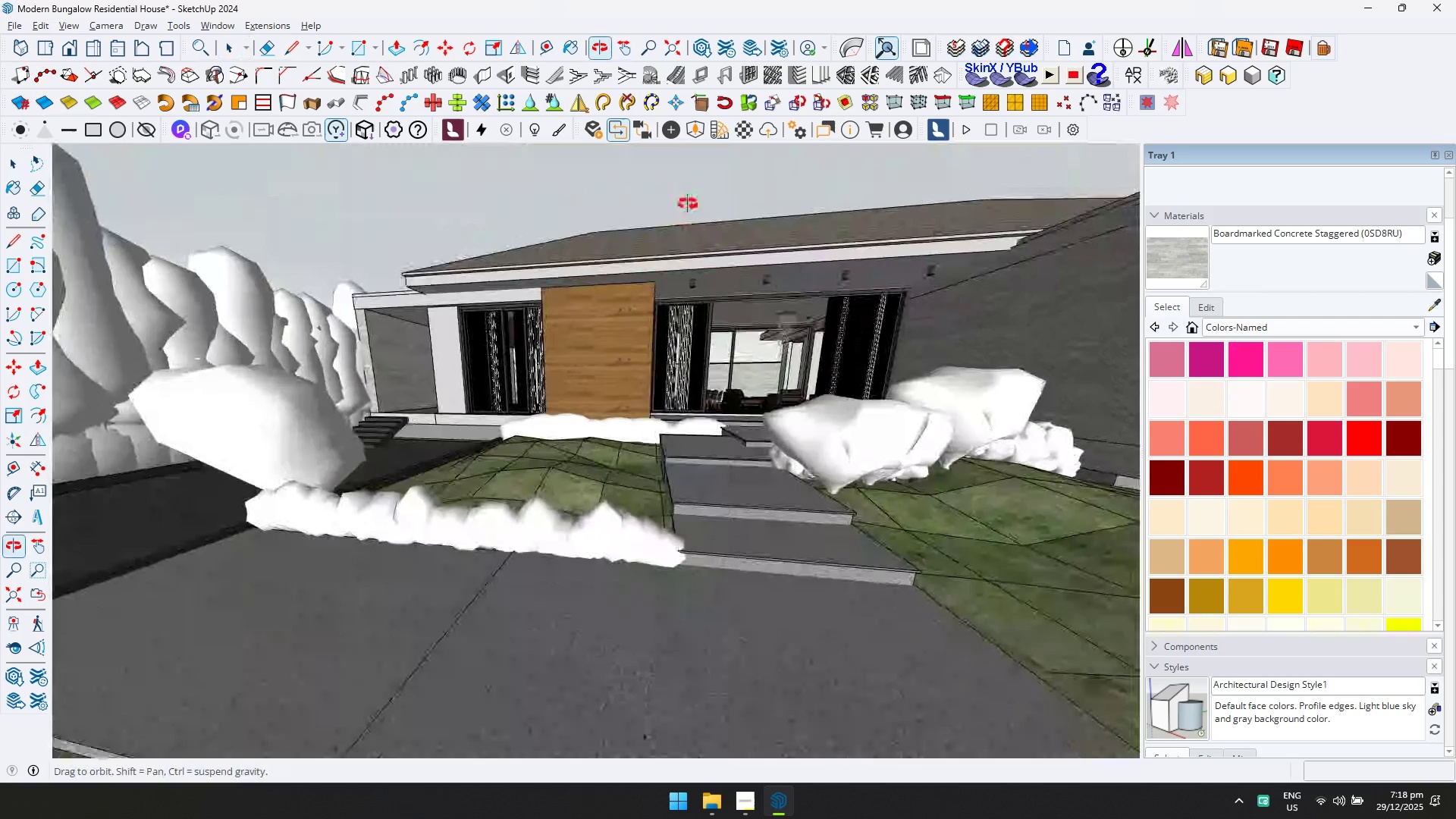 
scroll: coordinate [739, 476], scroll_direction: down, amount: 15.0
 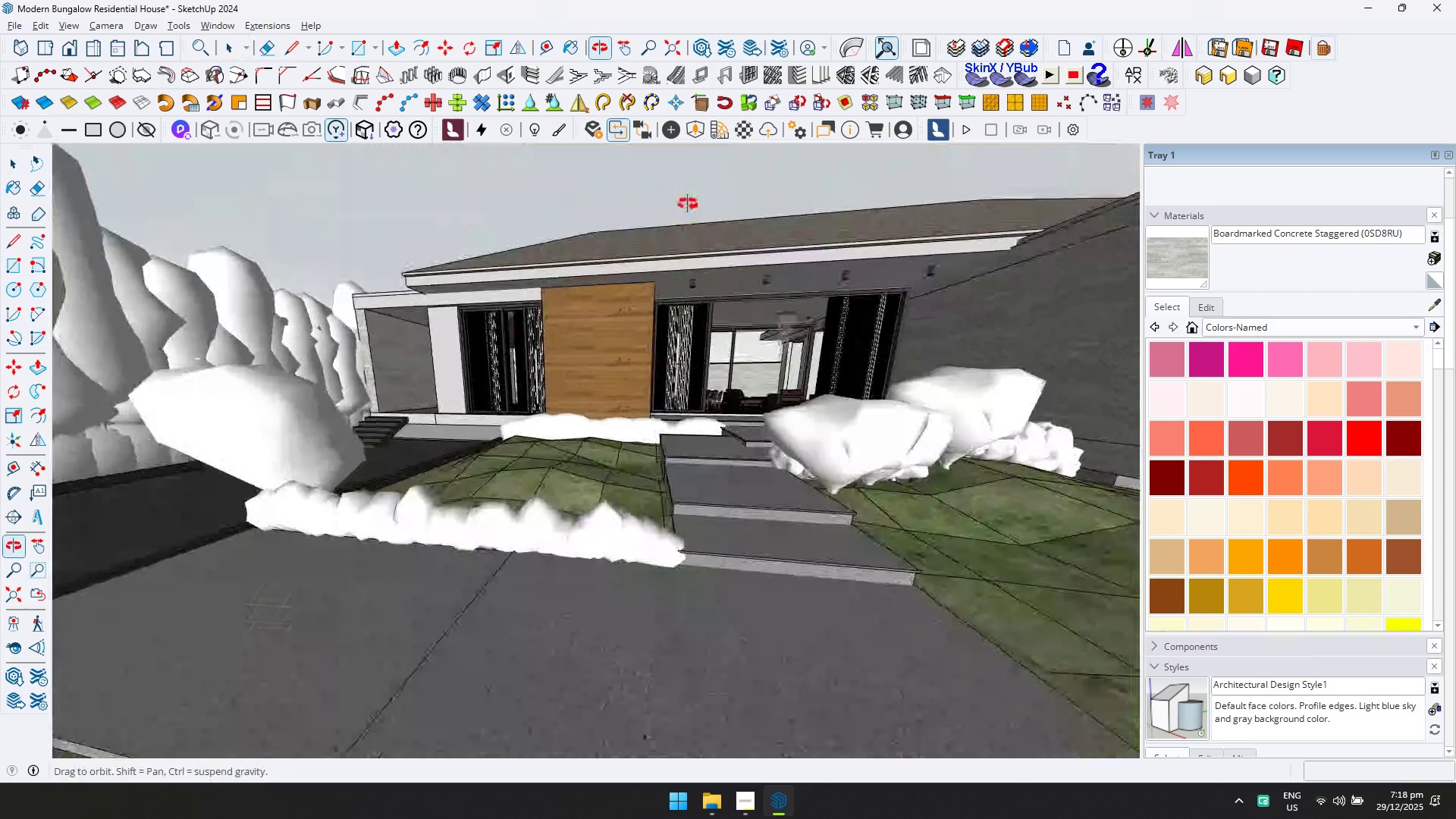 
left_click([614, 529])
 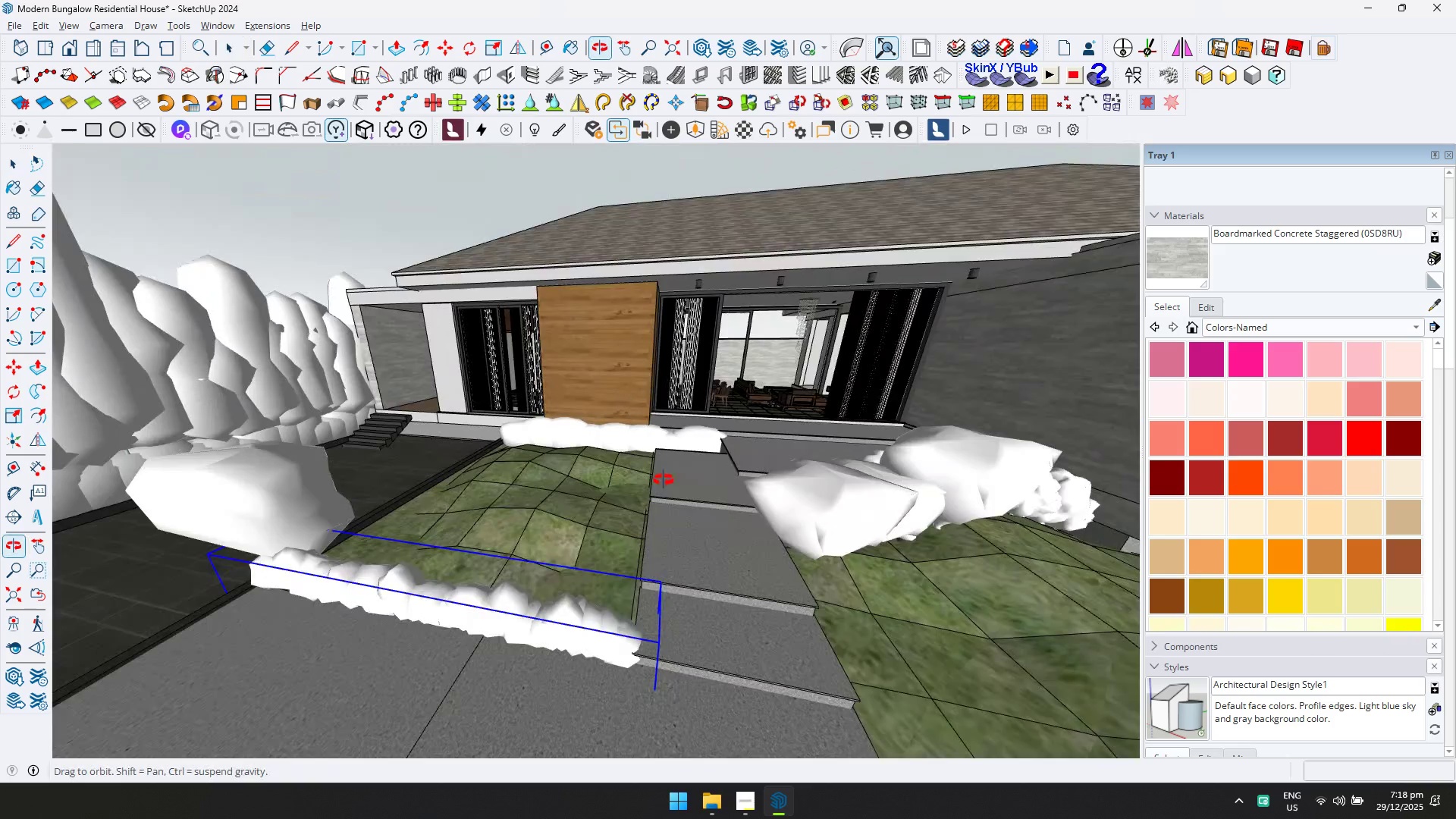 
double_click([711, 454])
 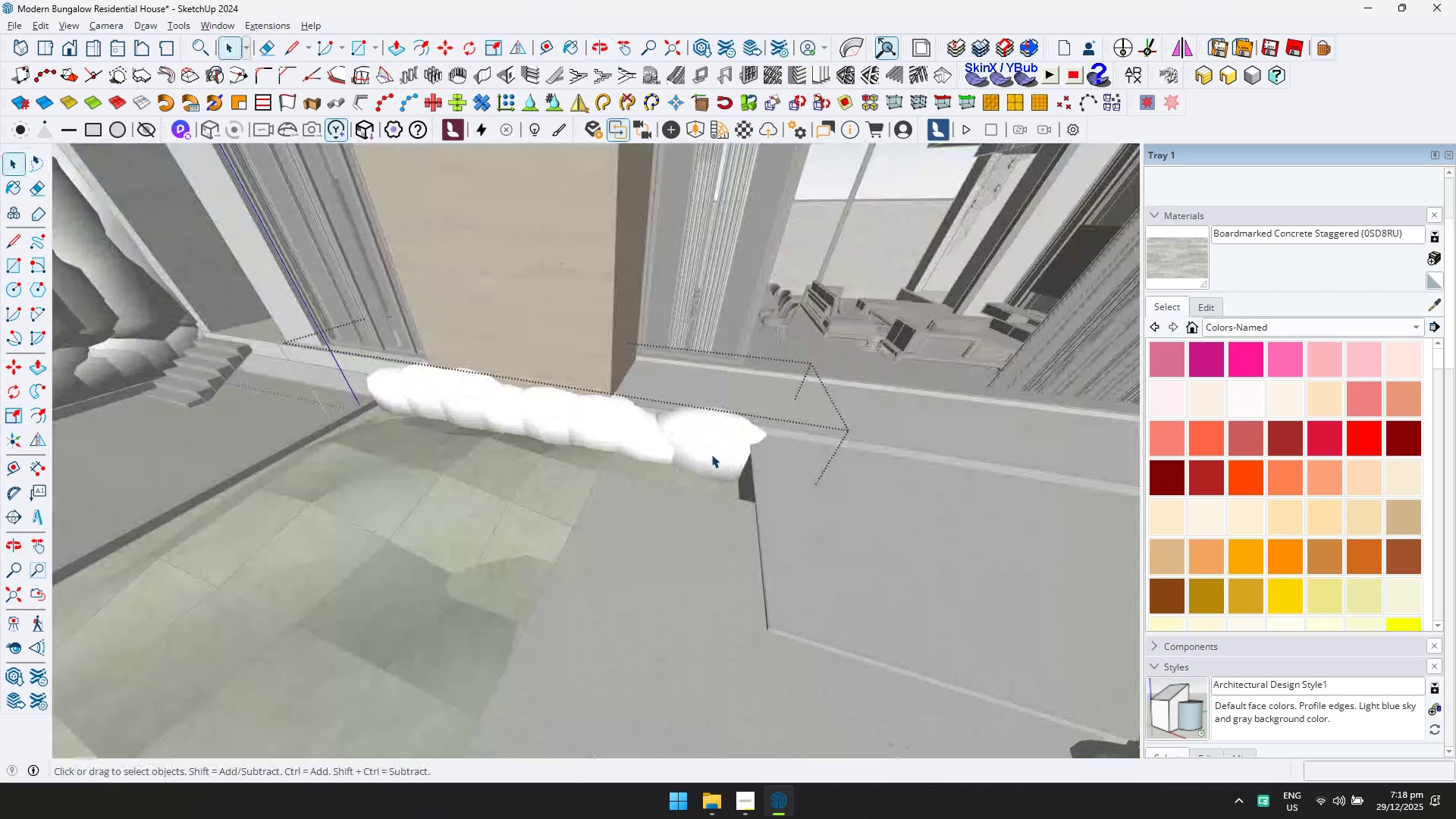 
scroll: coordinate [708, 463], scroll_direction: up, amount: 8.0
 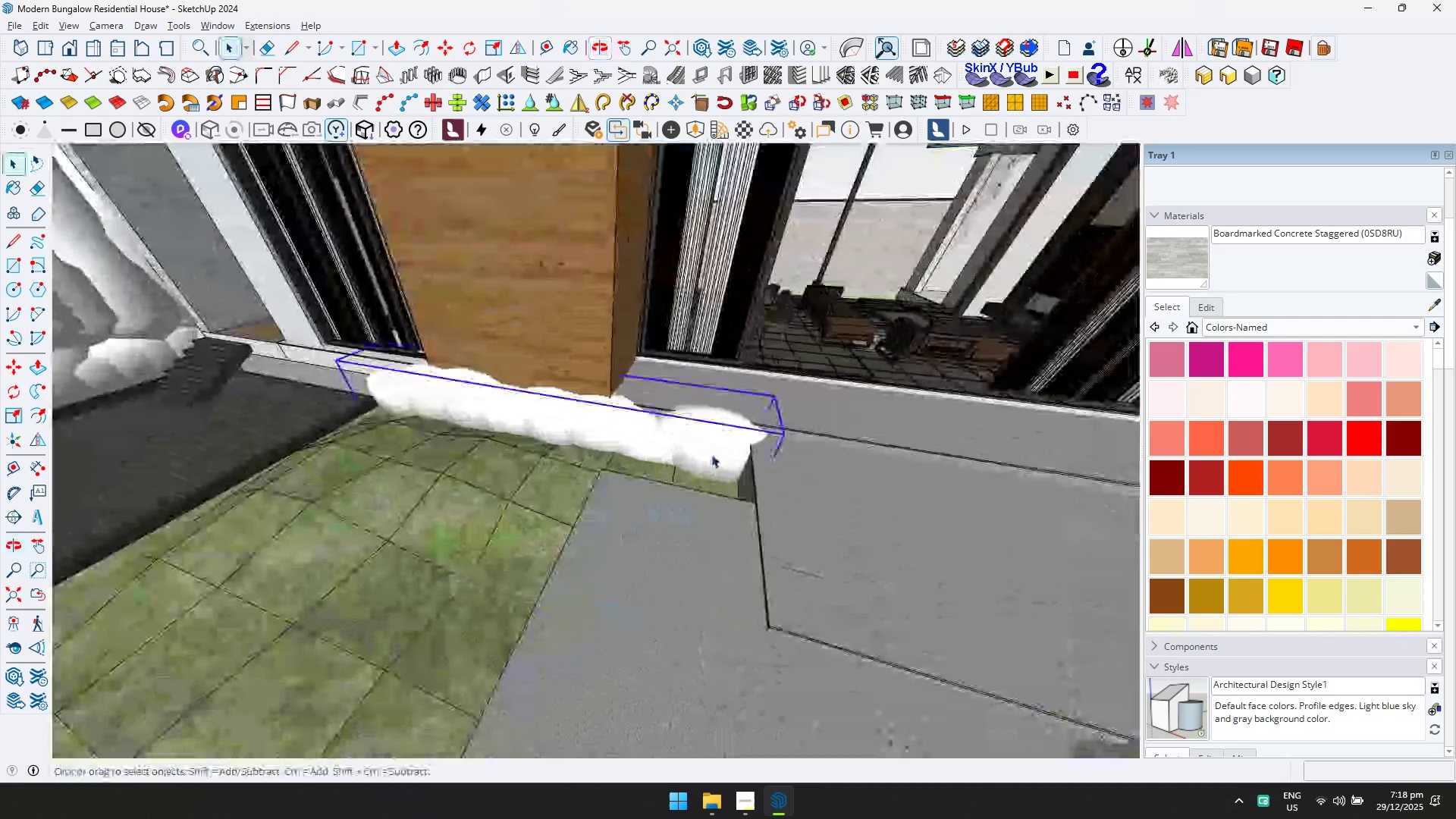 
triple_click([711, 454])
 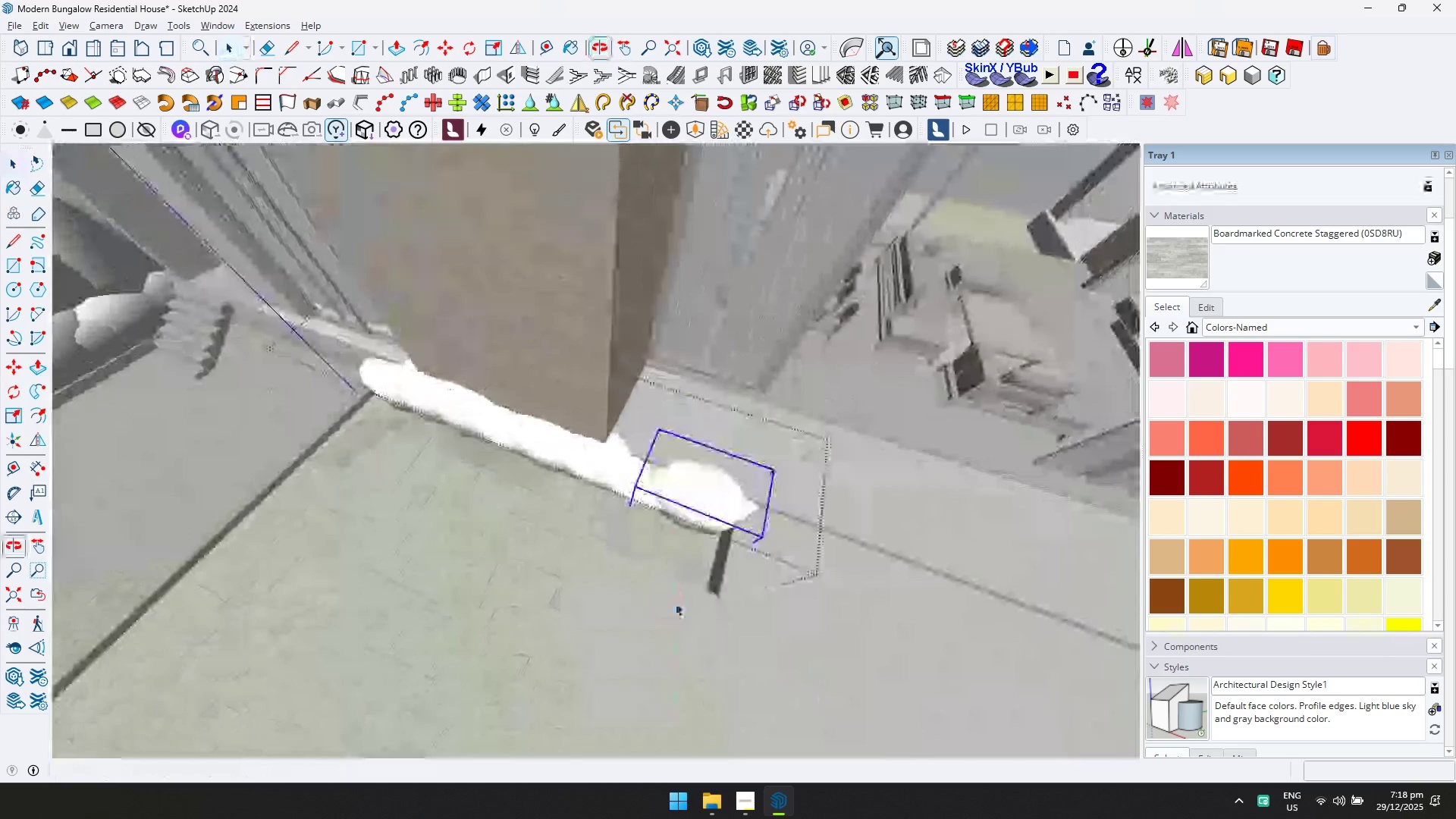 
key(M)
 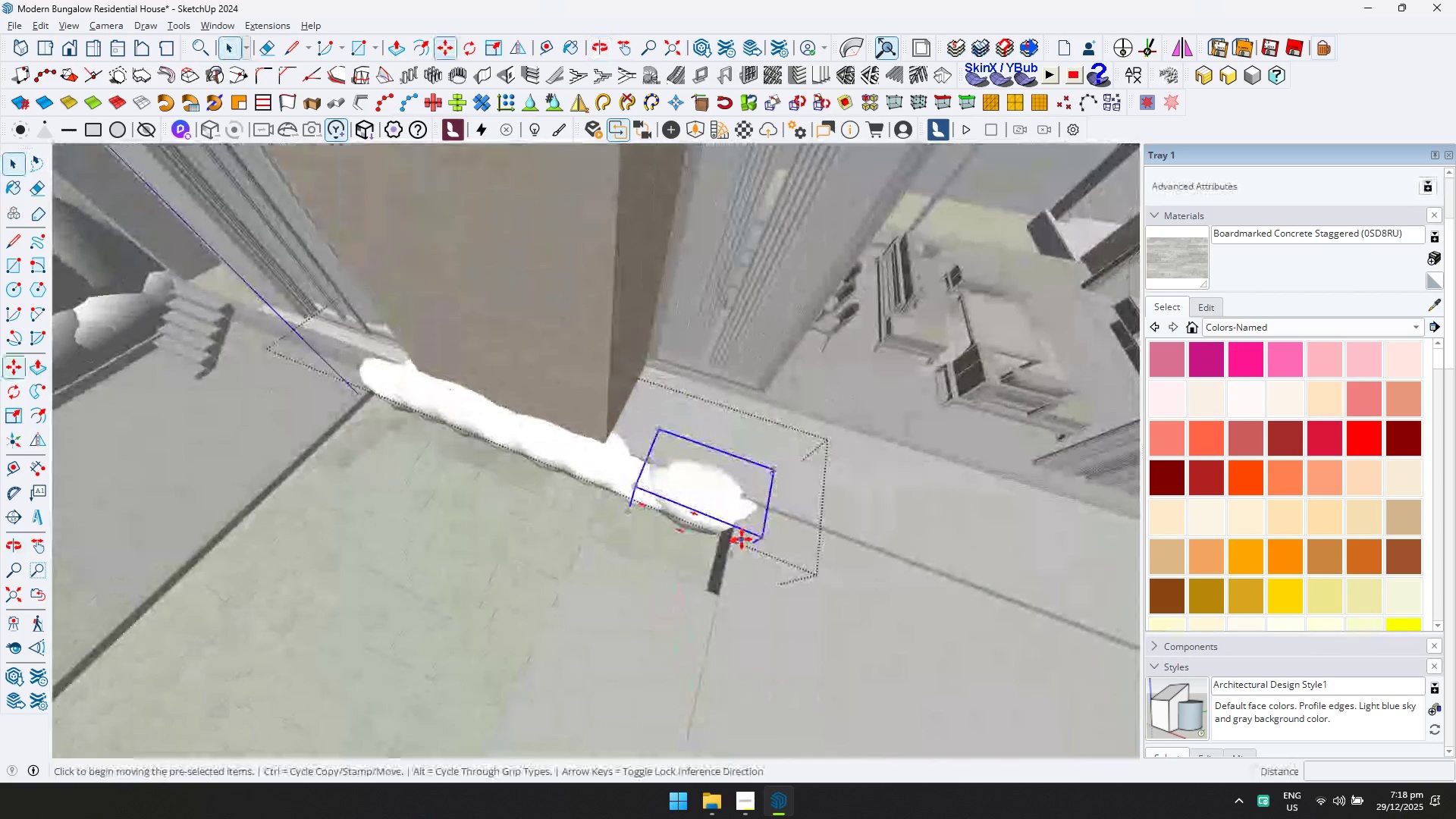 
key(Control+ControlLeft)
 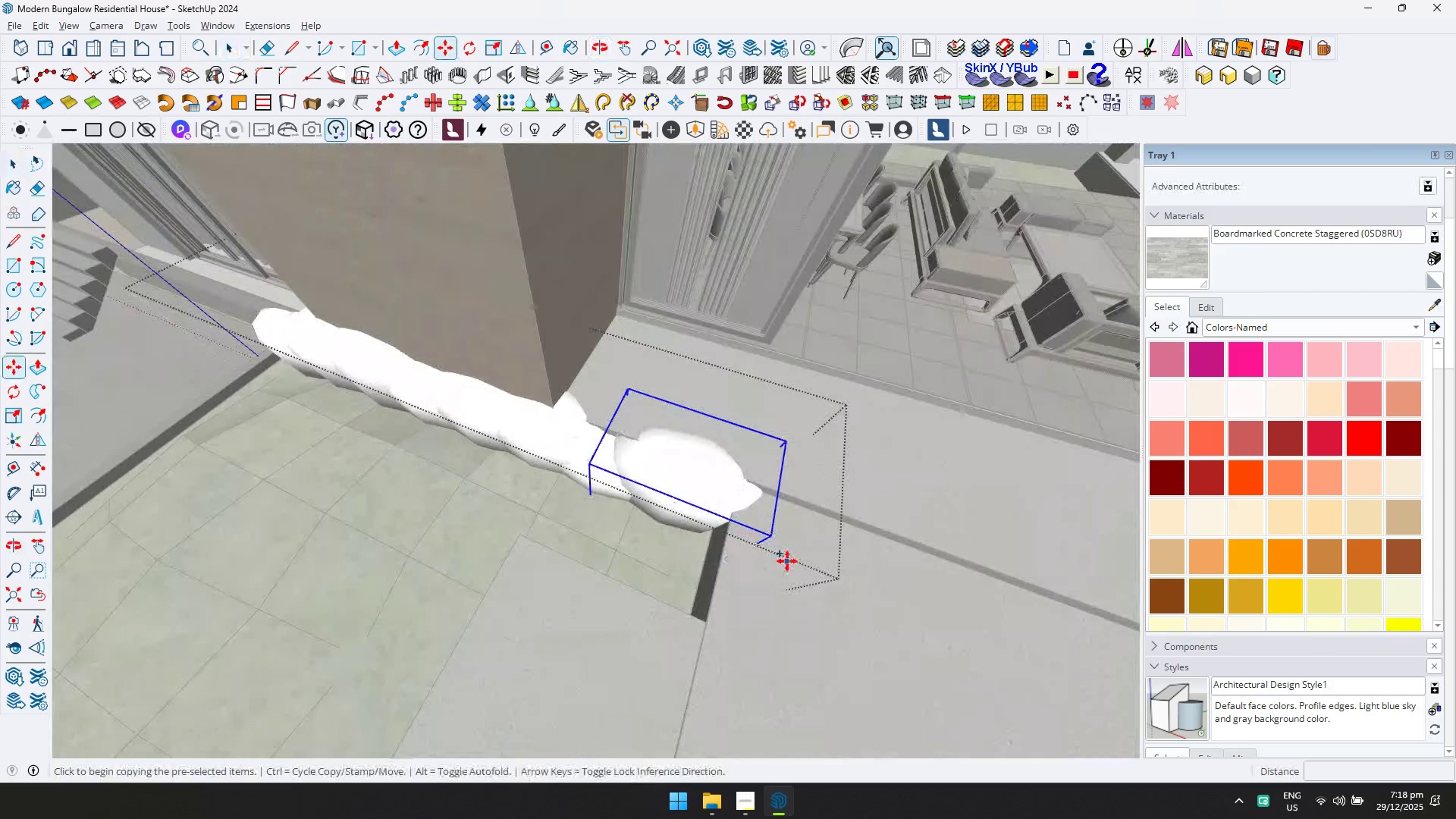 
left_click([787, 561])
 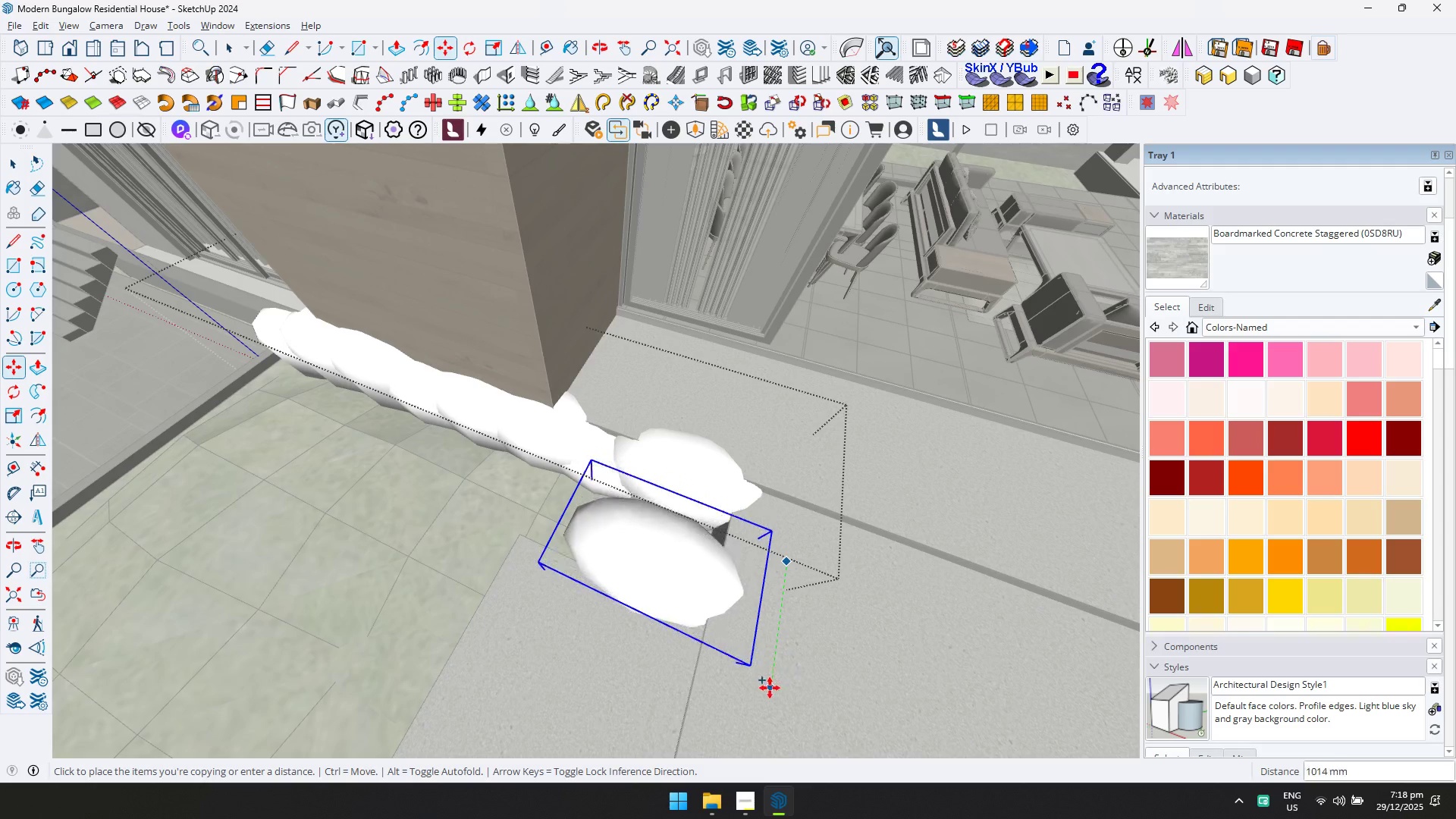 
scroll: coordinate [748, 543], scroll_direction: up, amount: 4.0
 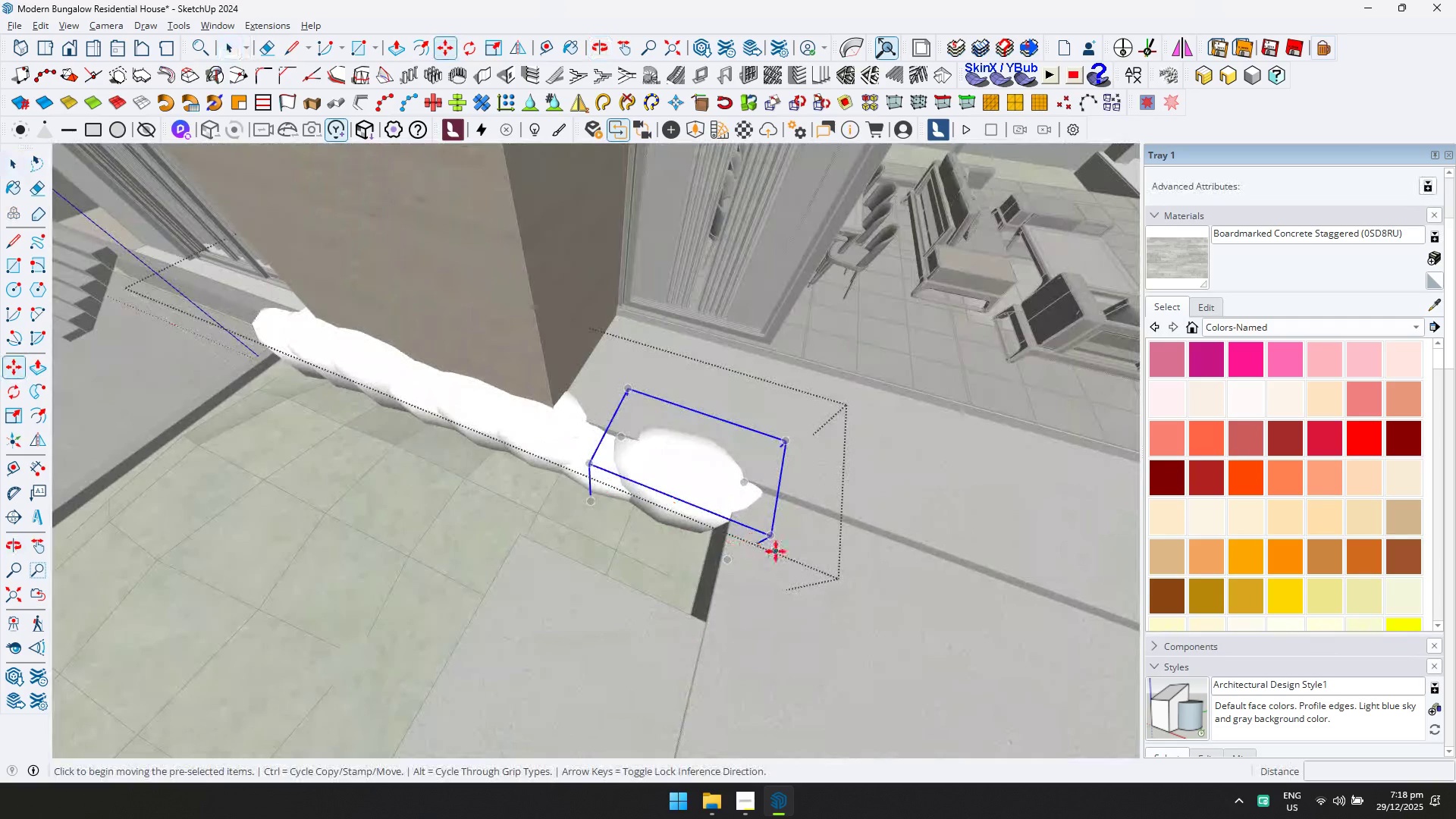 
left_click([769, 689])
 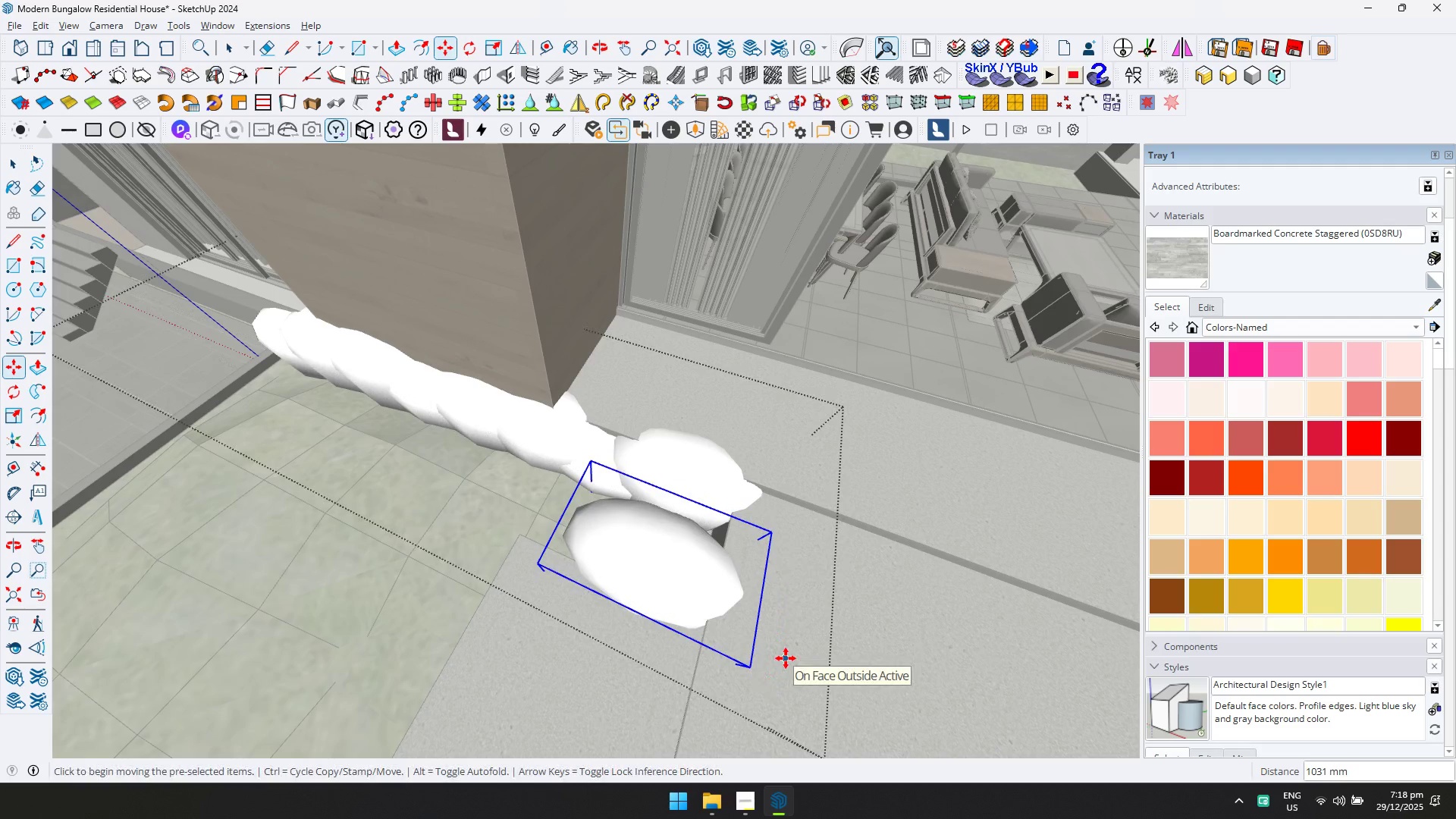 
key(Slash)
 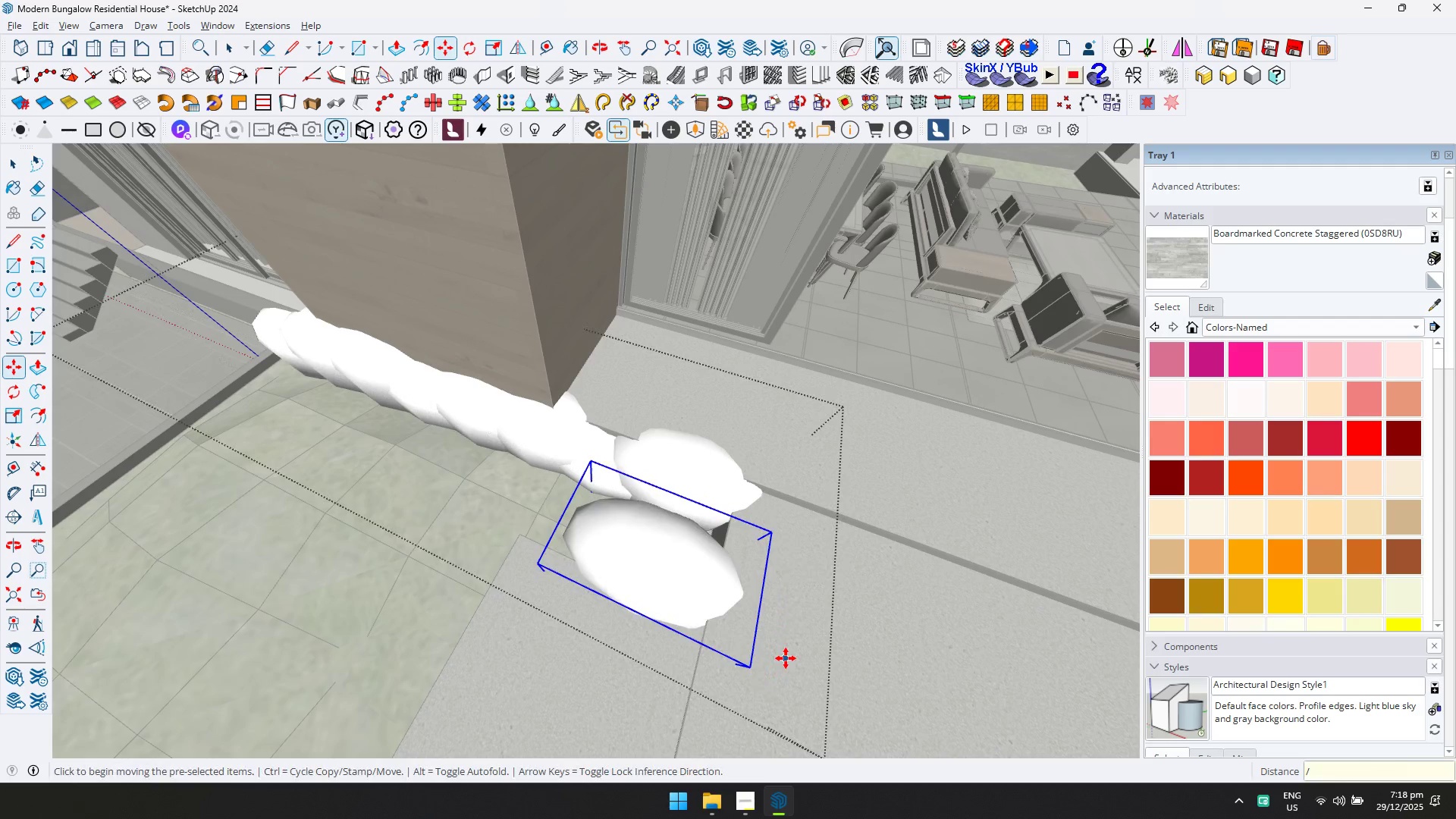 
key(2)
 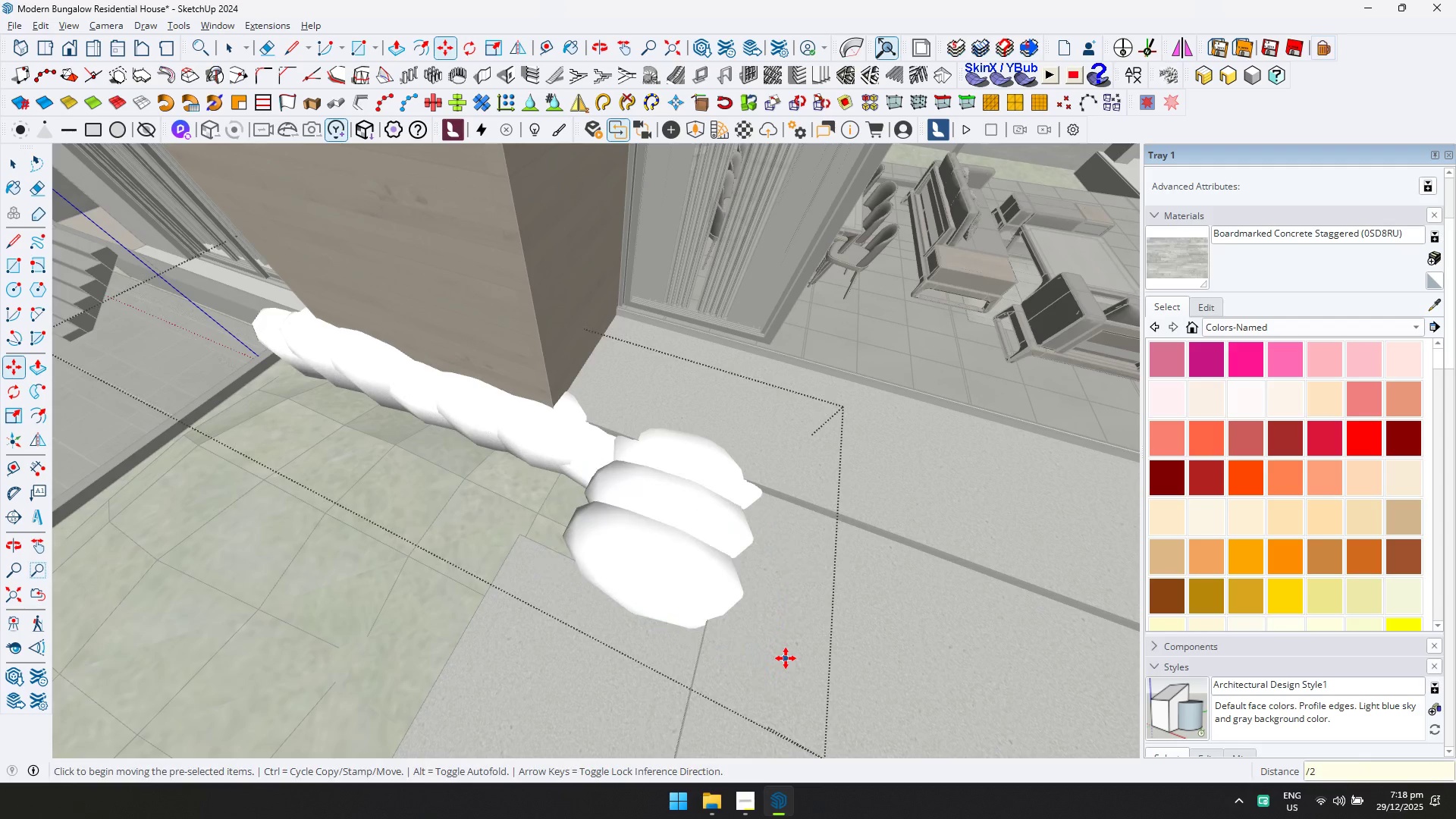 
key(Enter)
 